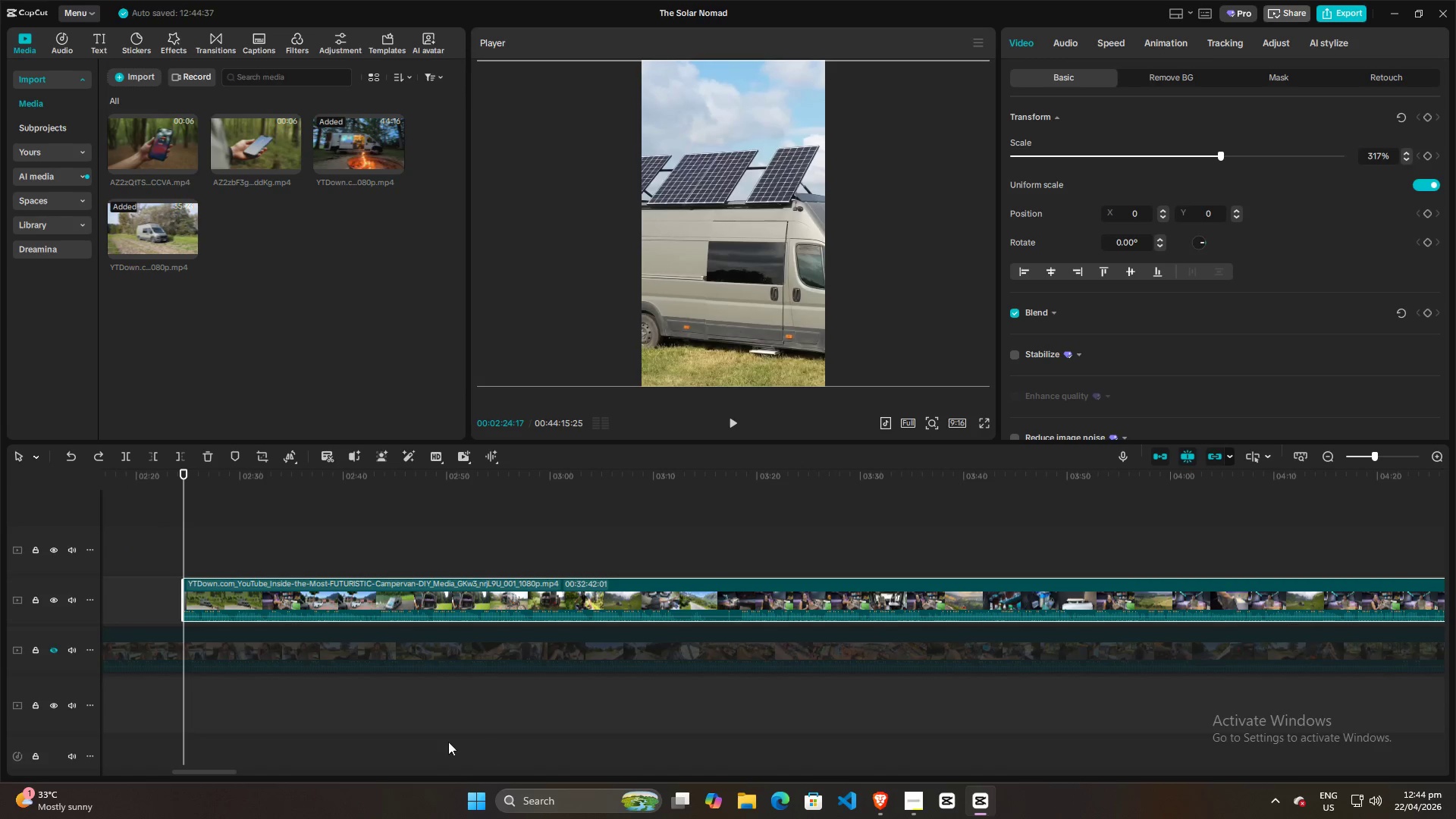 
hold_key(key=AltLeft, duration=1.17)
scroll: coordinate [411, 727], scroll_direction: up, amount: 1.0
 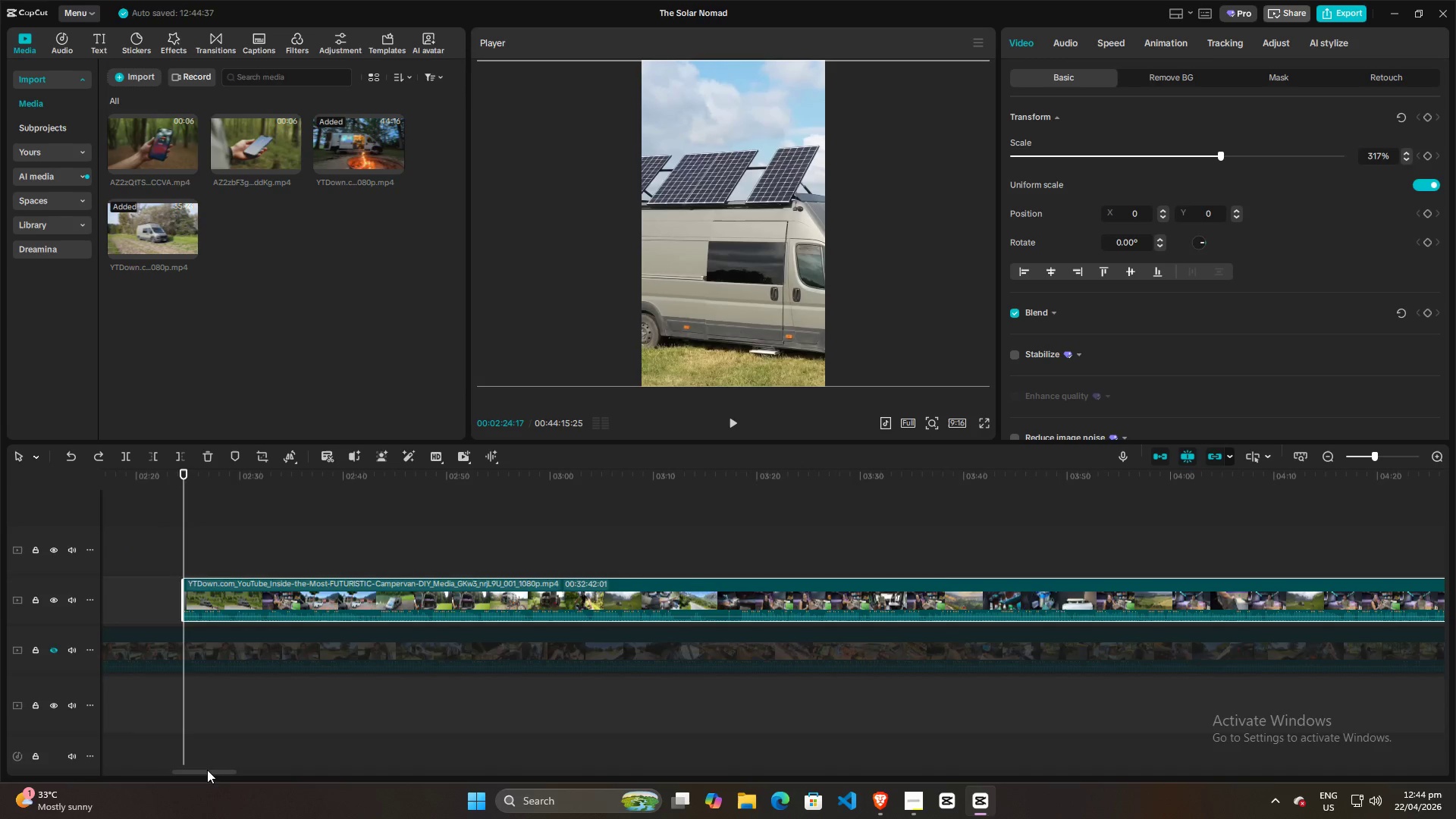 
left_click([207, 772])
 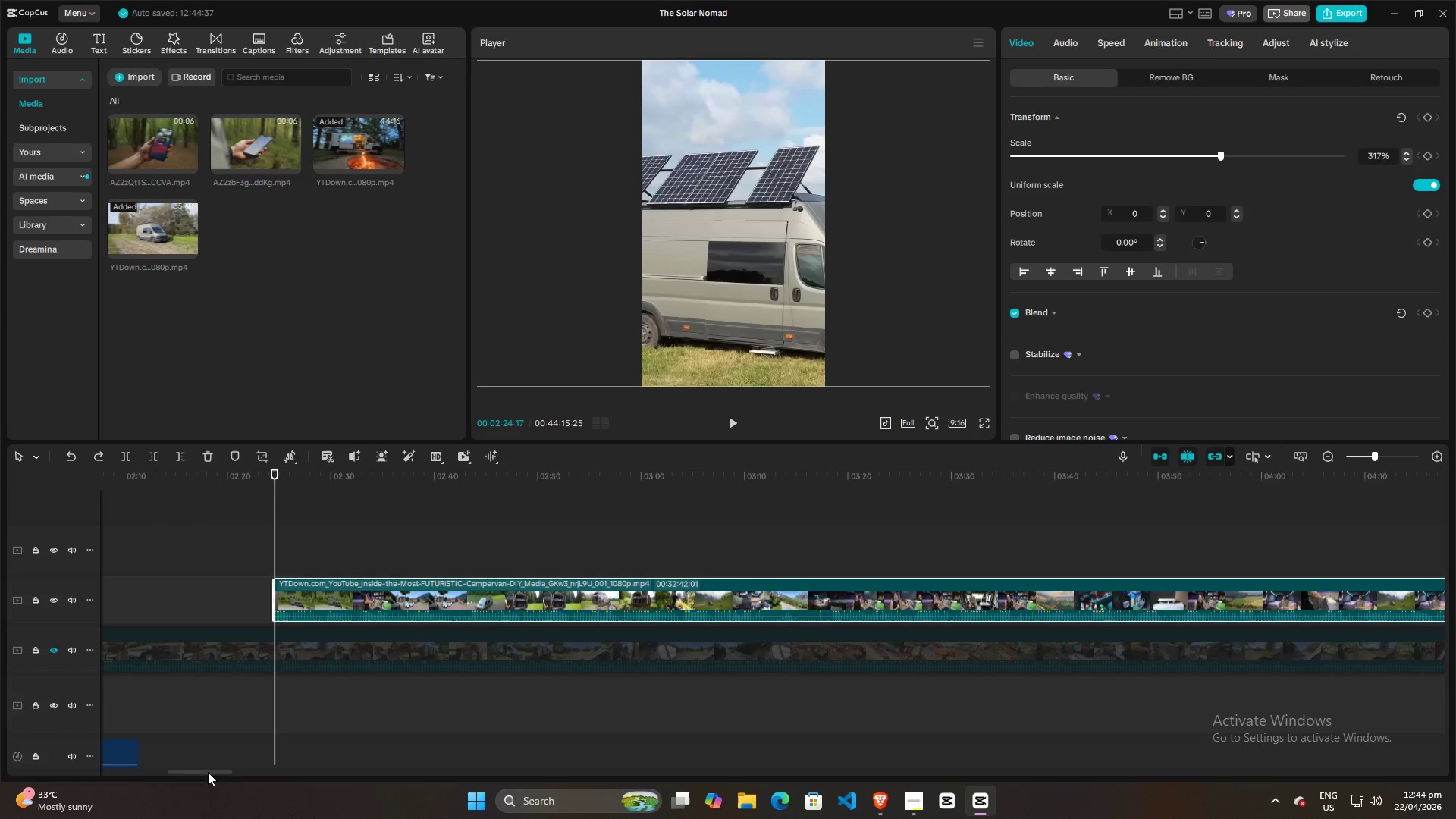 
left_click_drag(start_coordinate=[207, 772], to_coordinate=[185, 758])
 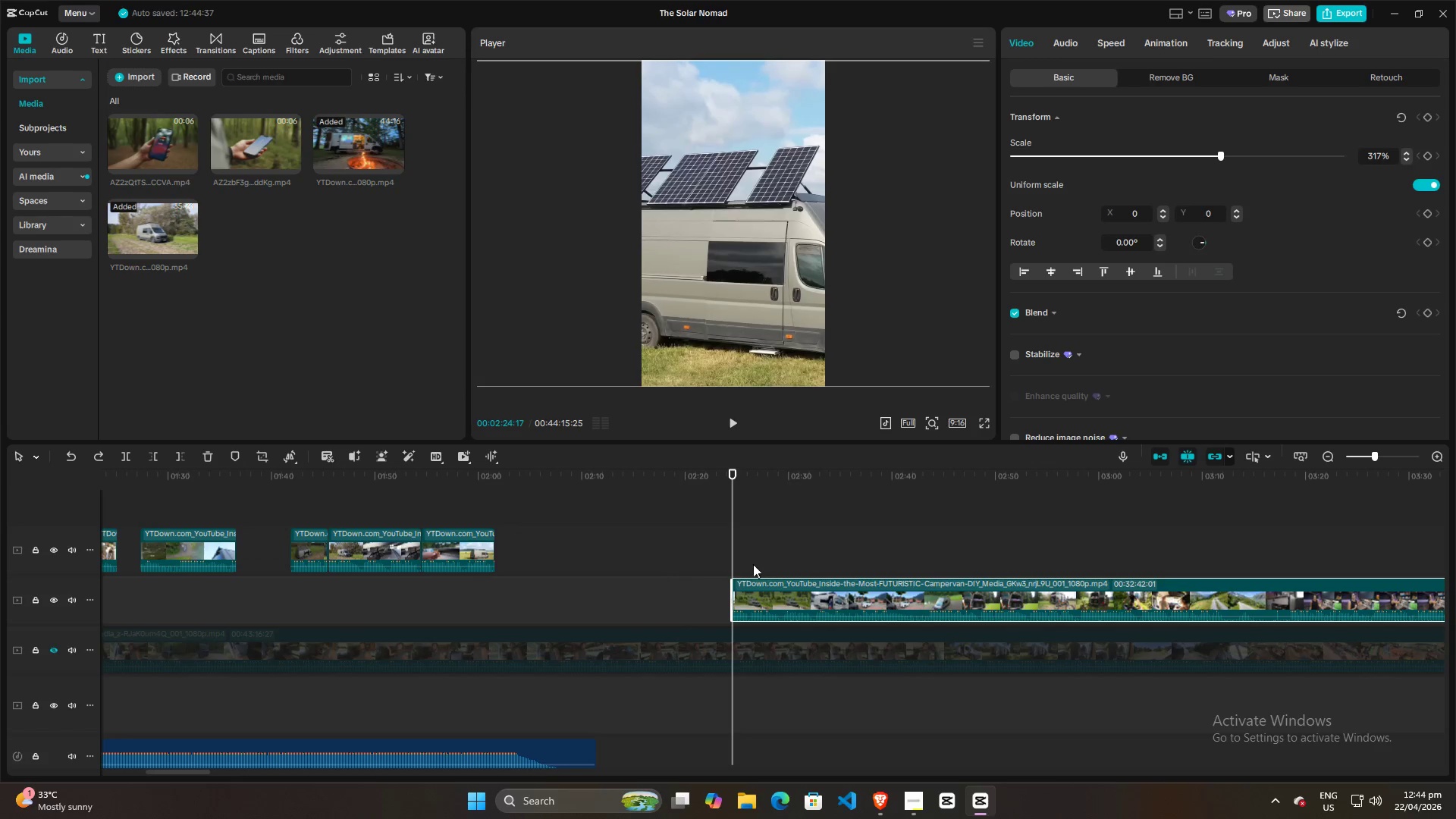 
key(Space)
 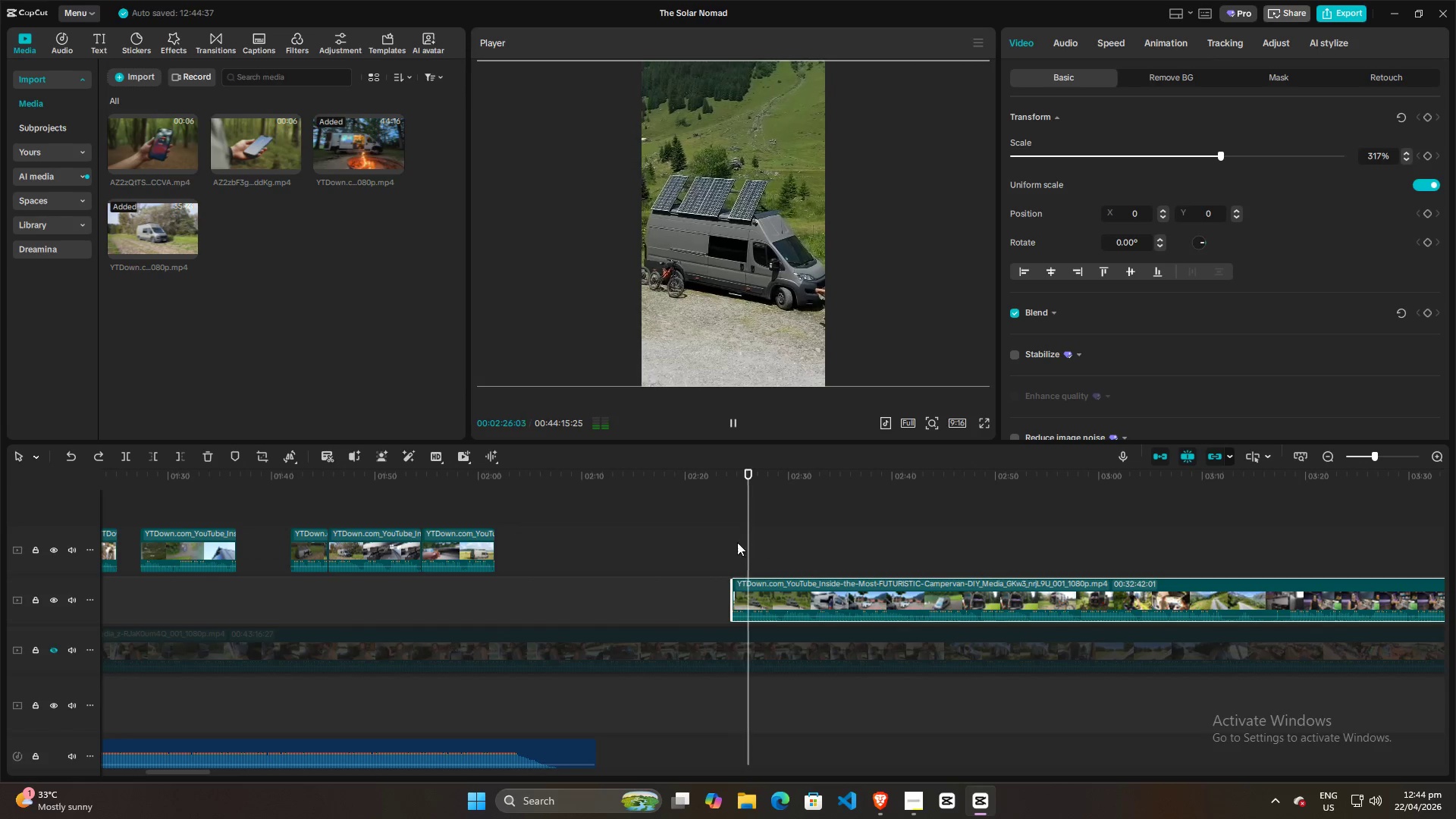 
double_click([737, 542])
 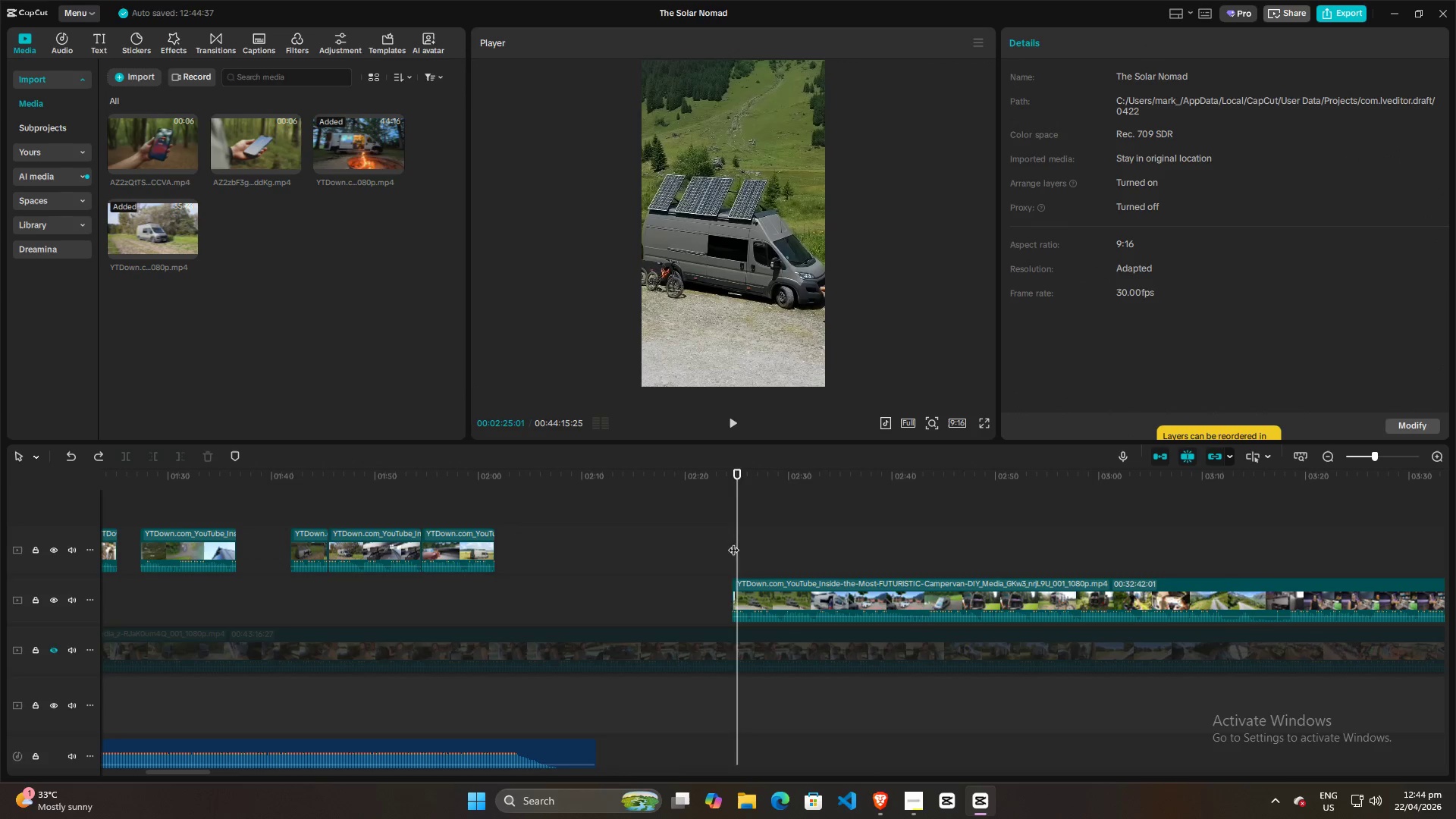 
triple_click([733, 542])
 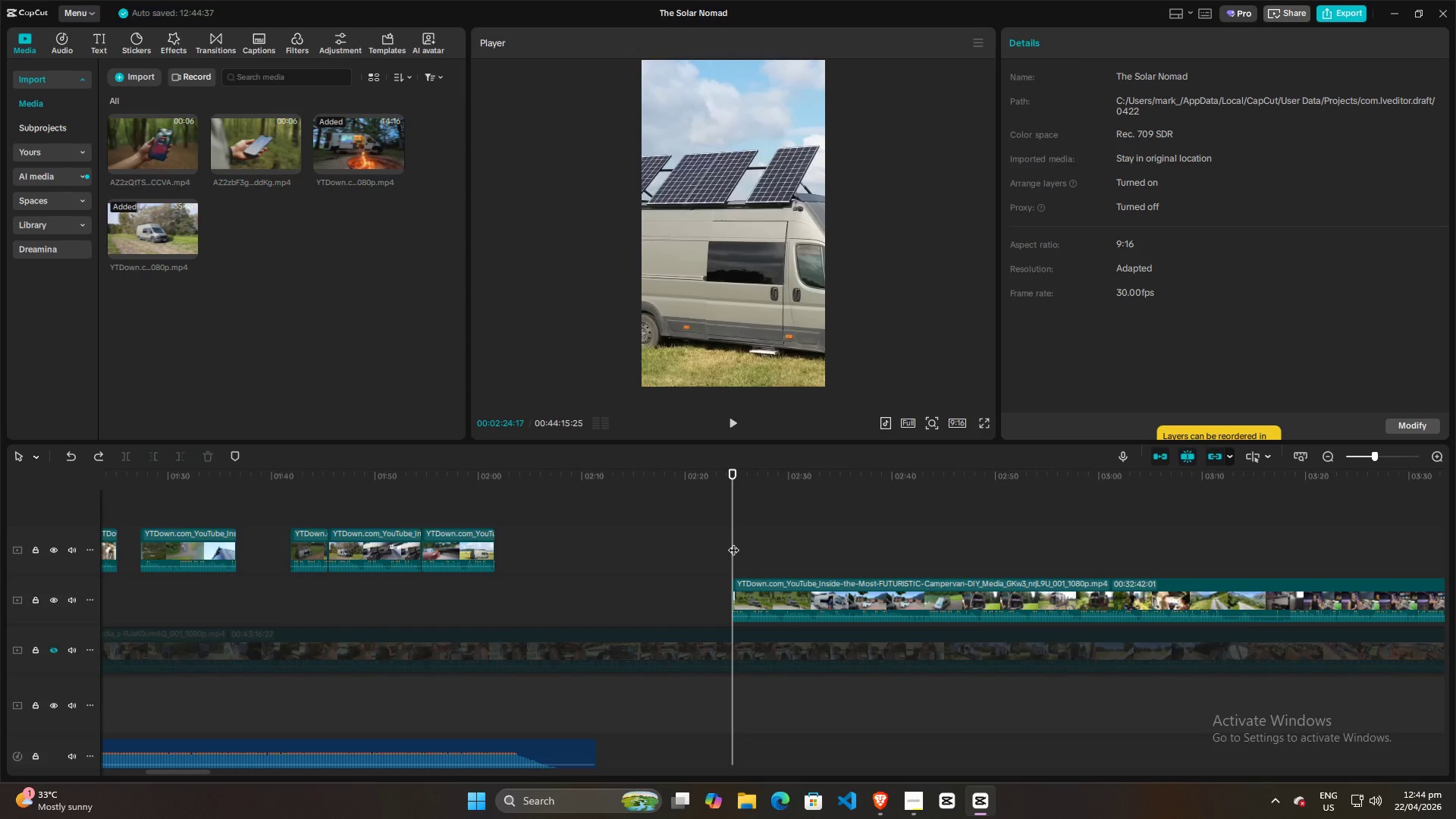 
key(Space)
 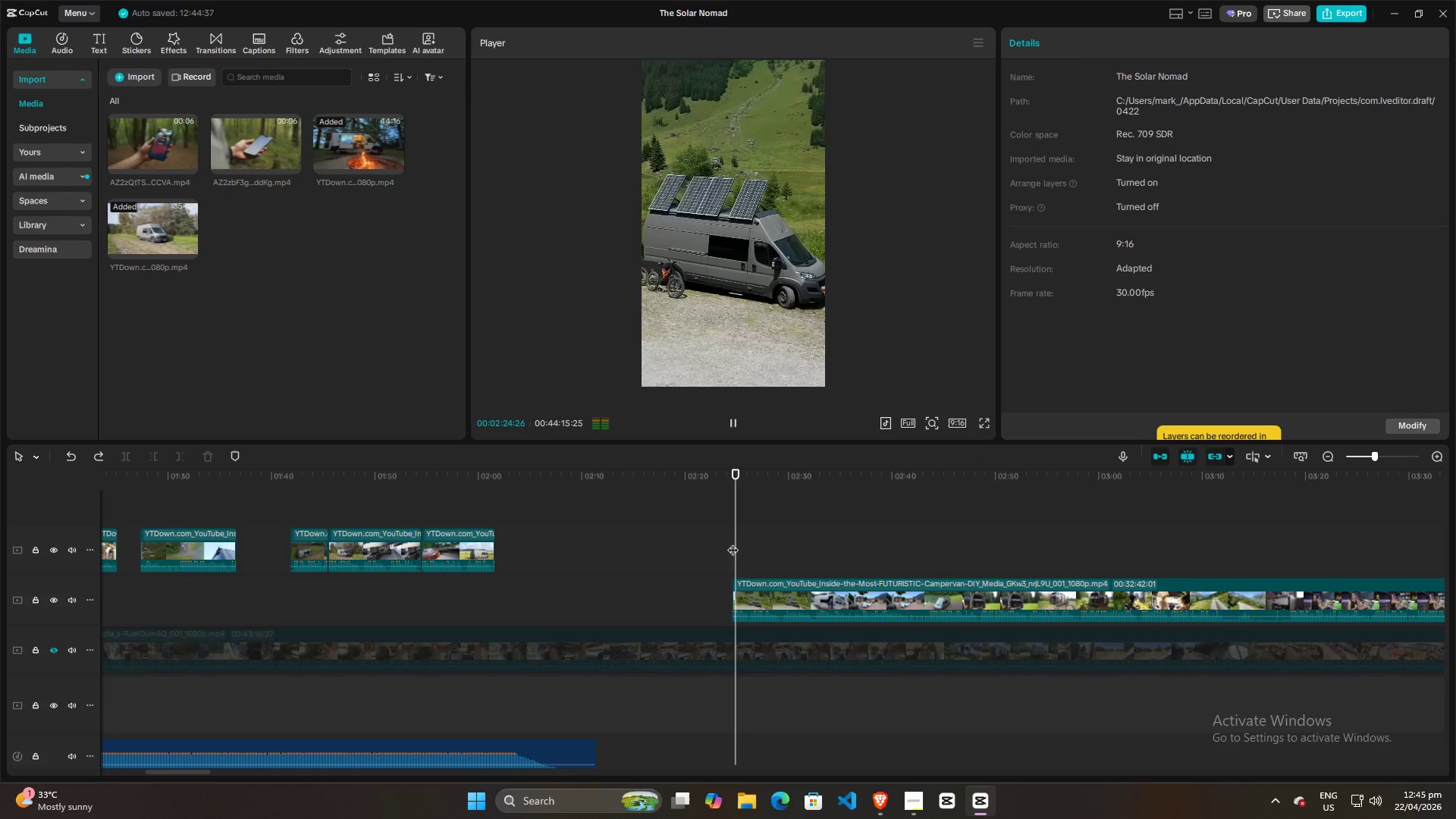 
key(Space)
 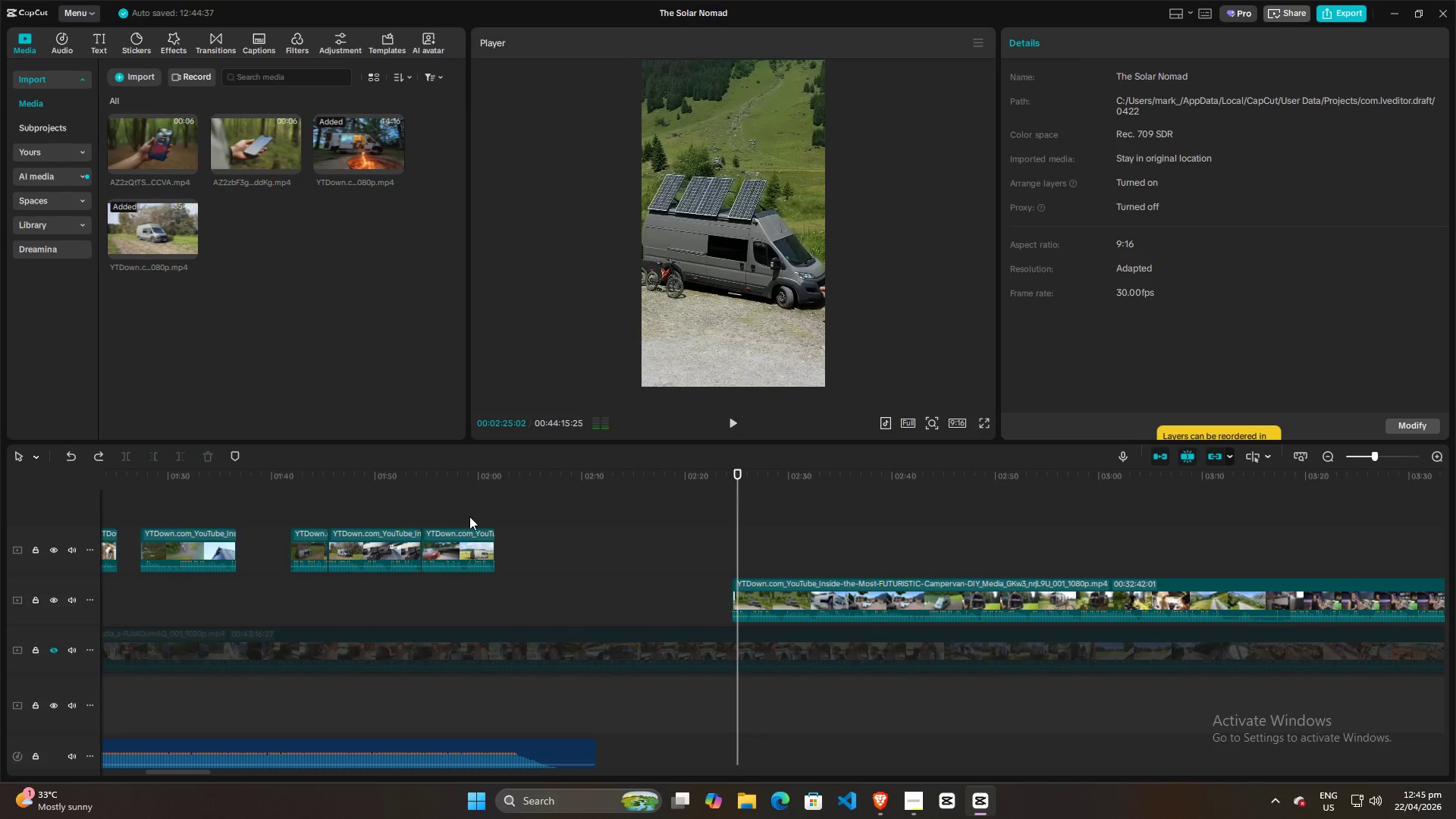 
left_click([471, 516])
 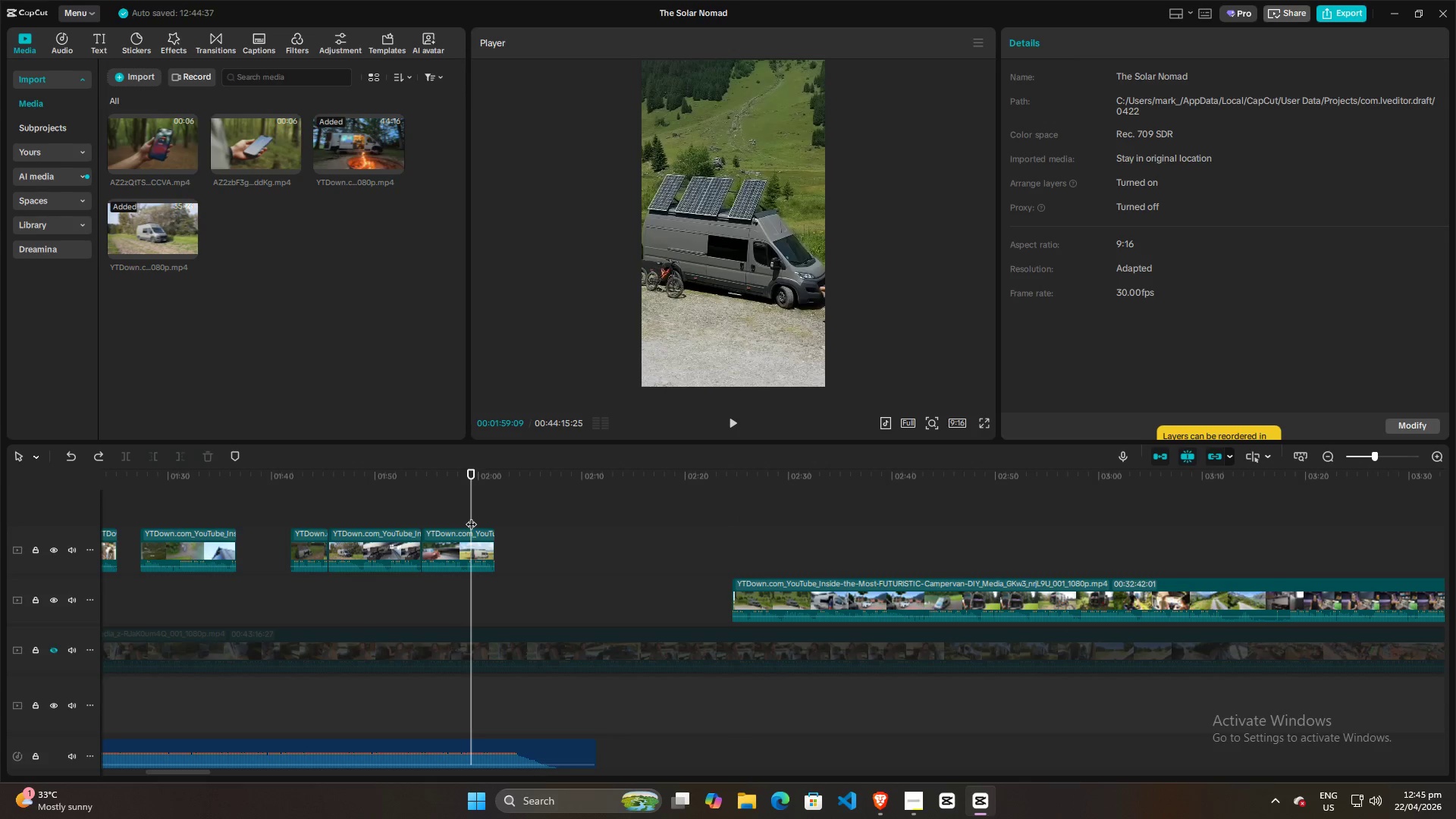 
key(Space)
 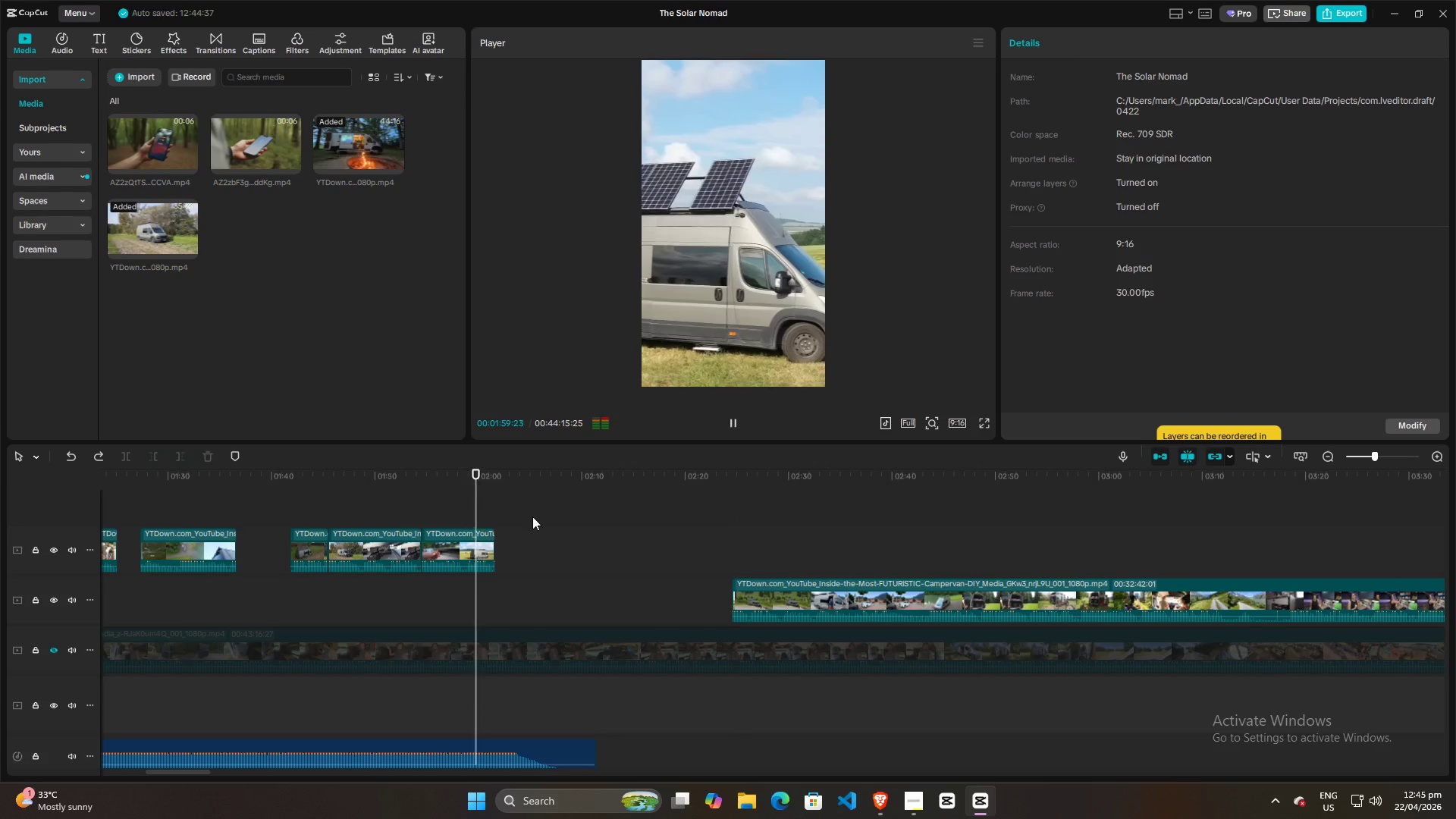 
key(Space)
 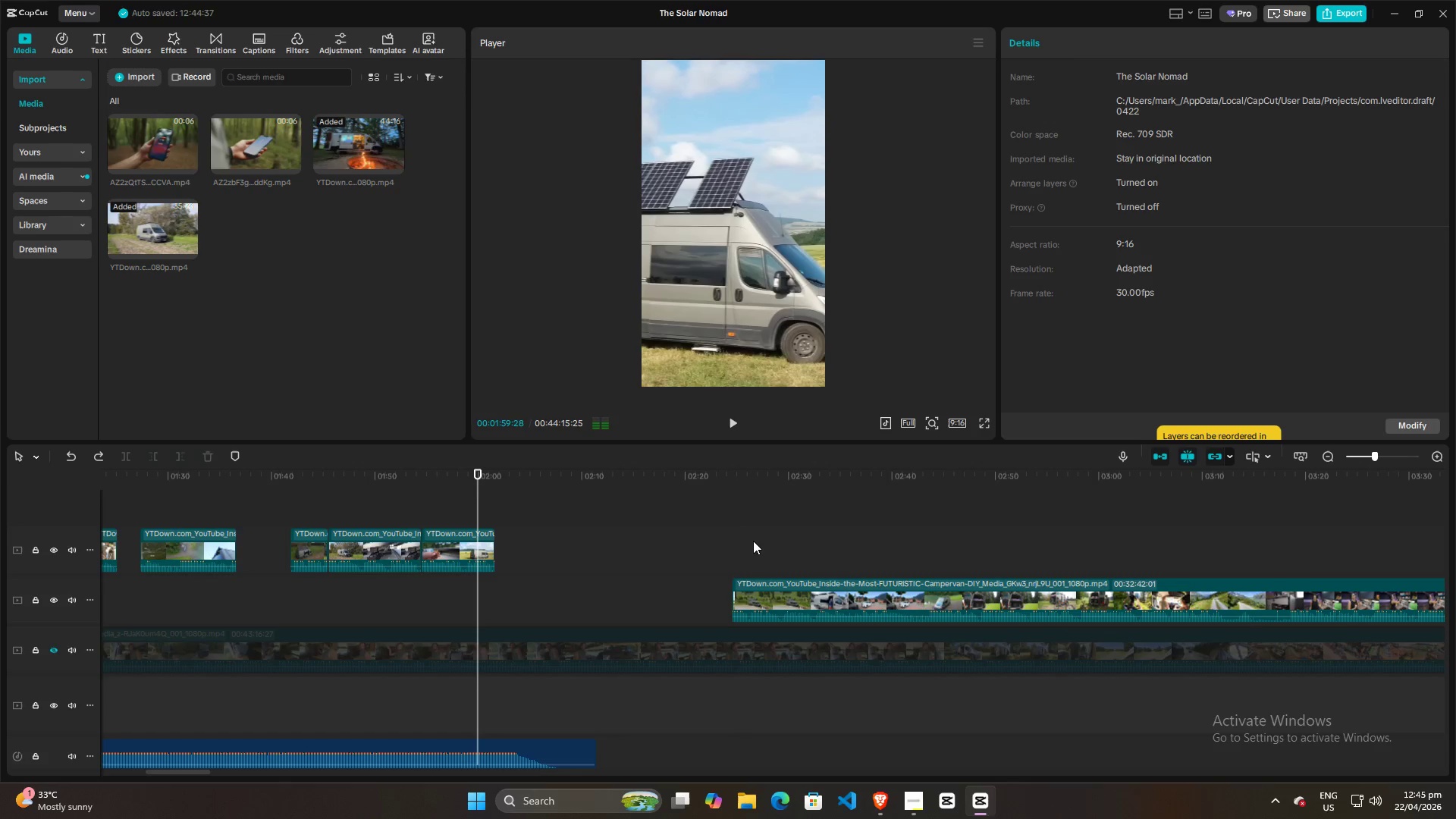 
left_click([755, 543])
 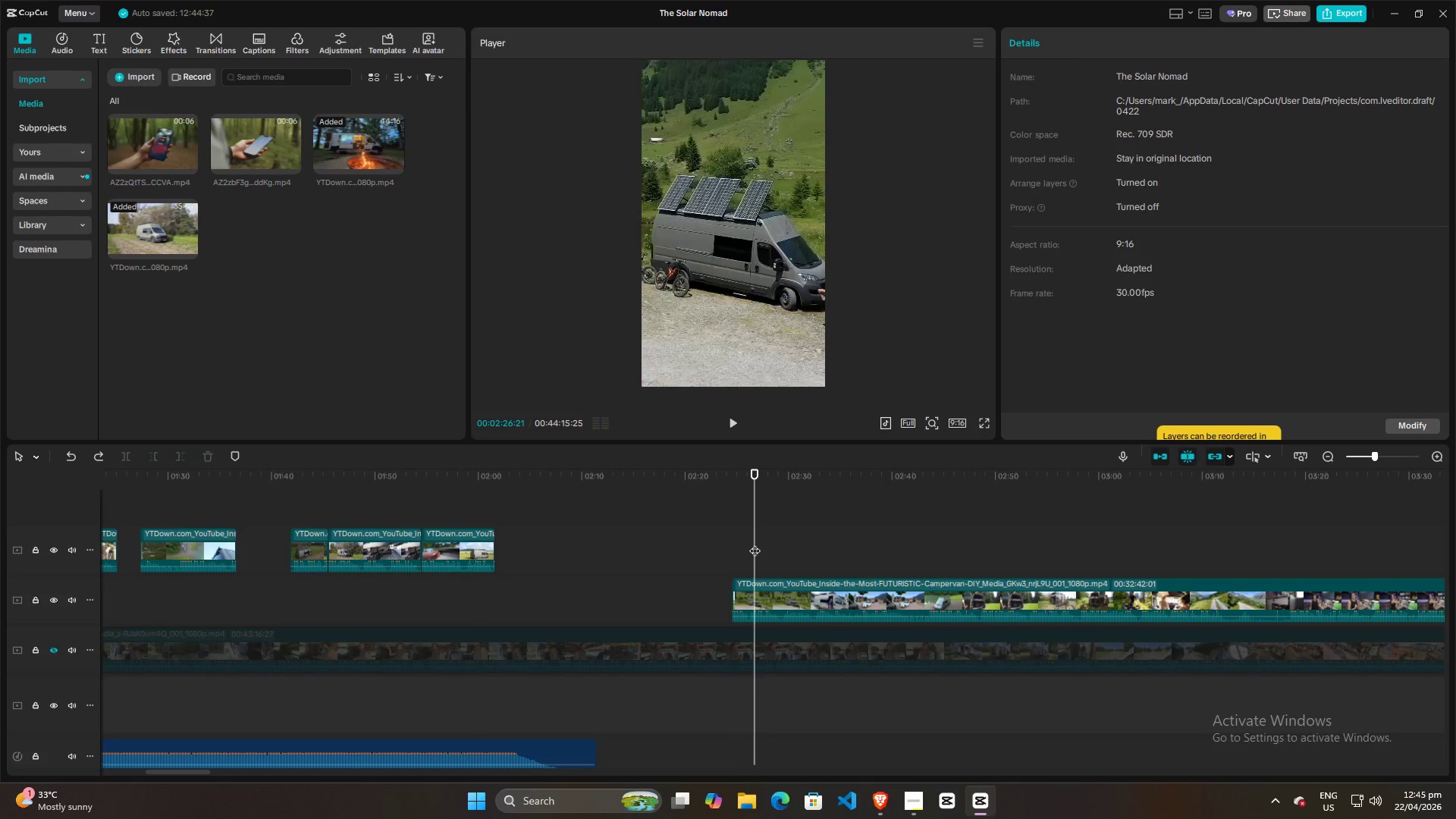 
key(Space)
 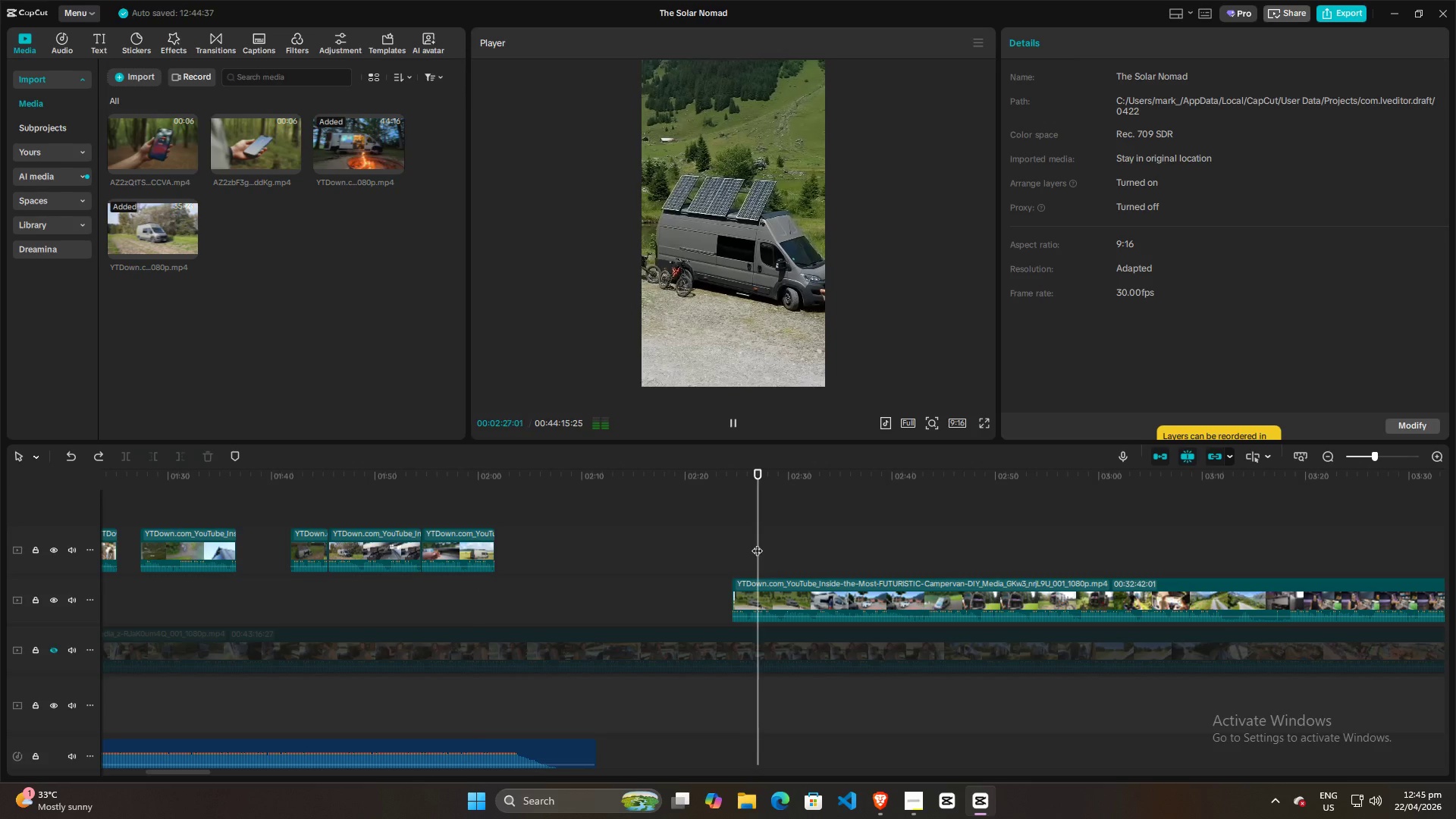 
left_click([777, 543])
 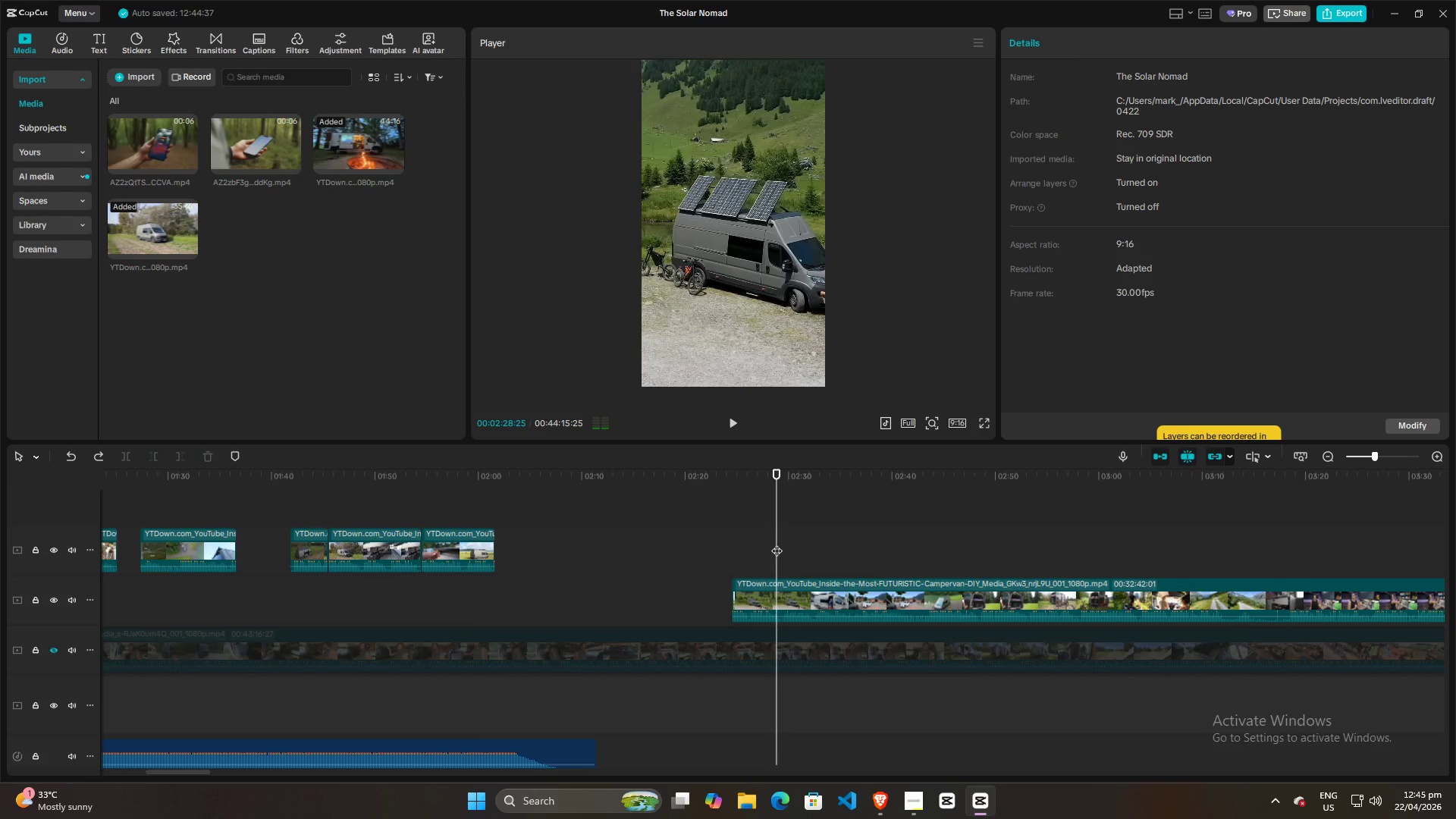 
left_click([777, 543])
 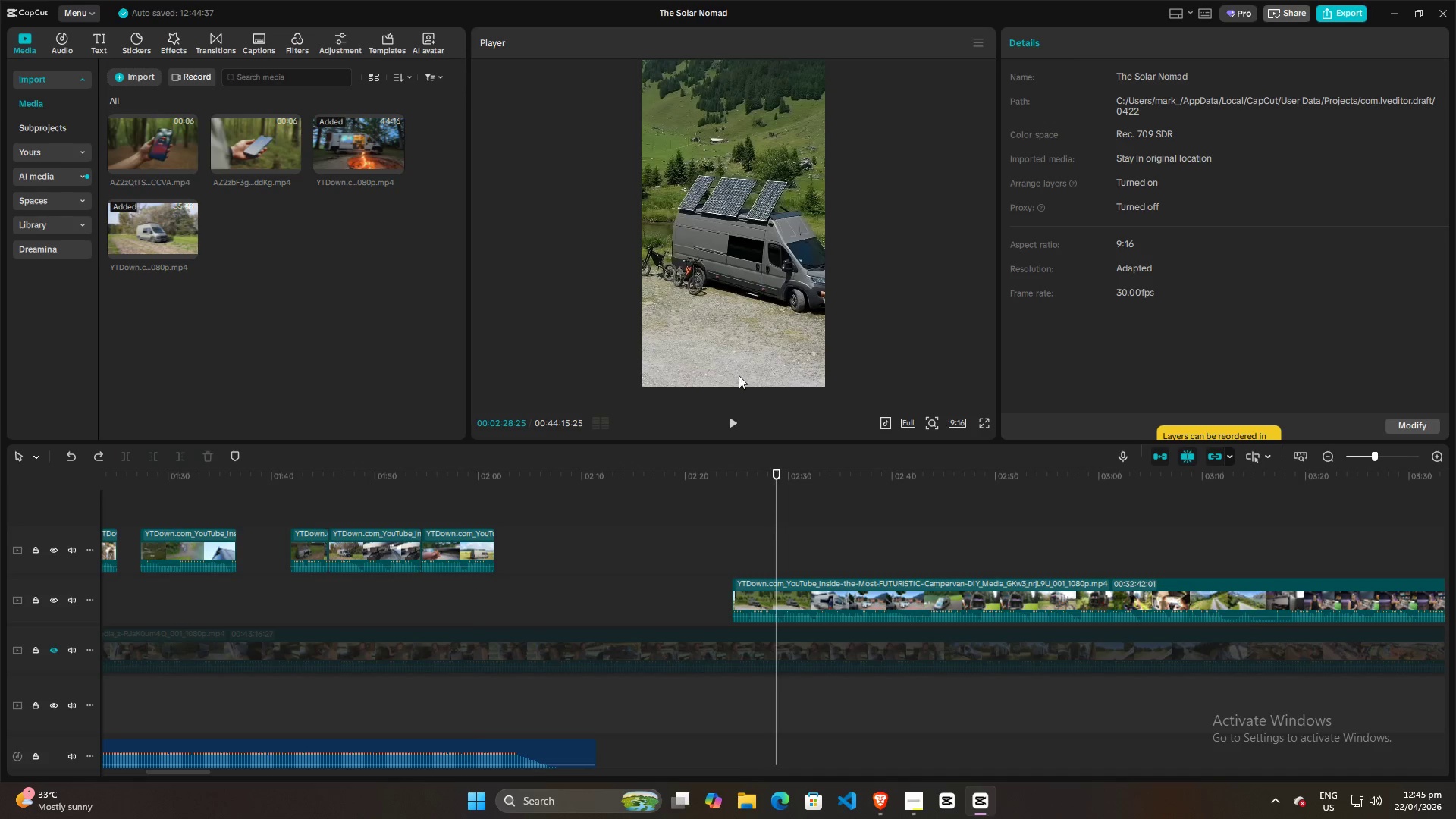 
left_click_drag(start_coordinate=[739, 291], to_coordinate=[703, 290])
 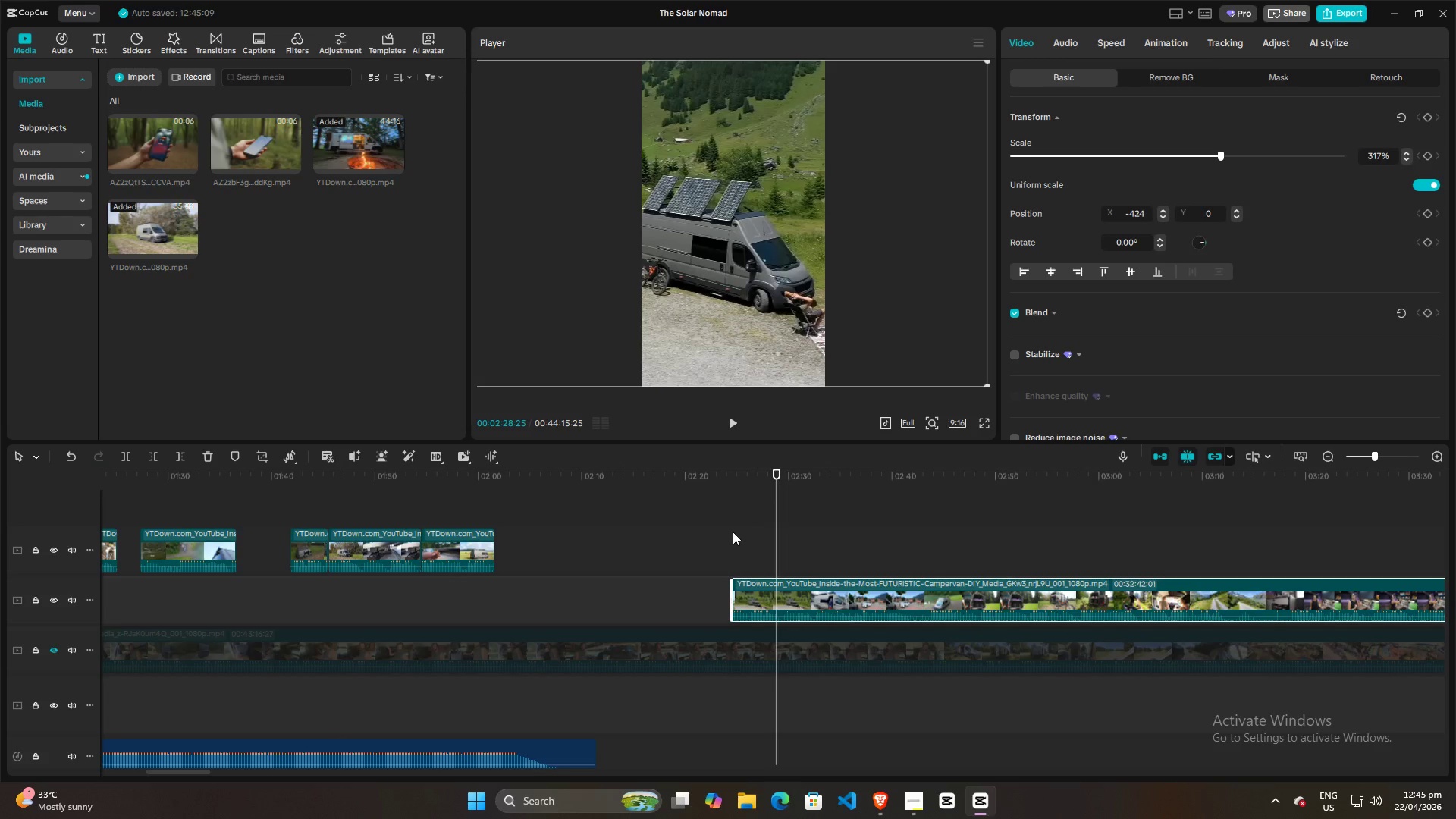 
left_click([730, 533])
 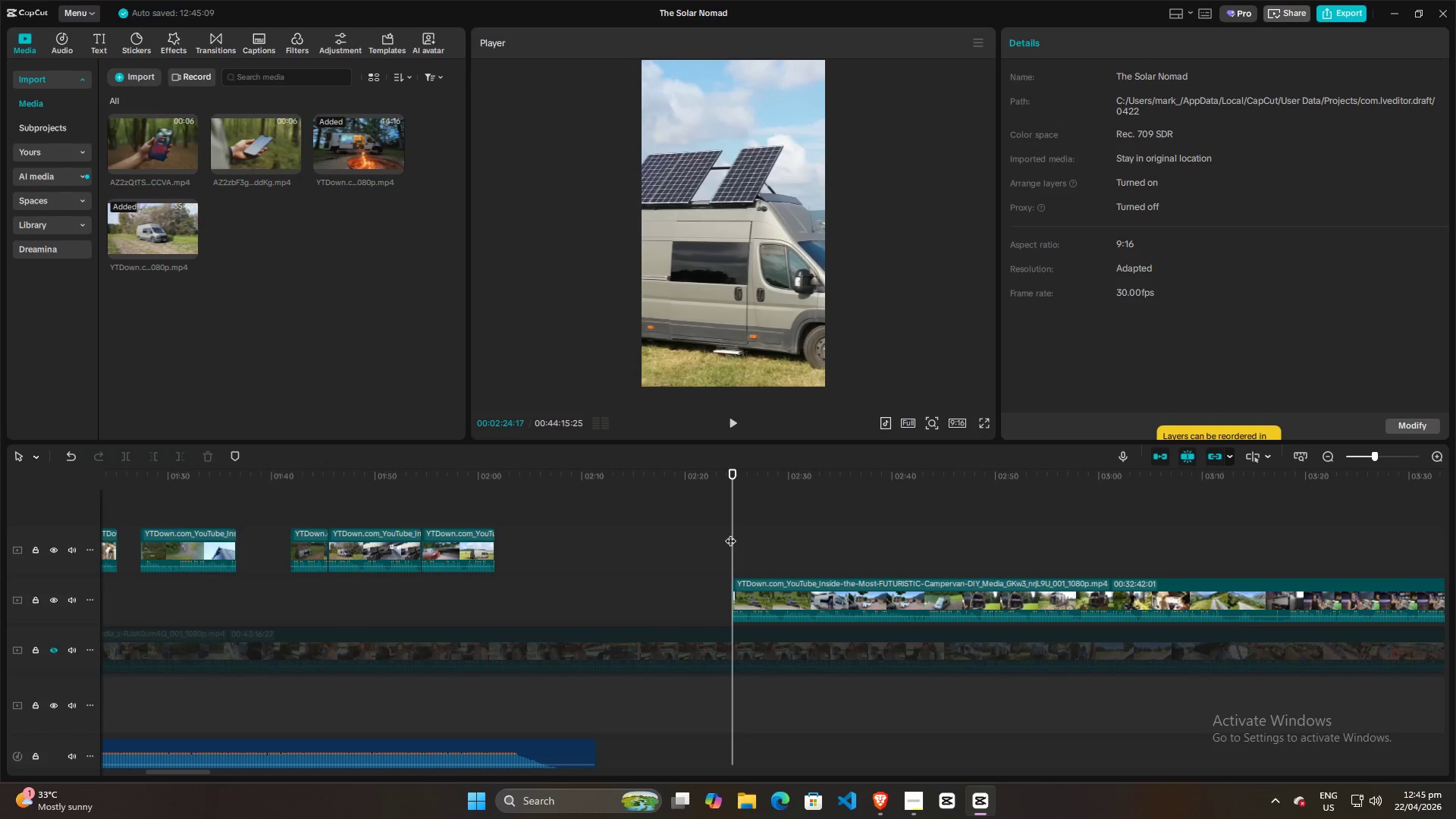 
key(Space)
 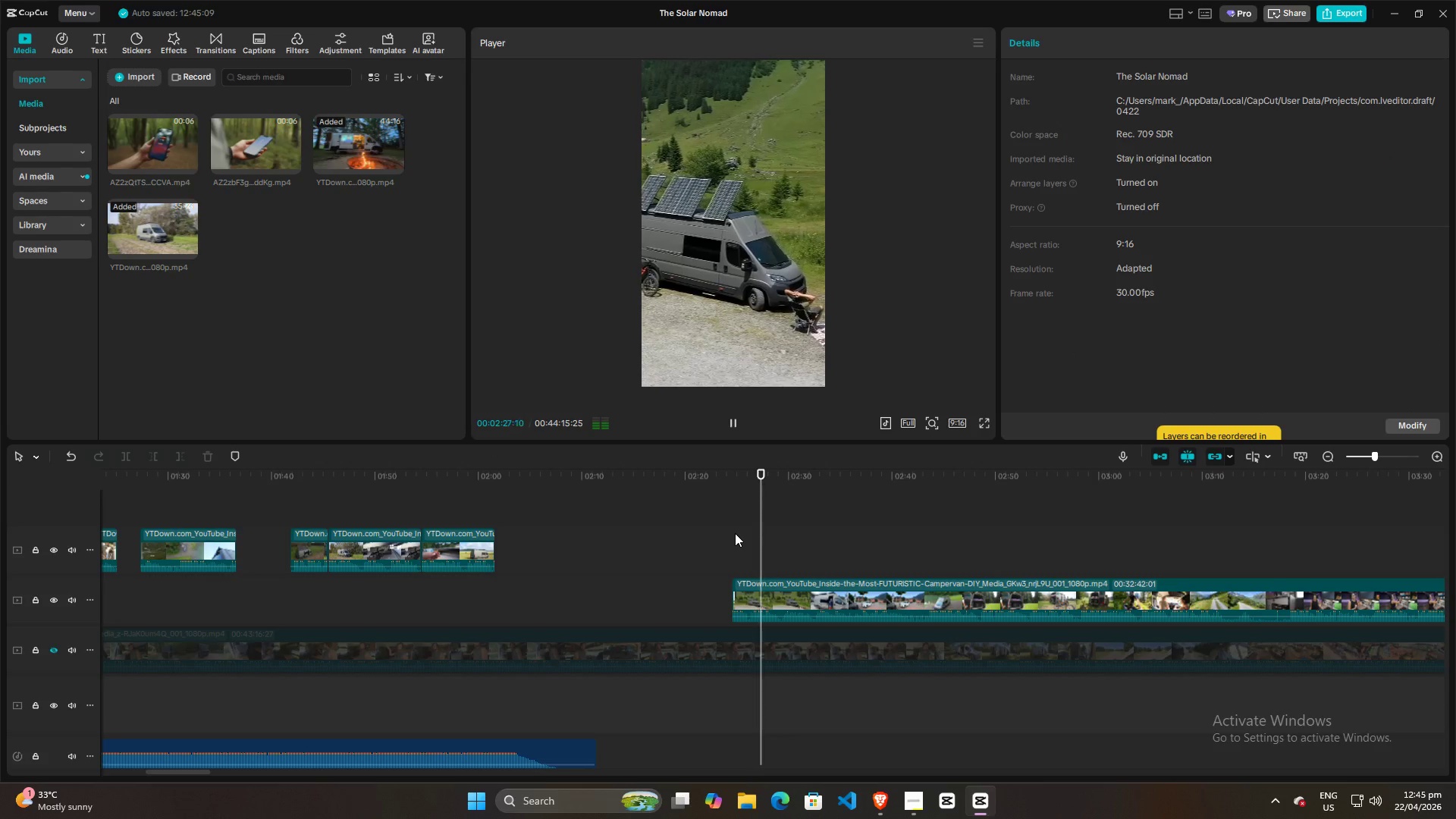 
left_click([767, 305])
 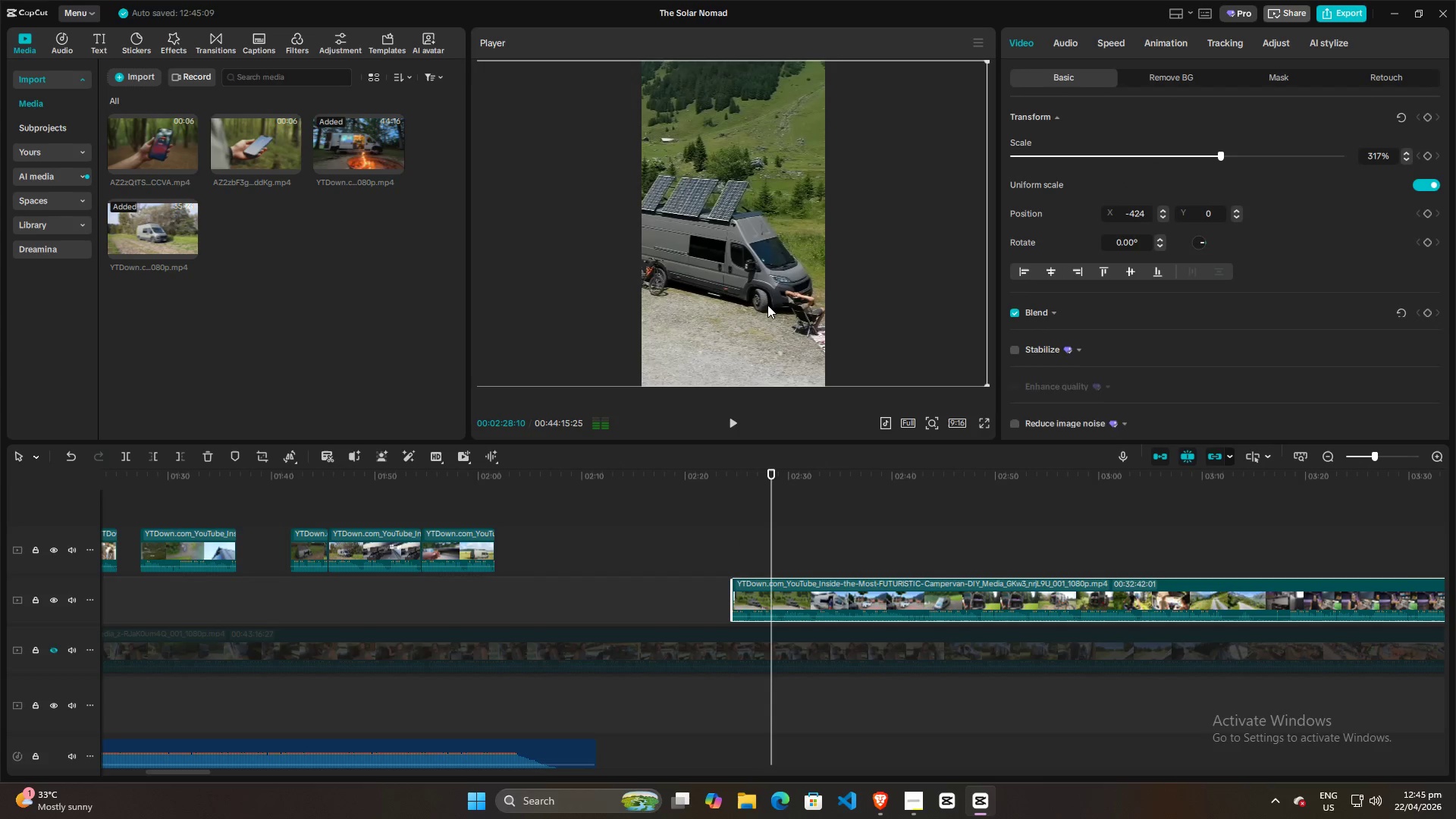 
key(Space)
 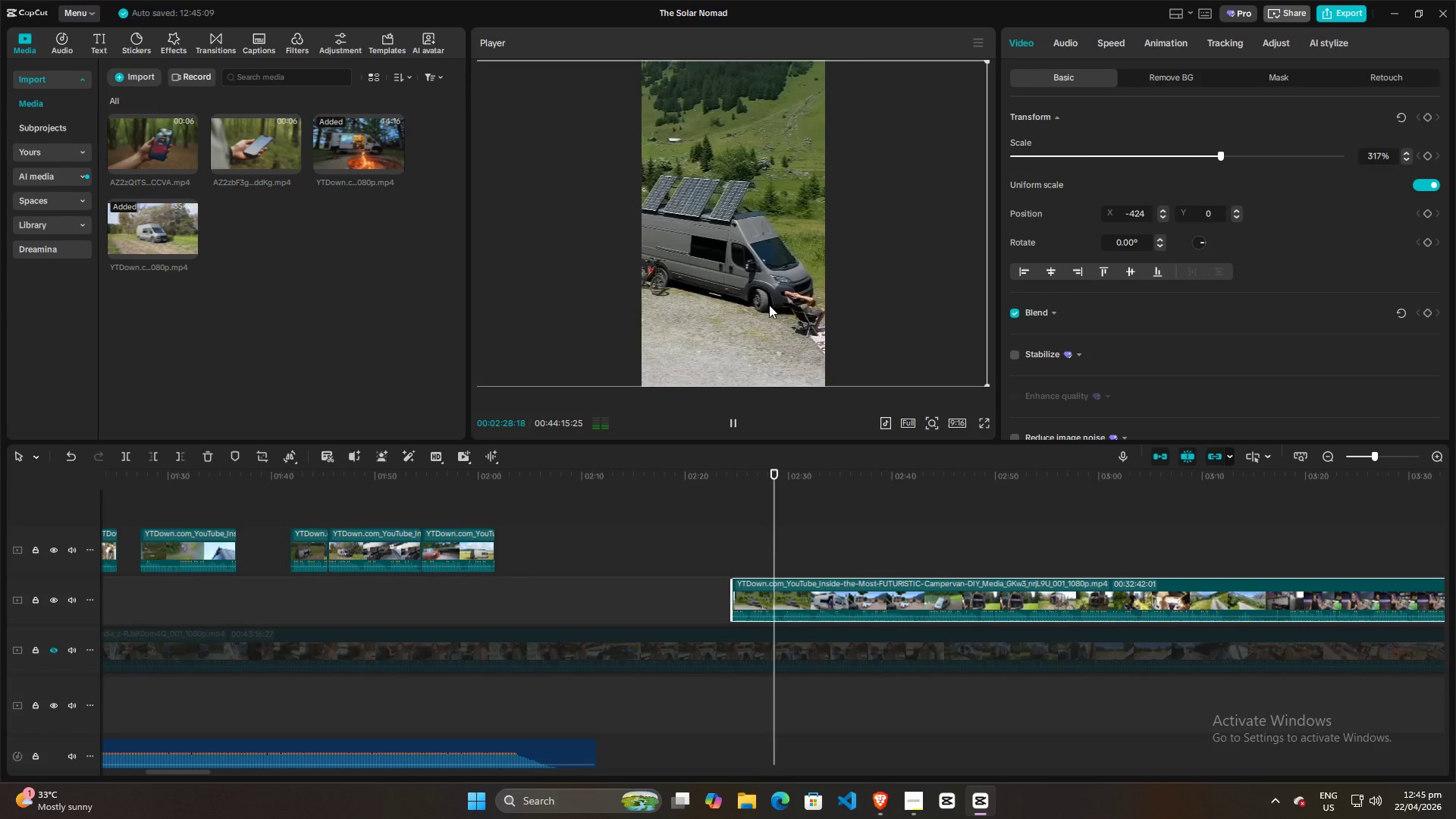 
key(Space)
 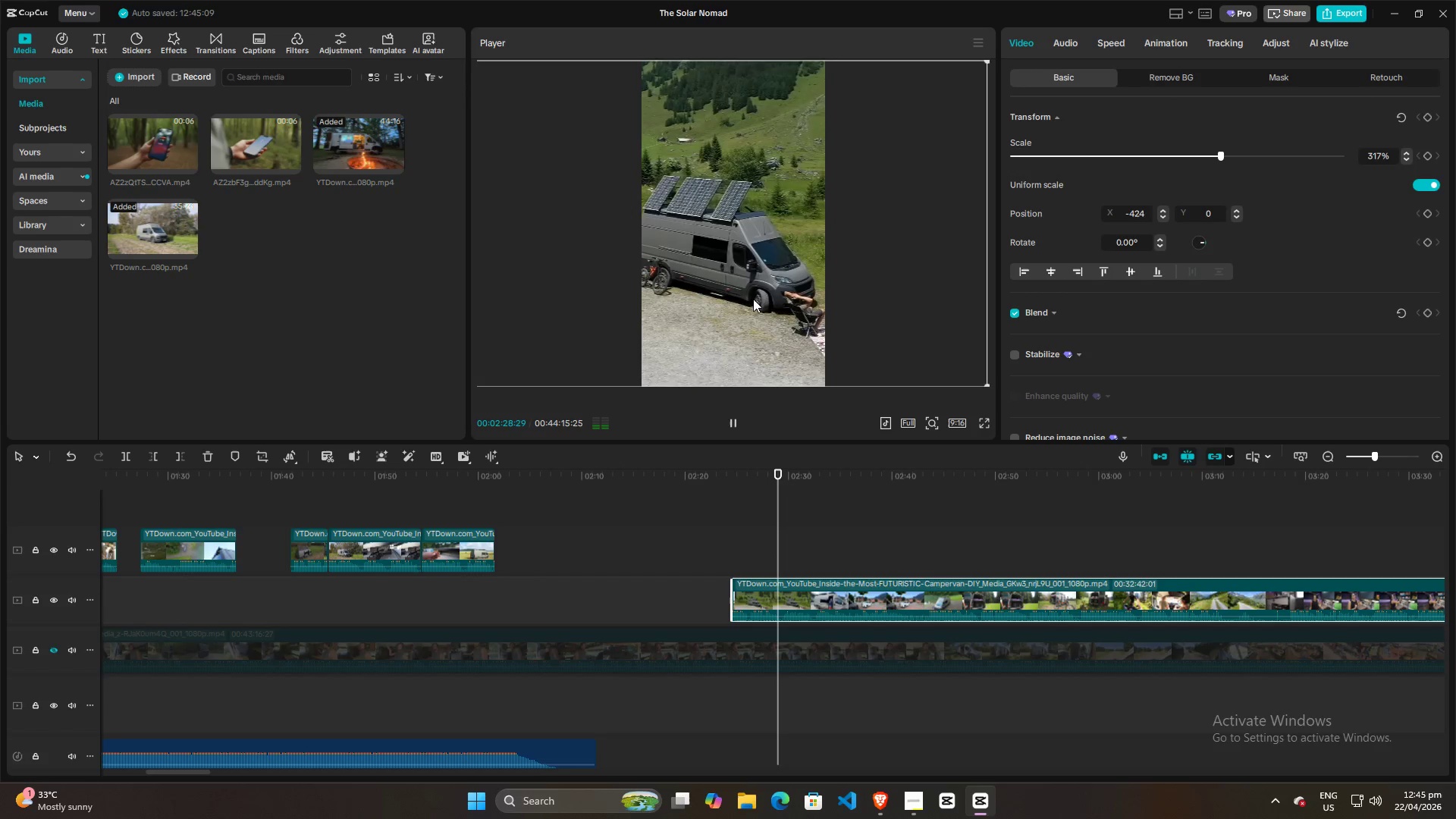 
left_click_drag(start_coordinate=[753, 299], to_coordinate=[767, 298])
 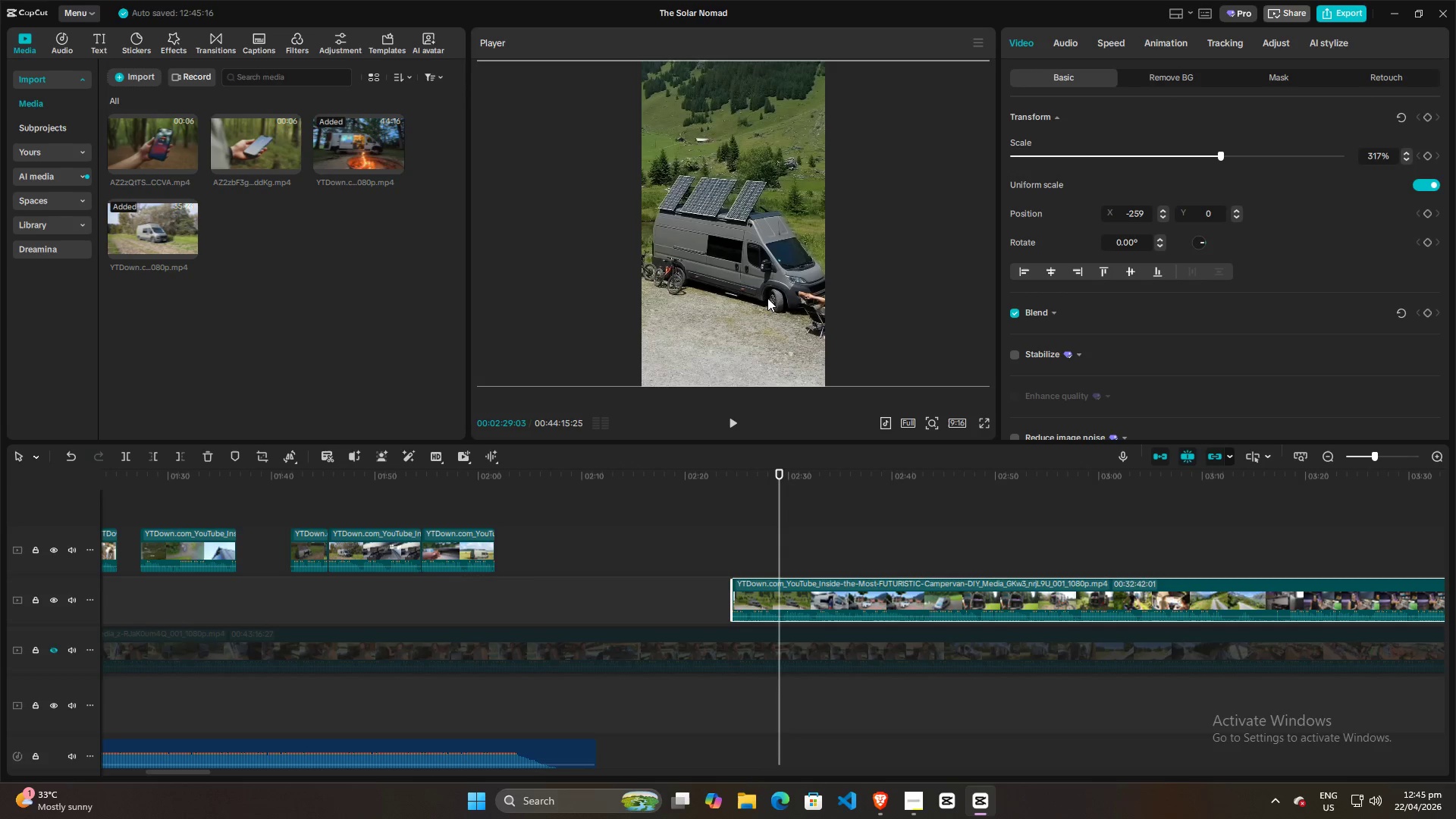 
left_click_drag(start_coordinate=[767, 298], to_coordinate=[761, 298])
 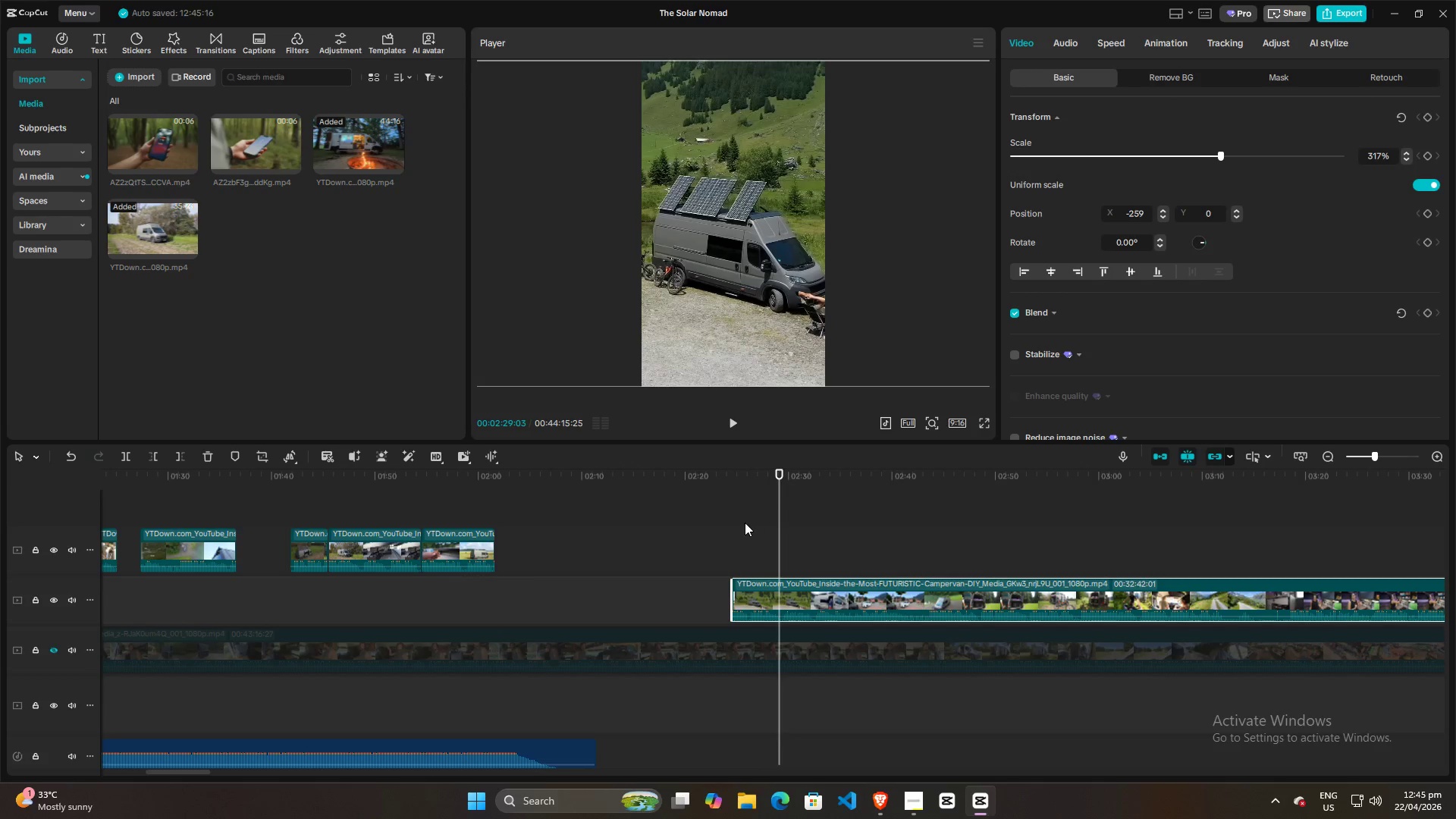 
left_click([736, 538])
 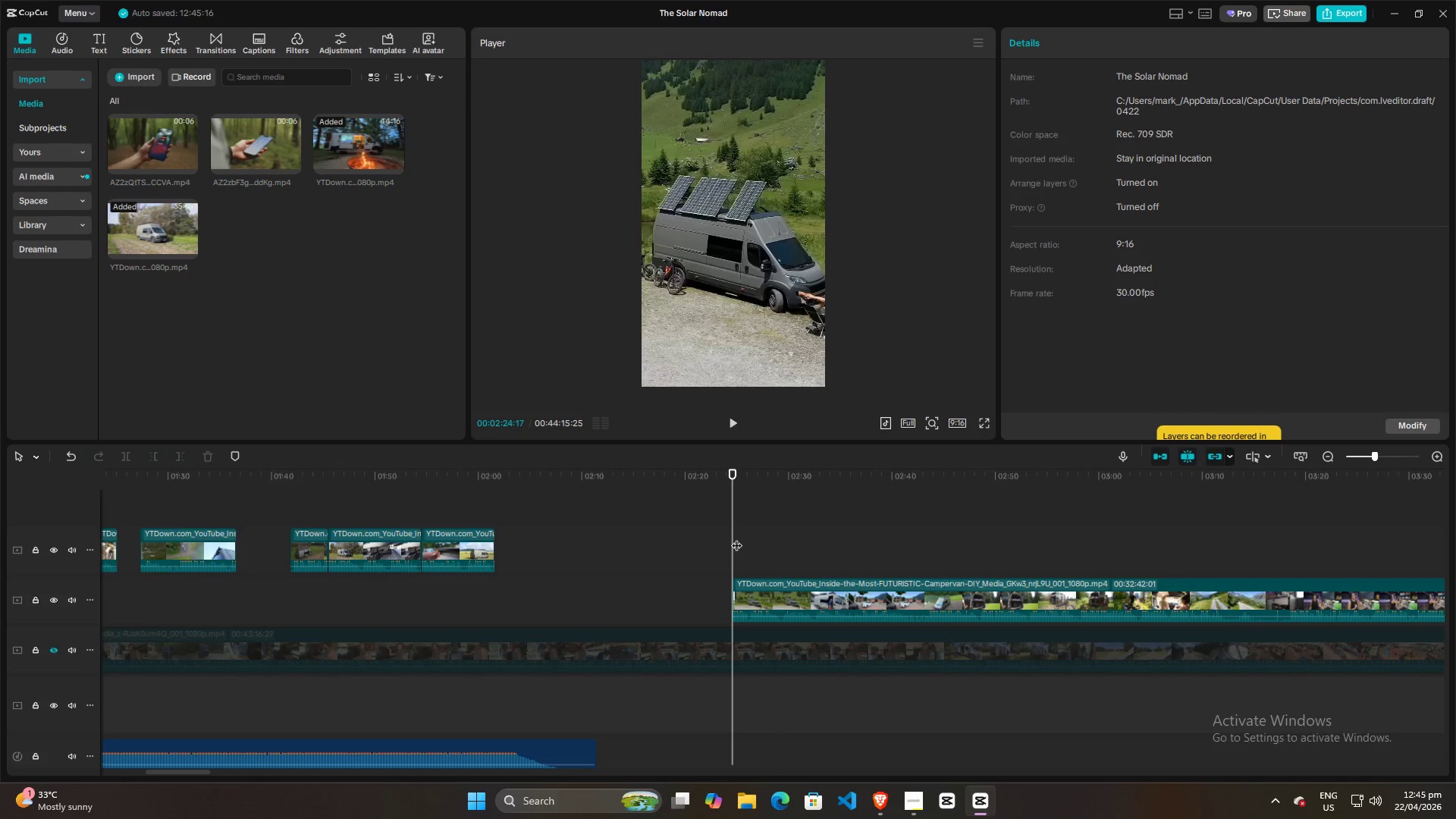 
key(Space)
 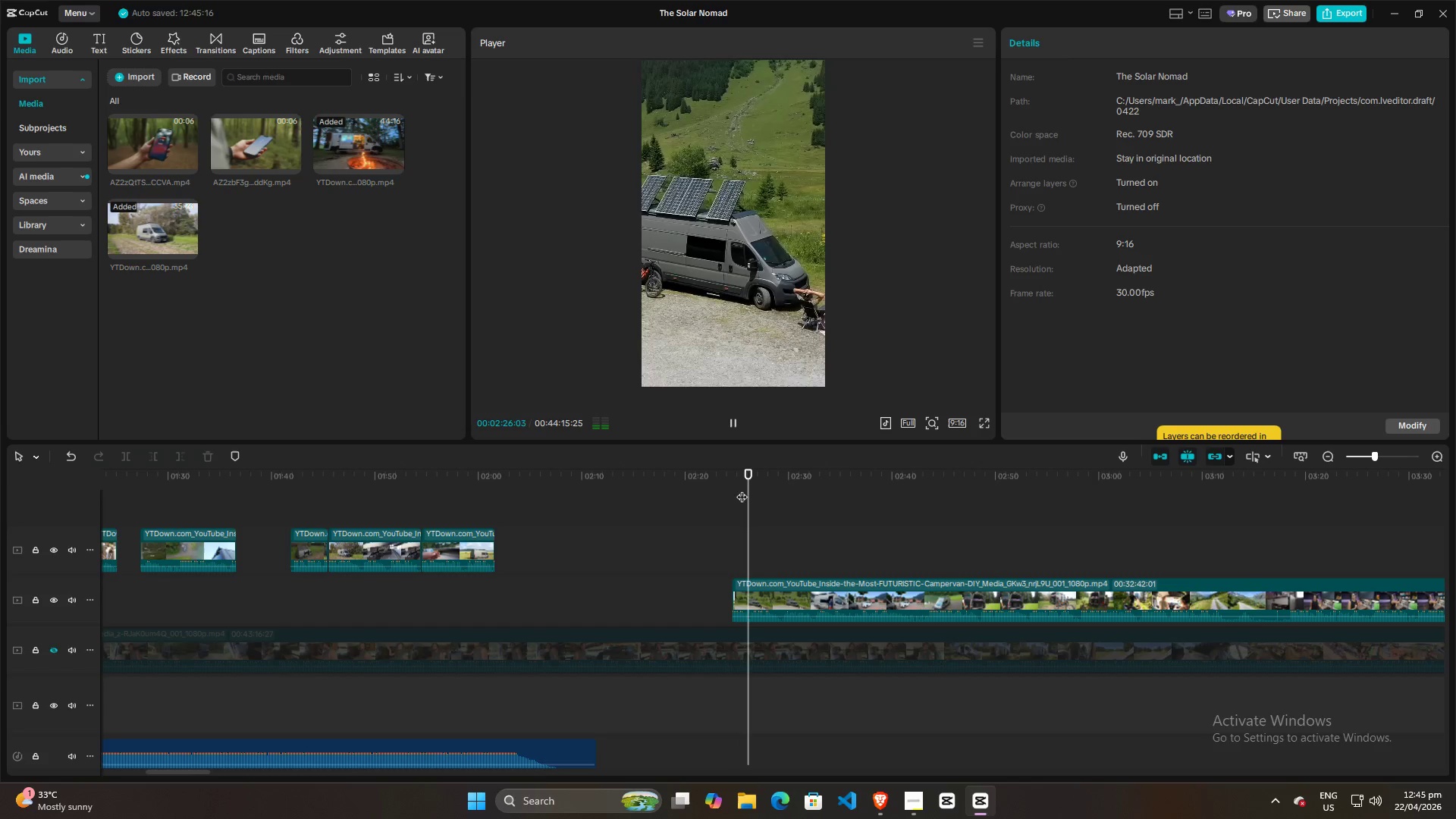 
key(Space)
 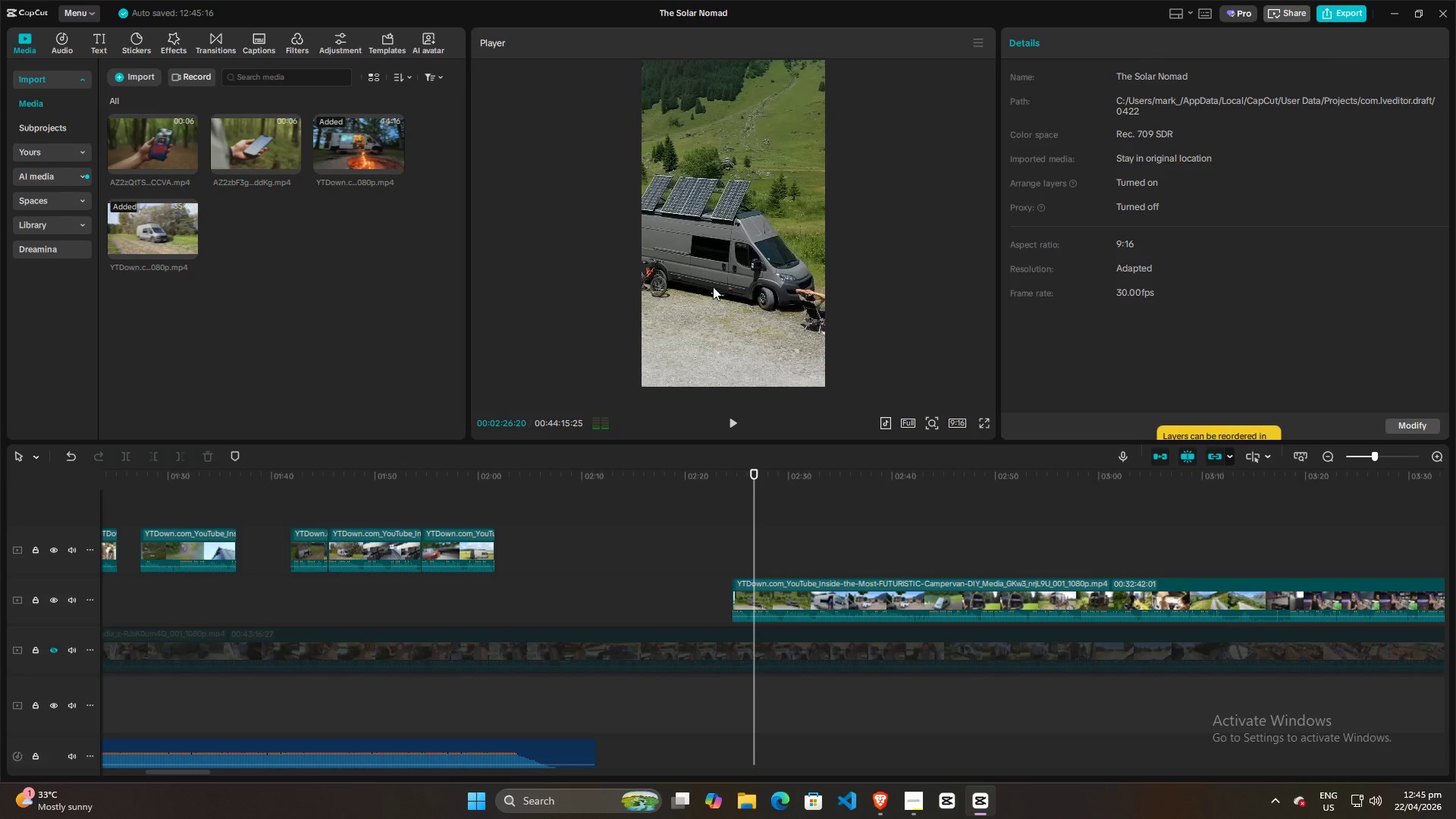 
left_click_drag(start_coordinate=[711, 281], to_coordinate=[731, 279])
 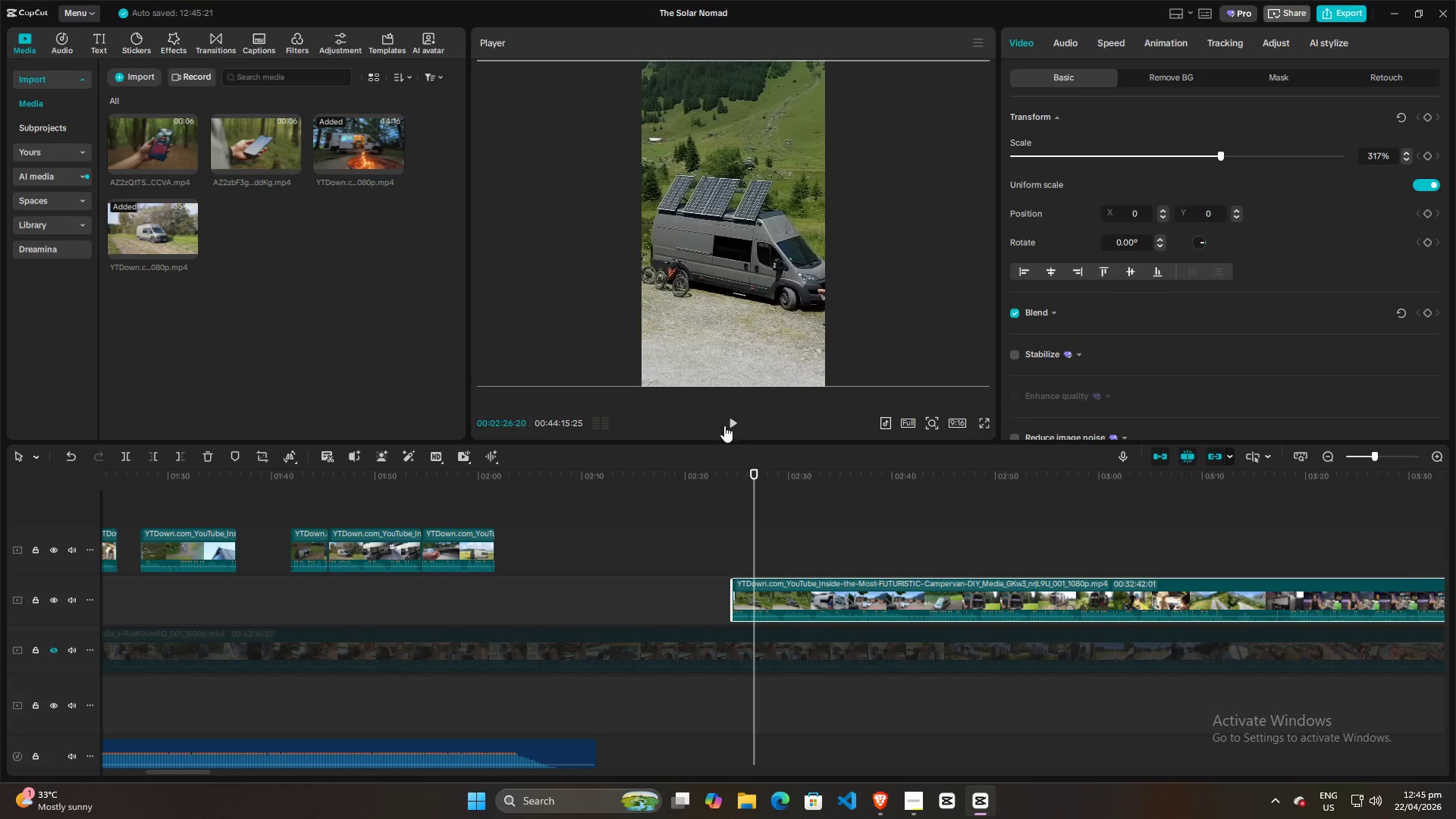 
key(Space)
 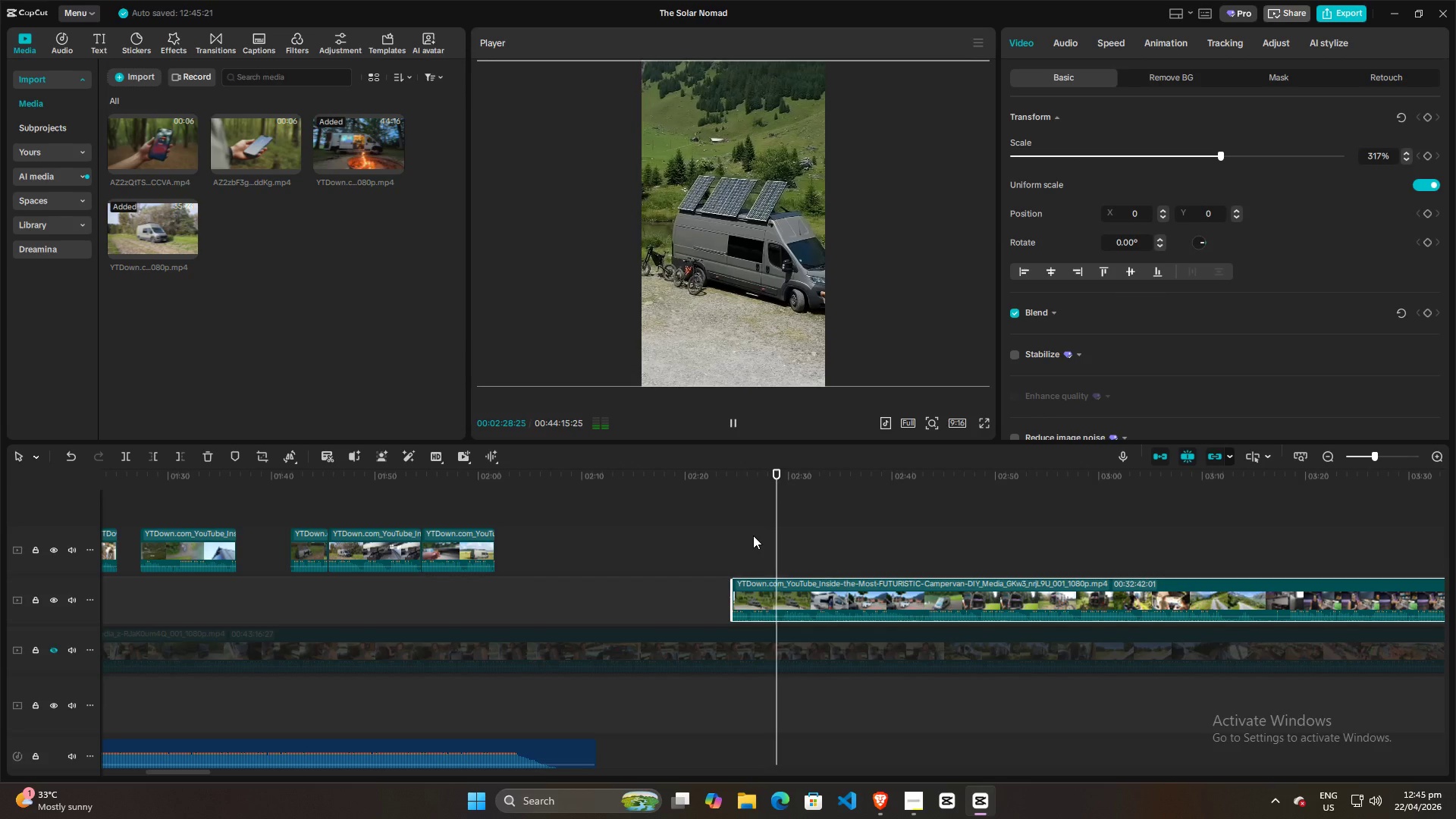 
key(Space)
 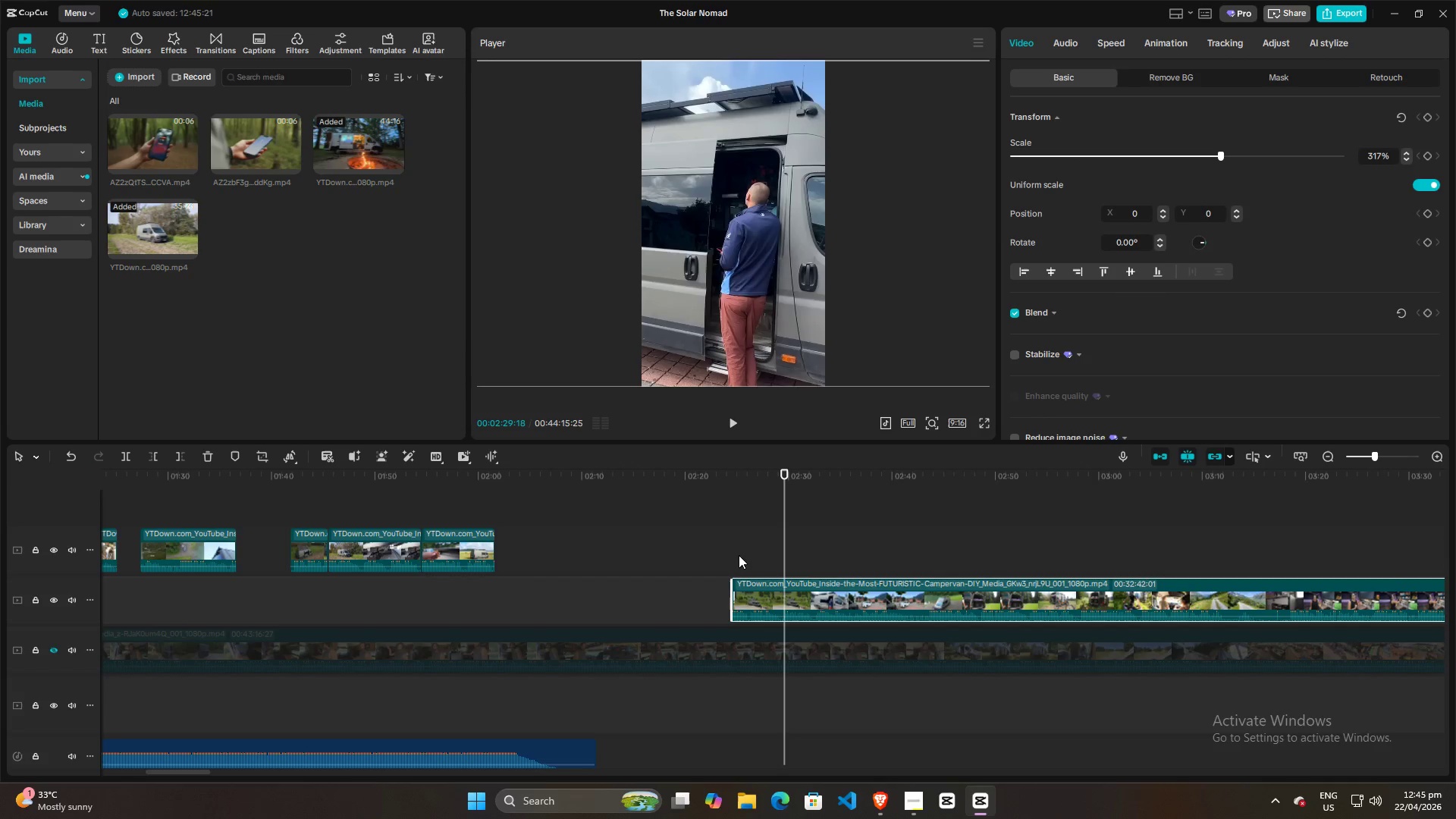 
key(Space)
 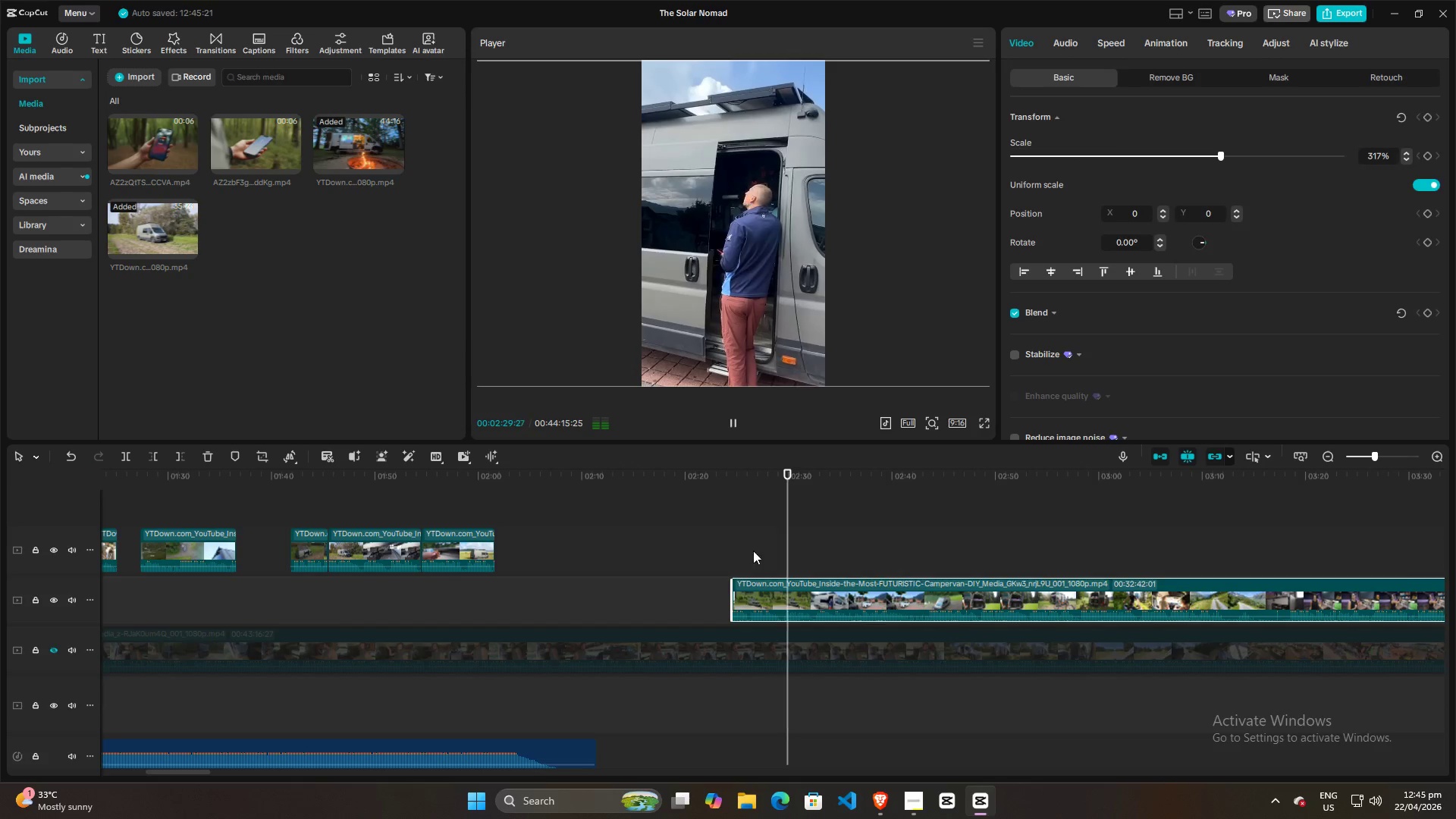 
left_click([739, 548])
 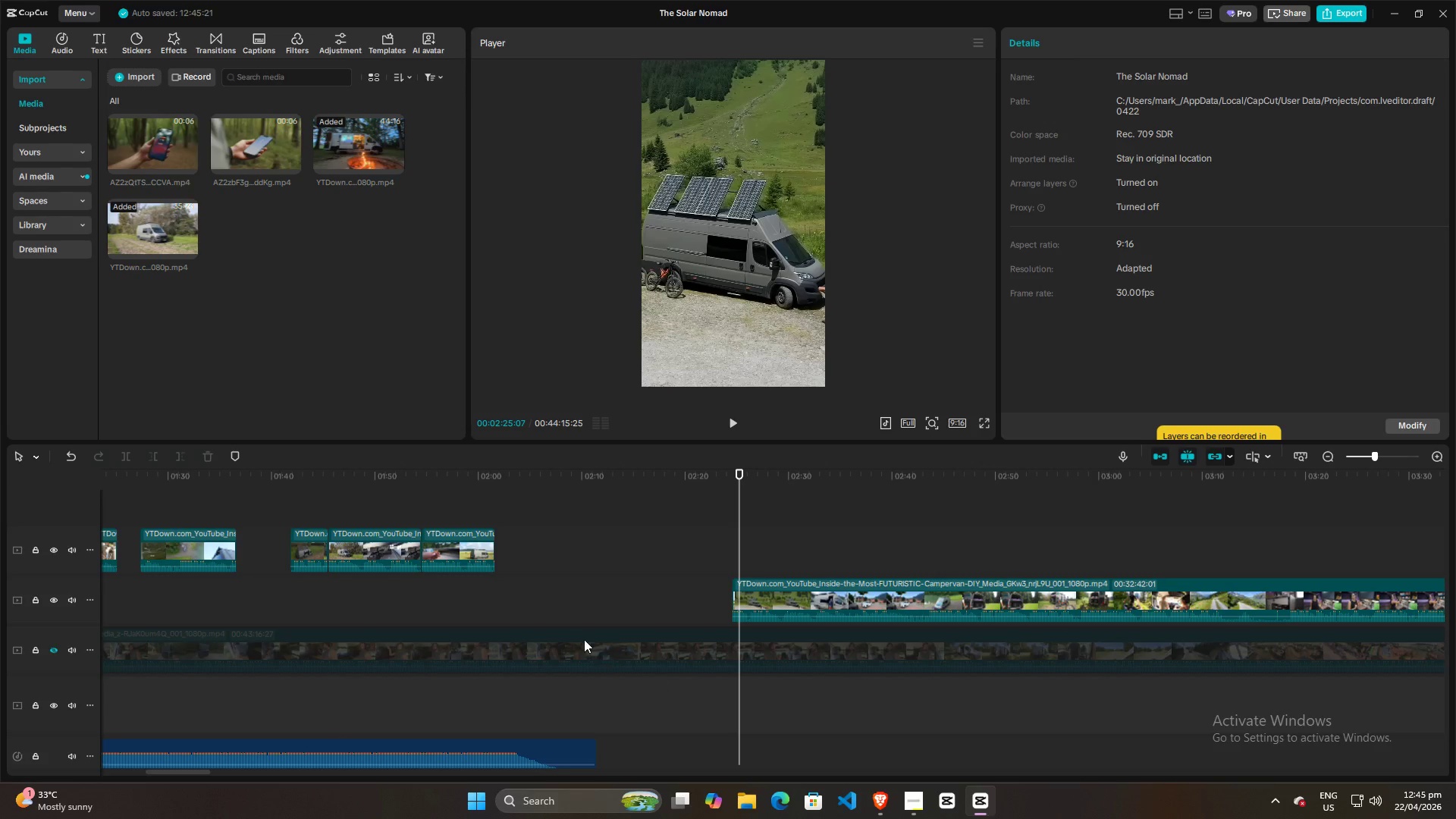 
left_click_drag(start_coordinate=[739, 545], to_coordinate=[783, 544])
 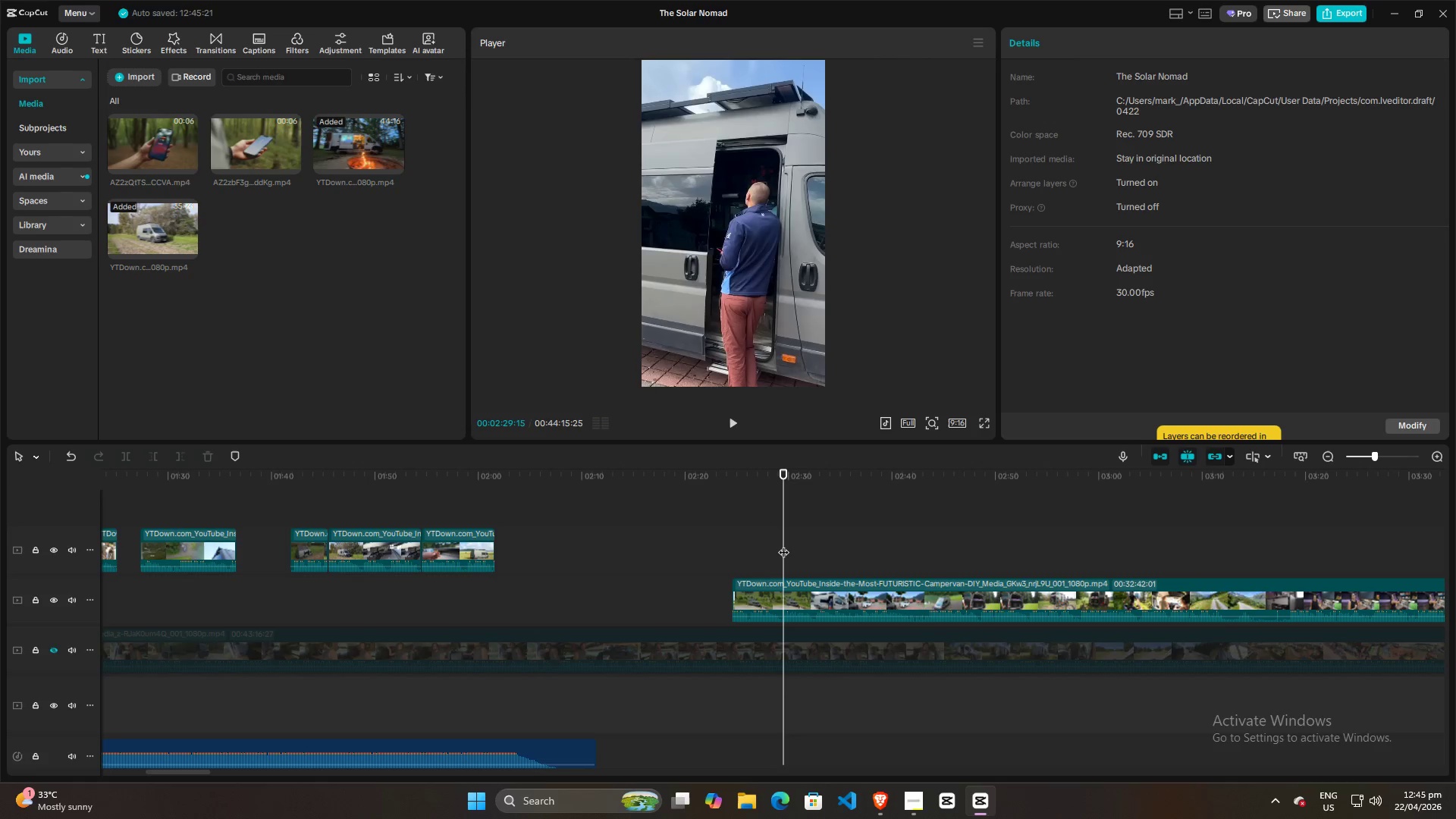 
key(Space)
 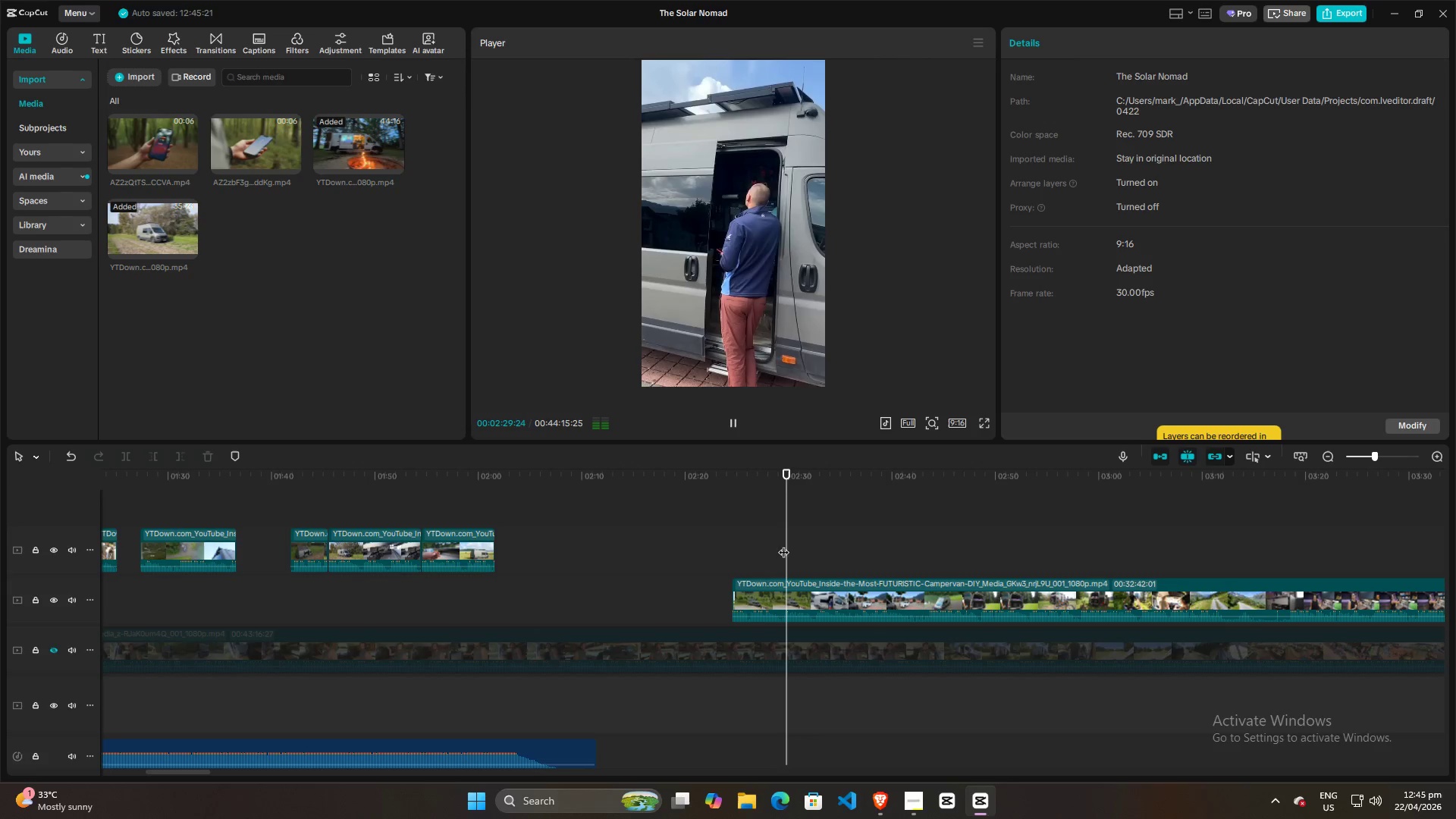 
left_click([778, 543])
 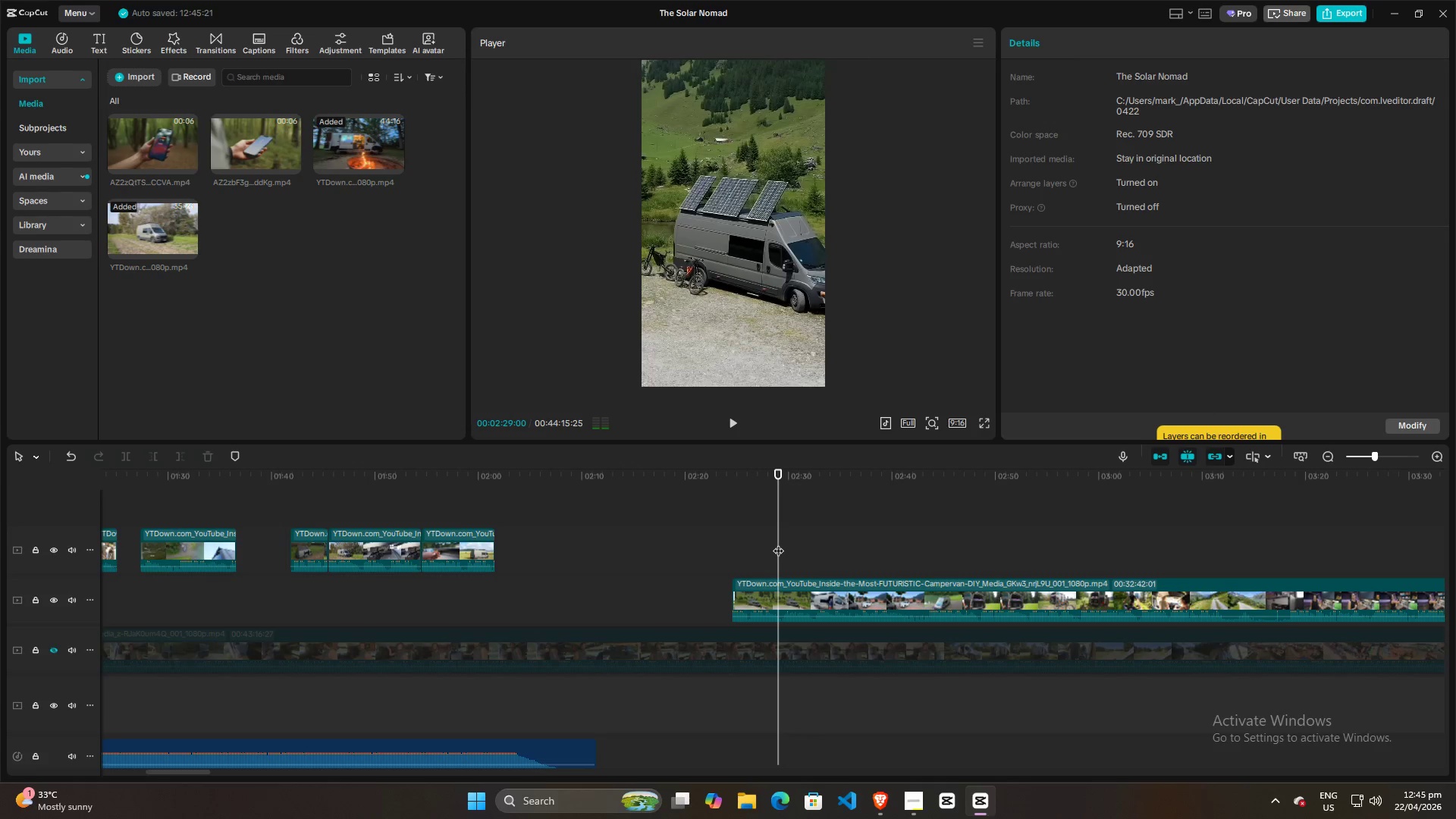 
key(Space)
 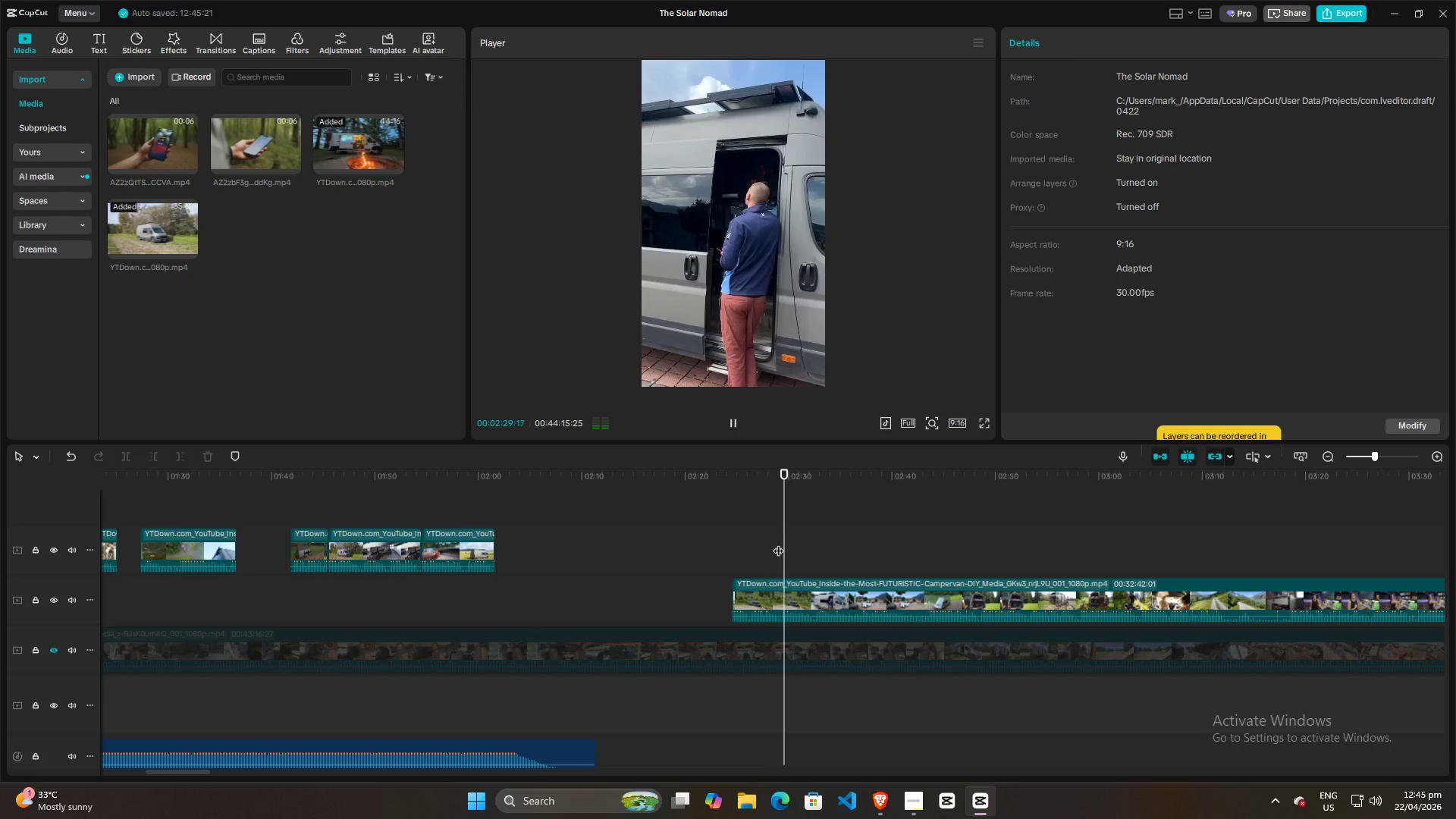 
key(Space)
 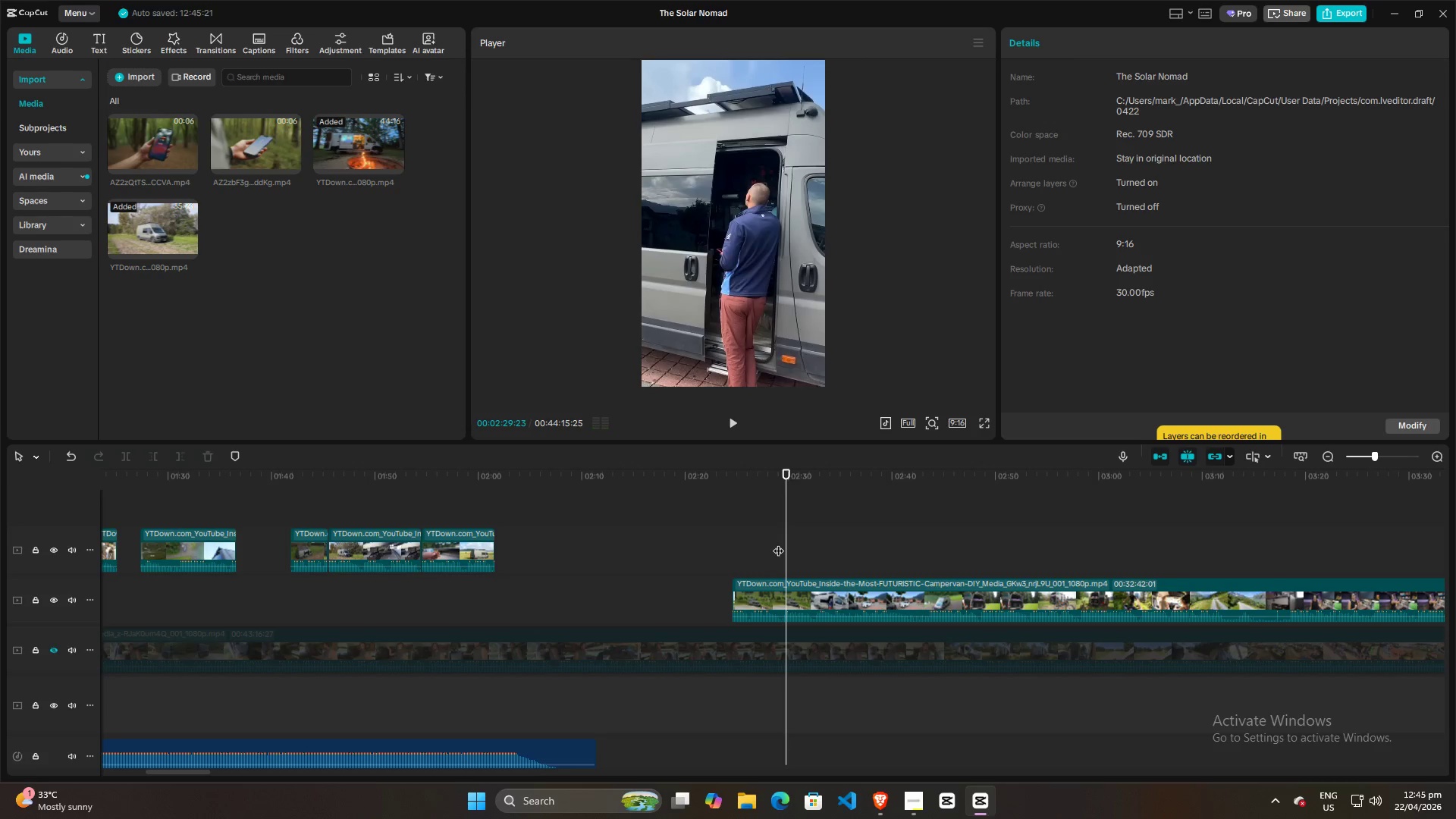 
key(ArrowLeft)
 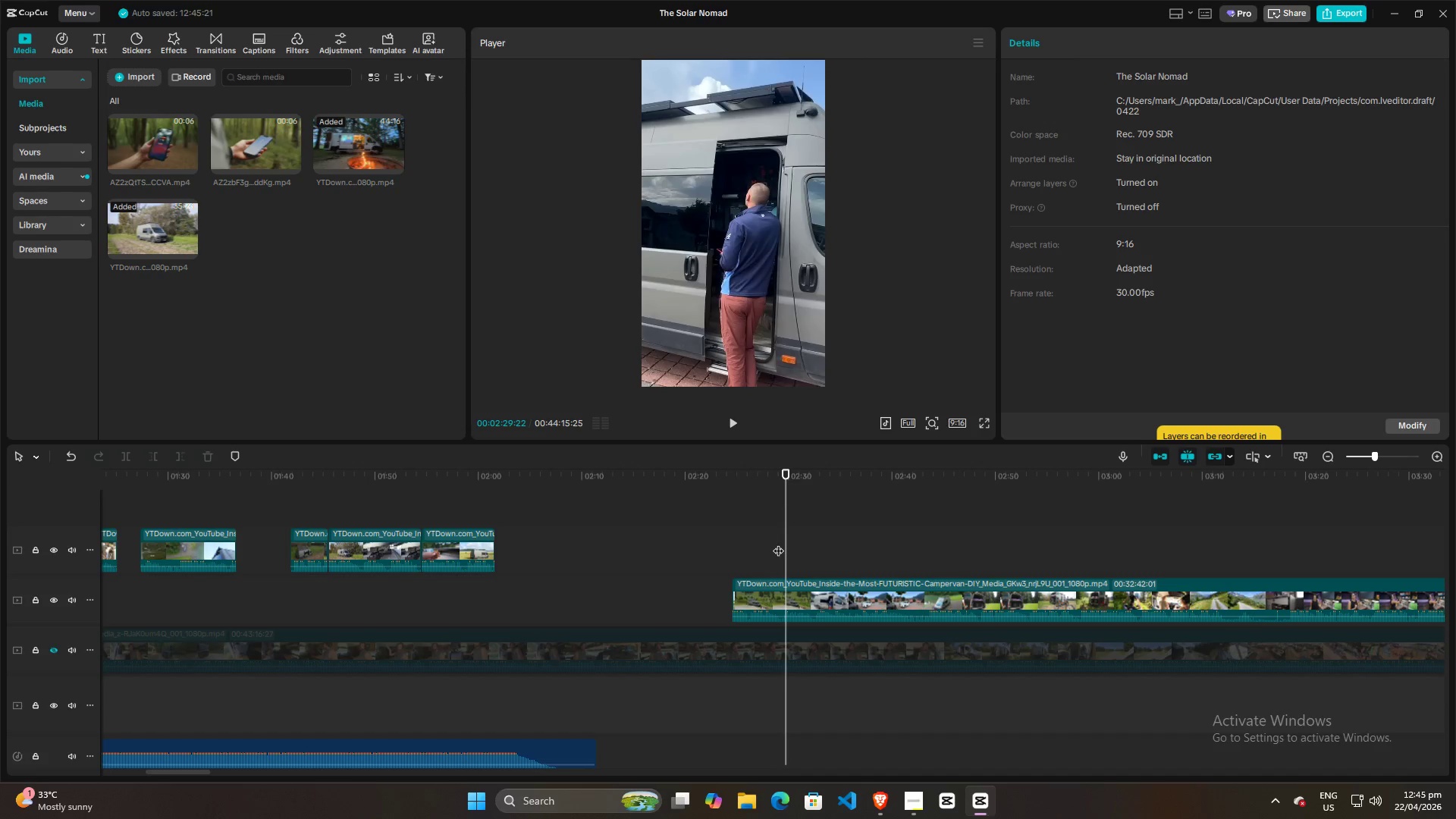 
key(ArrowLeft)
 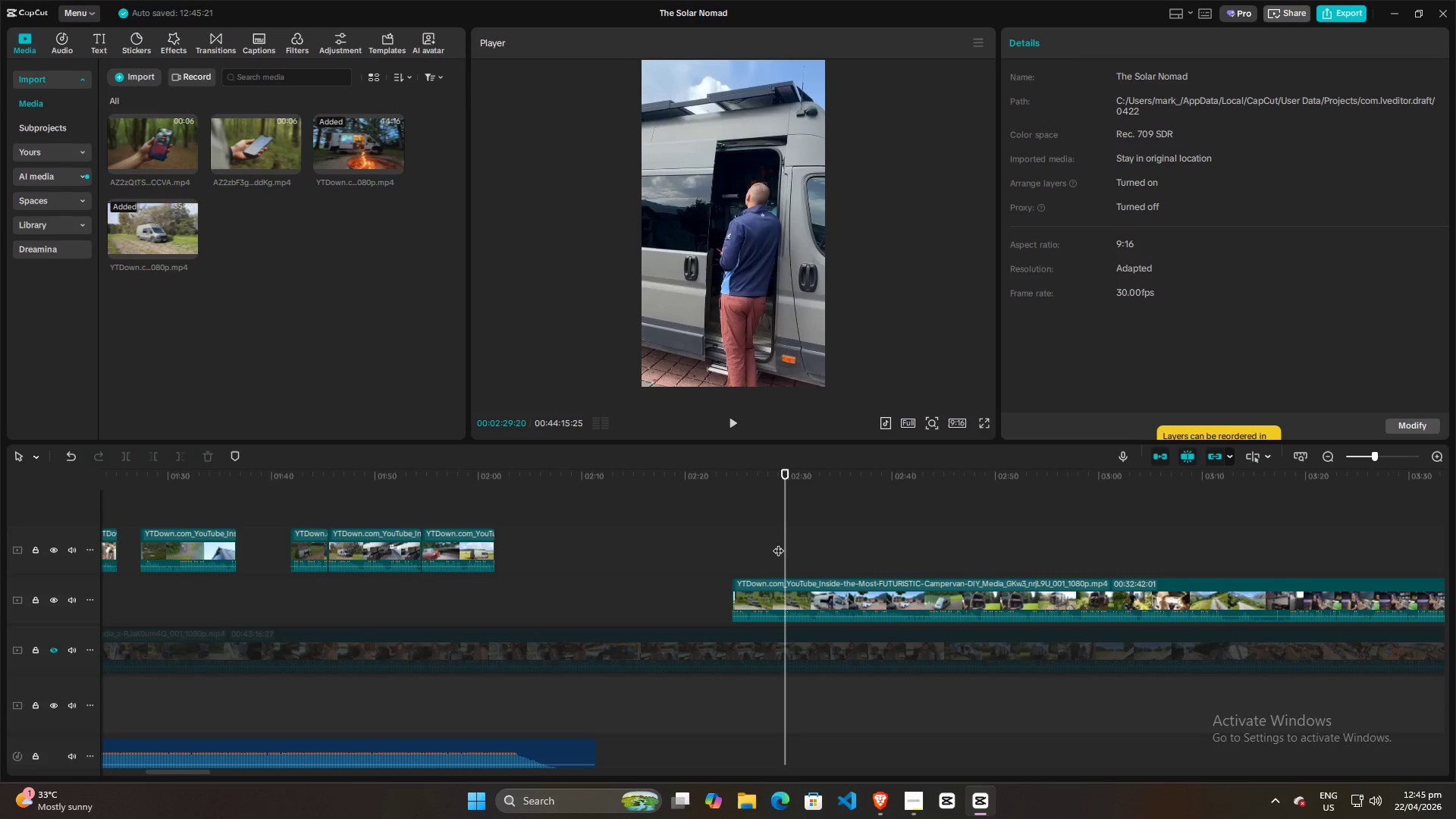 
key(ArrowLeft)
 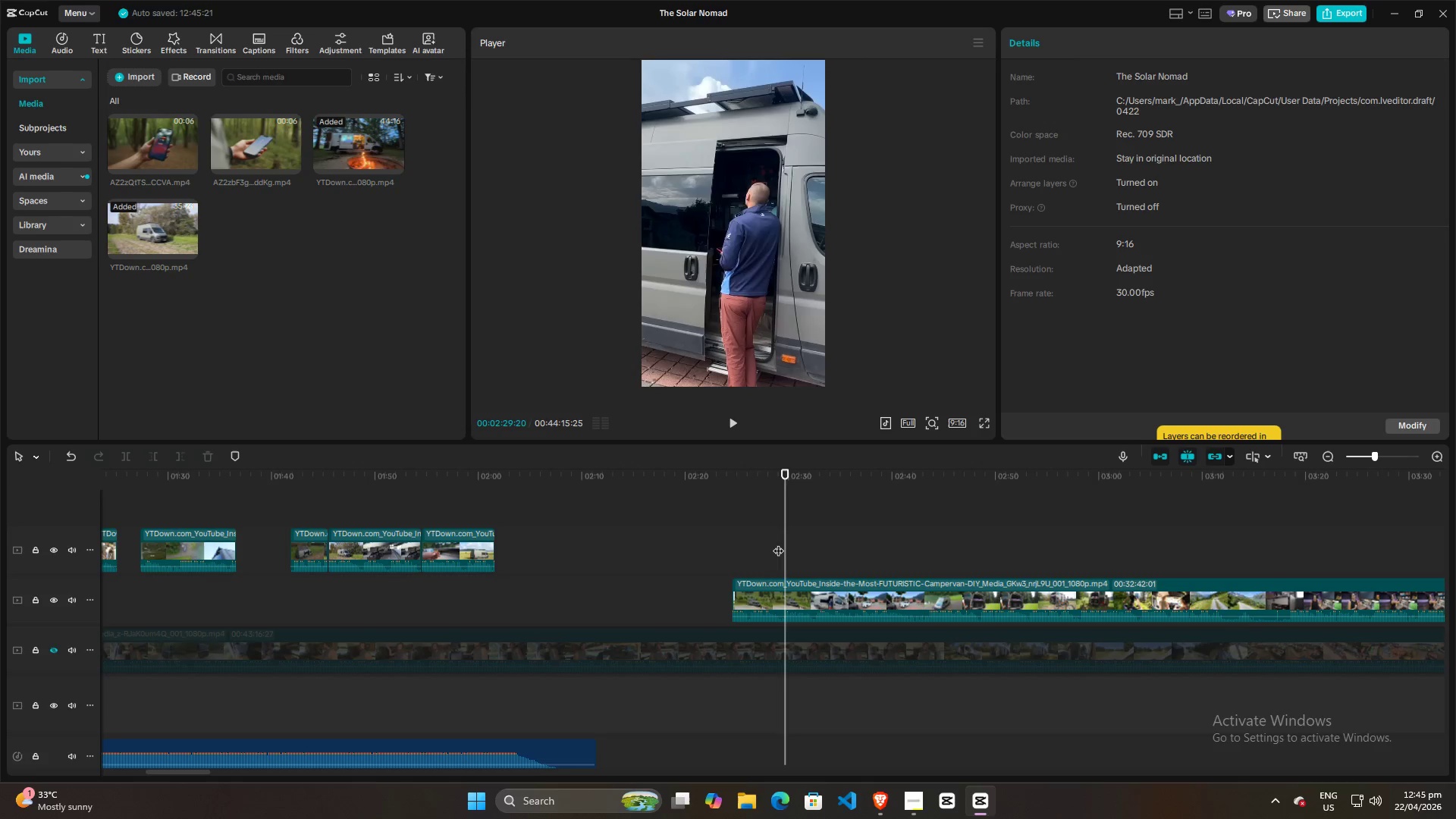 
key(ArrowLeft)
 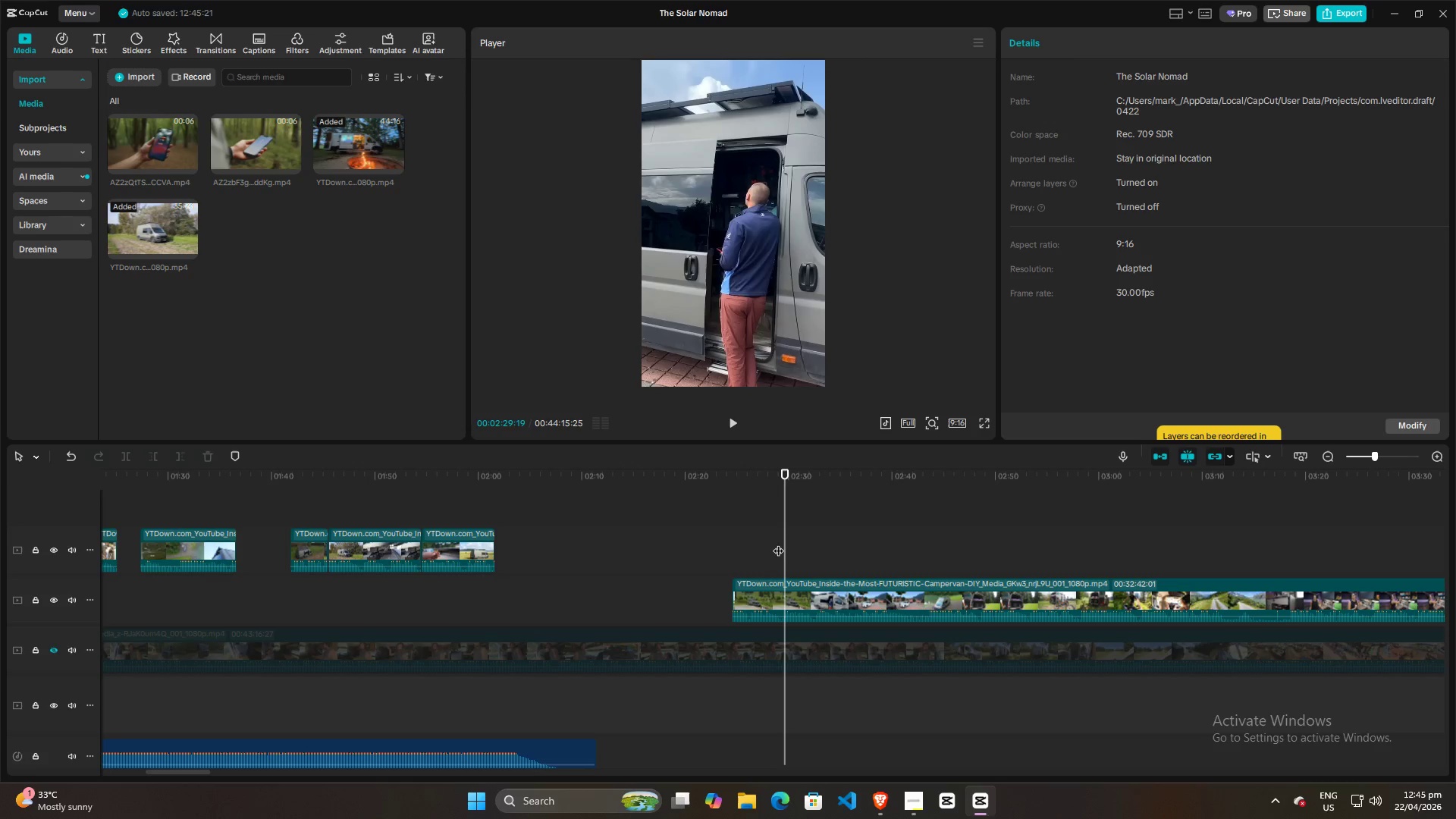 
key(ArrowLeft)
 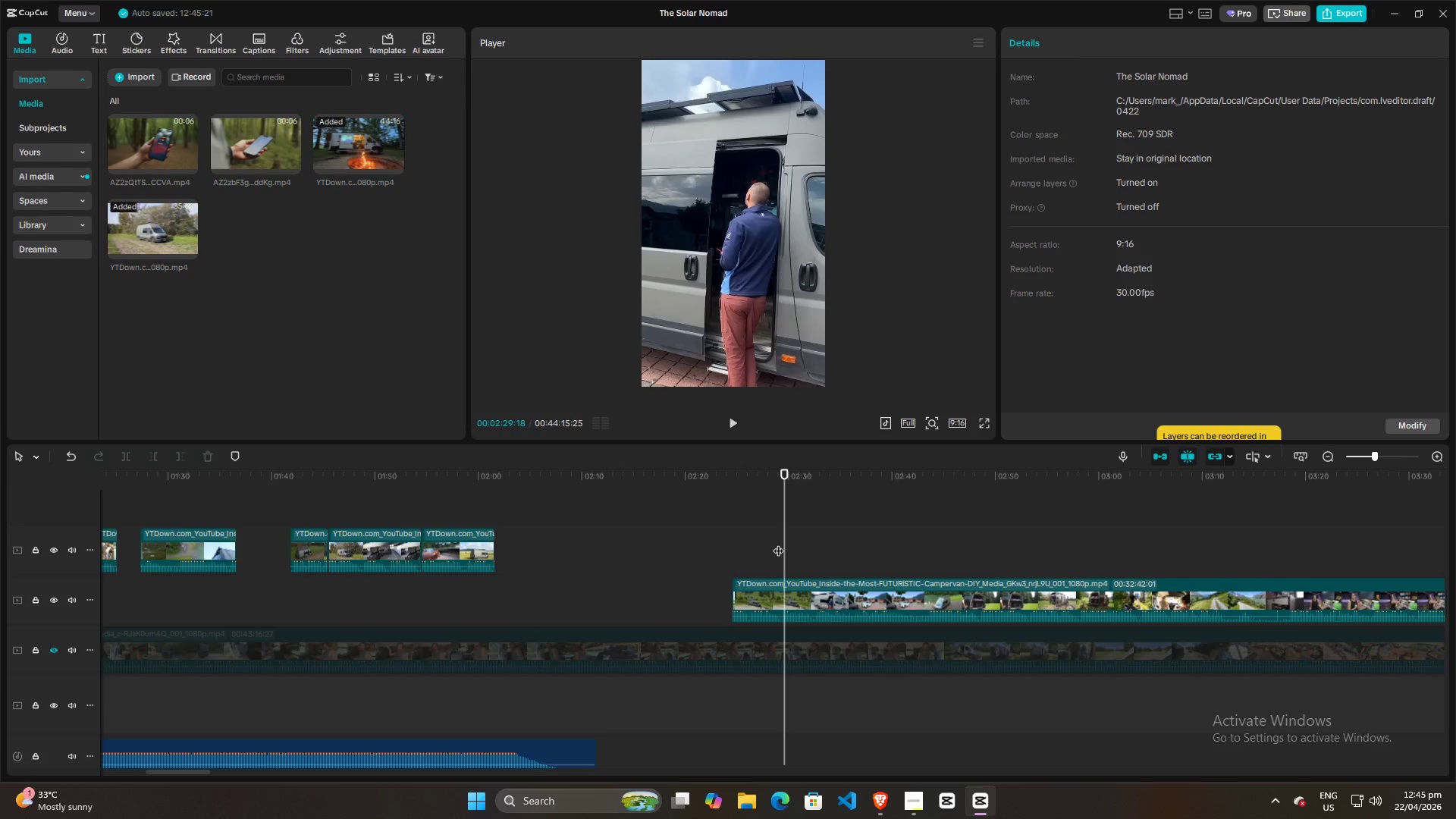 
key(ArrowLeft)
 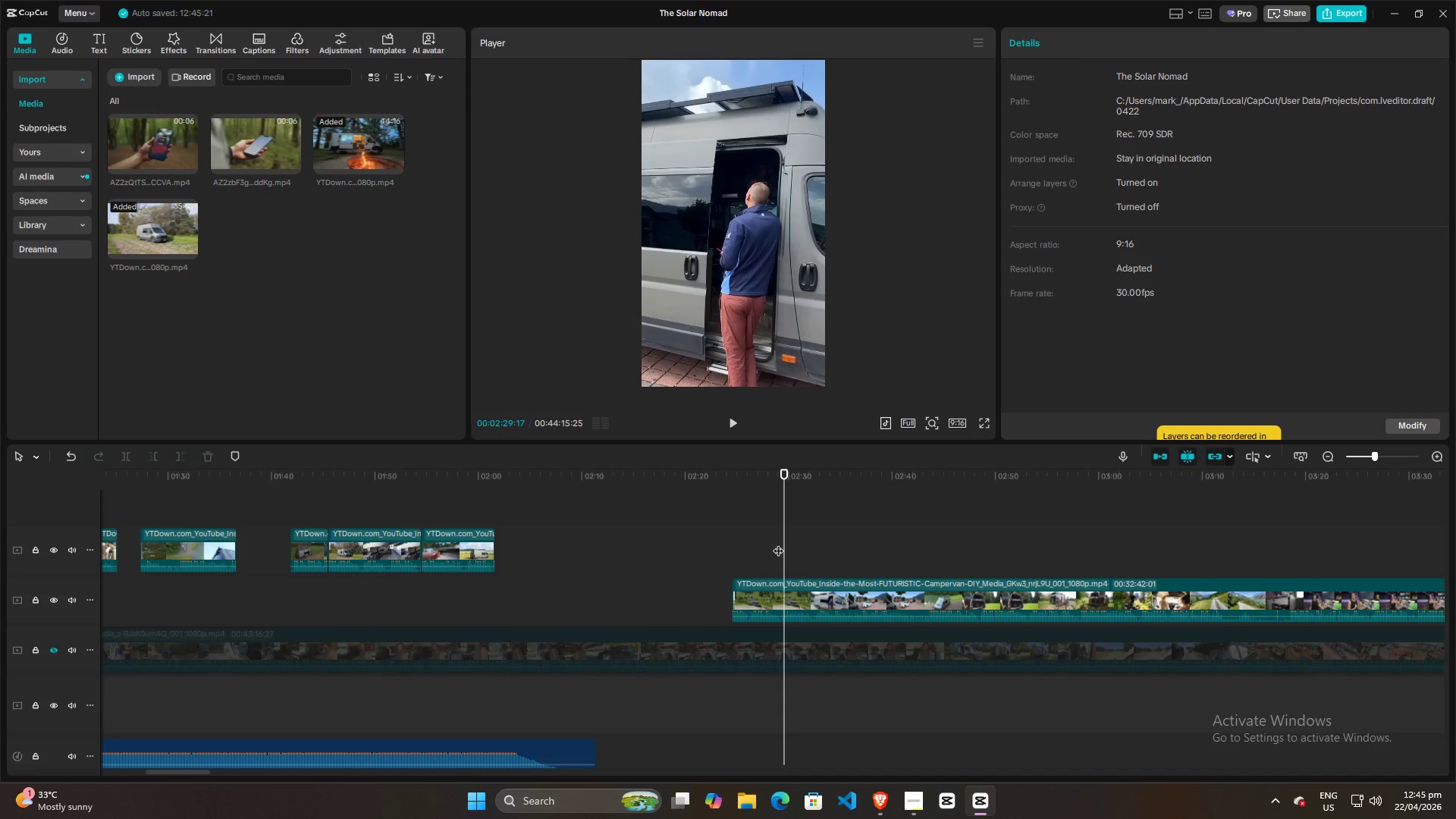 
key(ArrowLeft)
 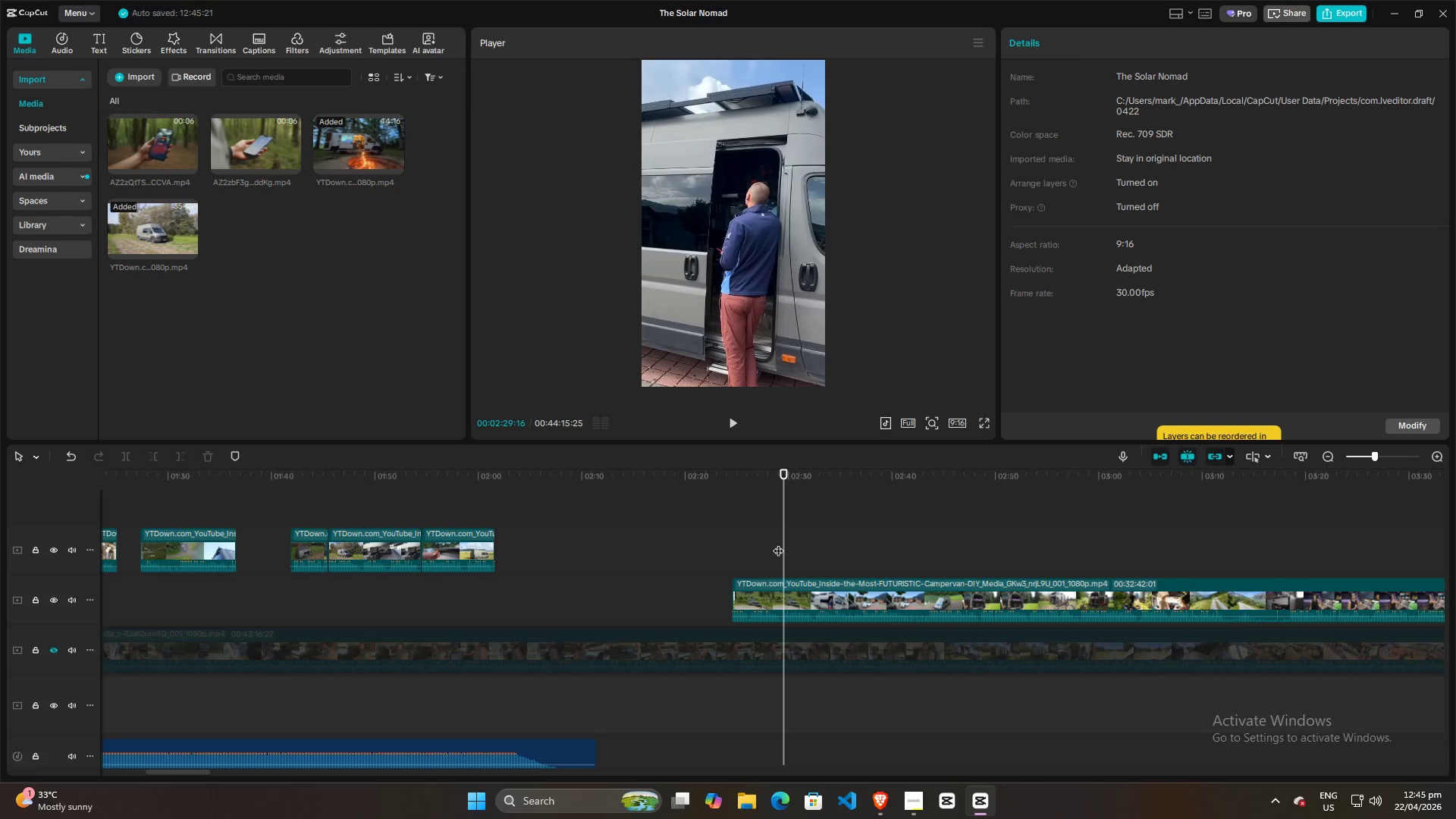 
key(ArrowLeft)
 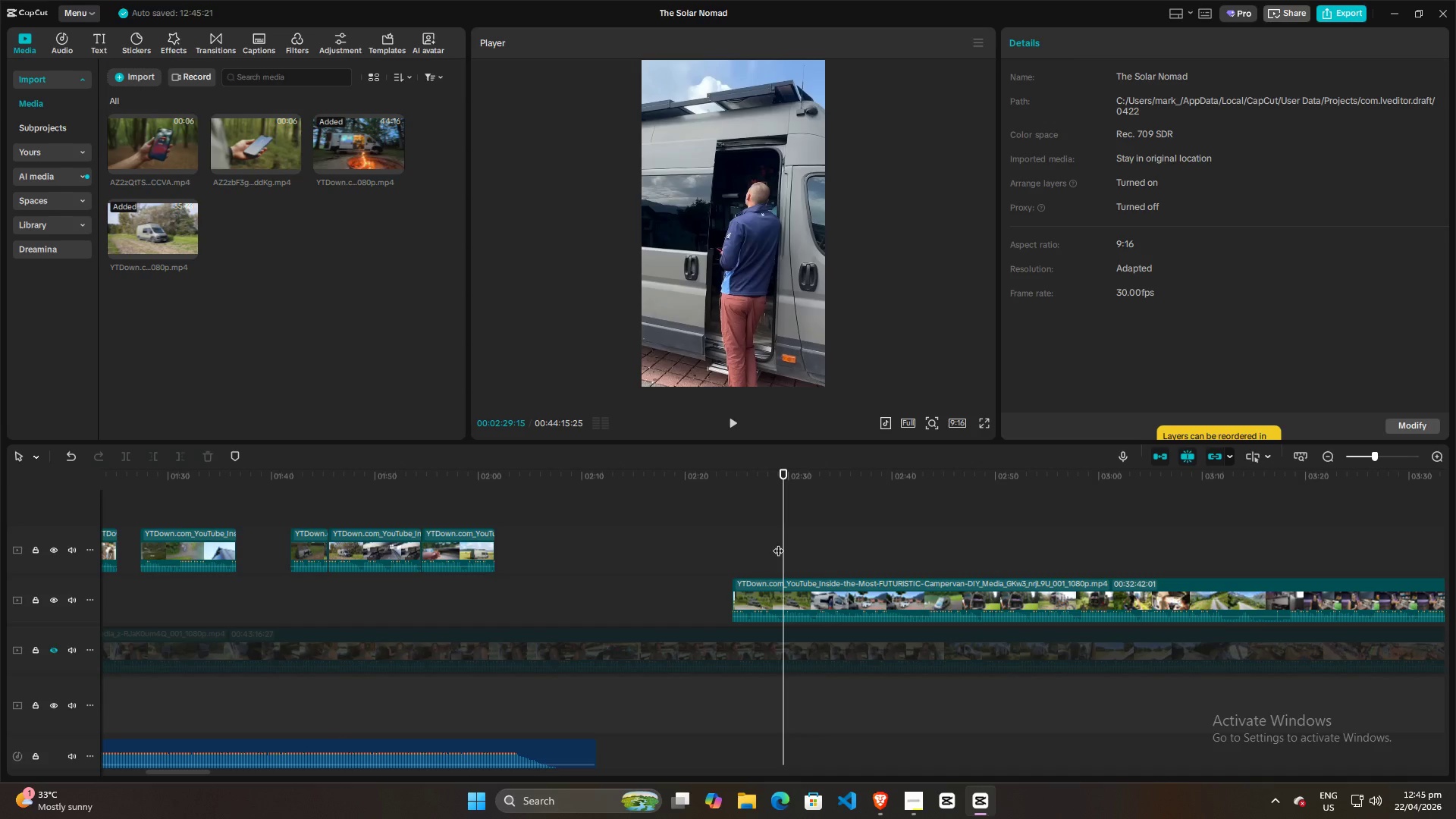 
key(ArrowLeft)
 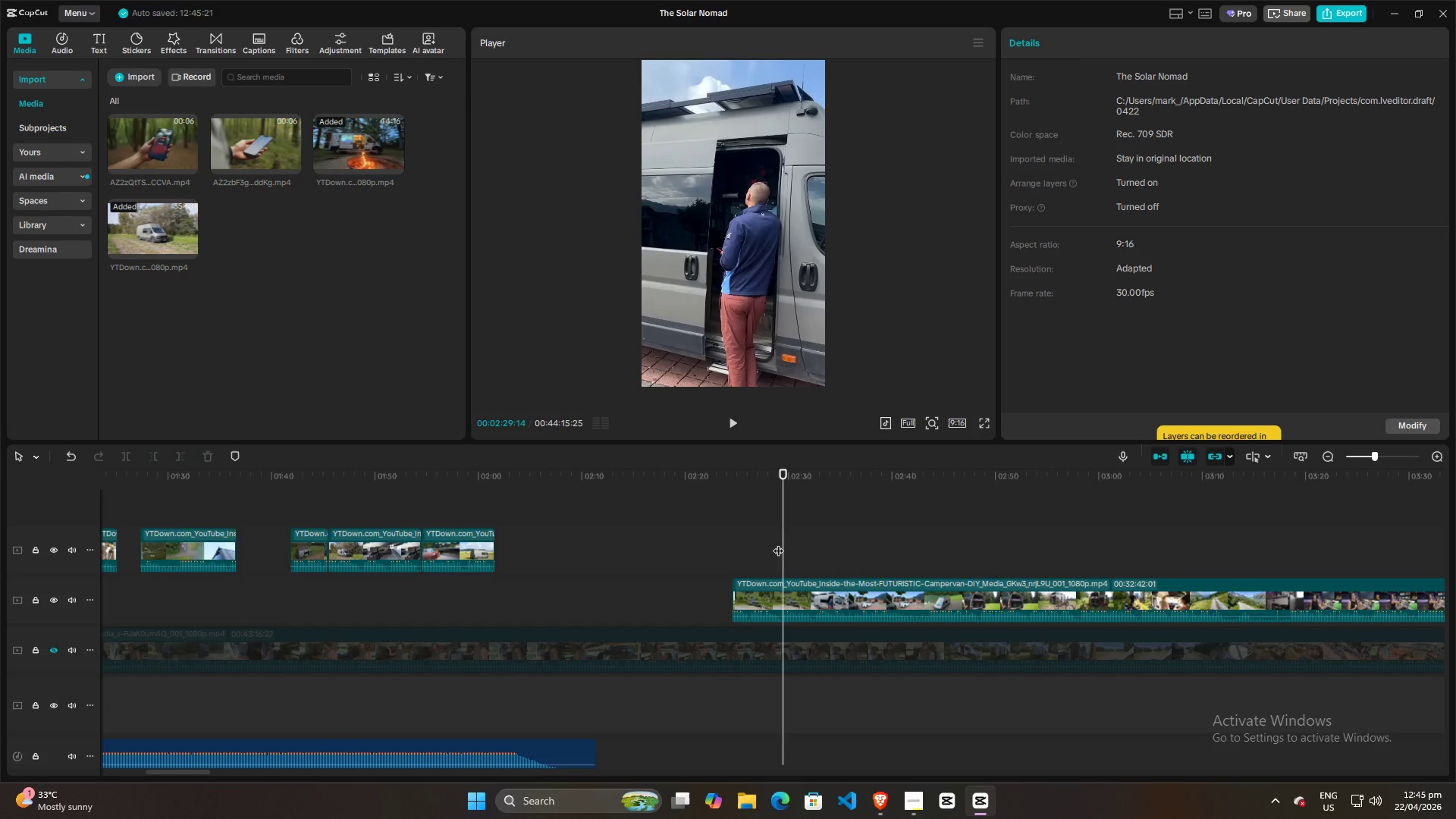 
key(ArrowLeft)
 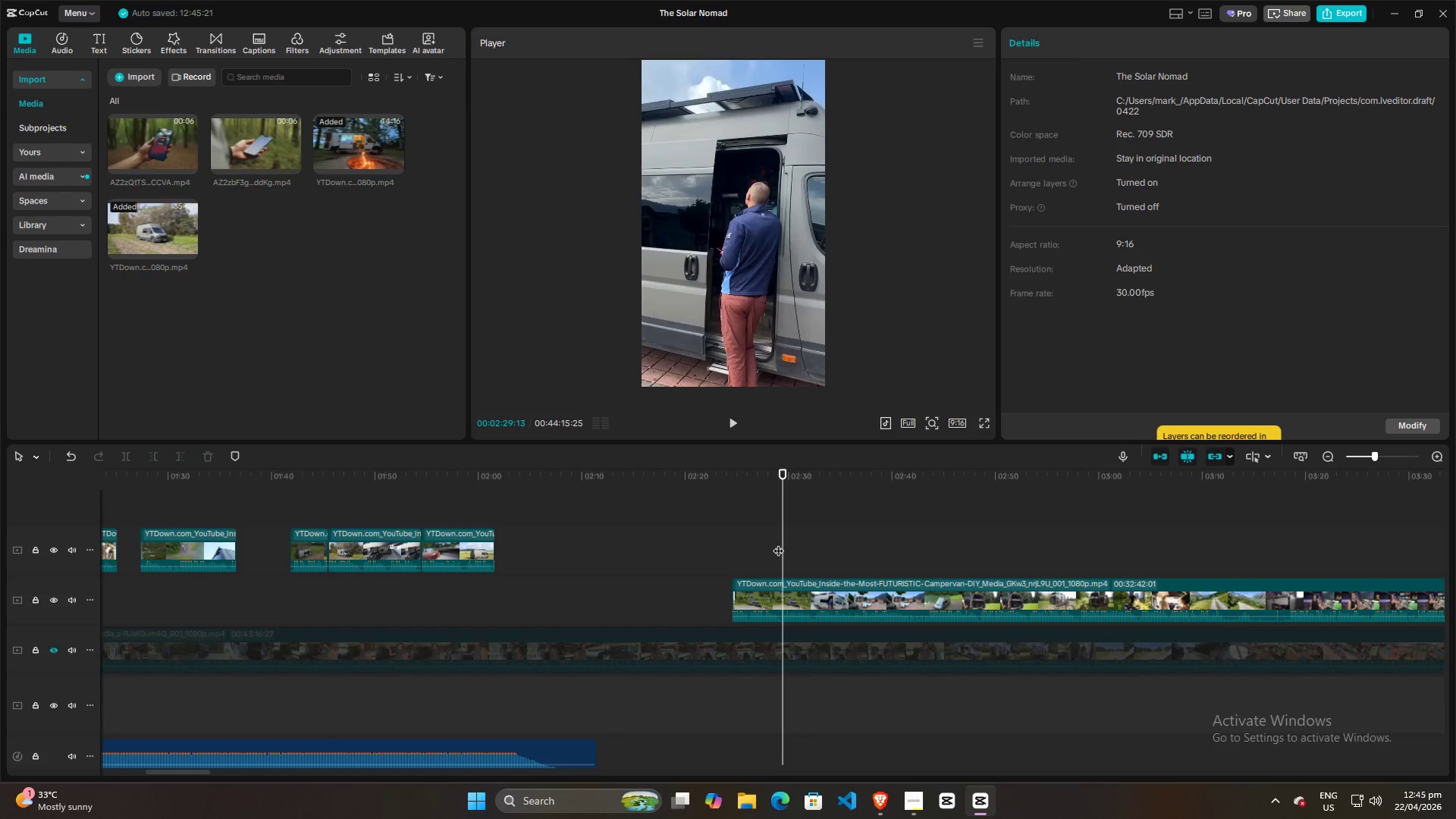 
key(ArrowLeft)
 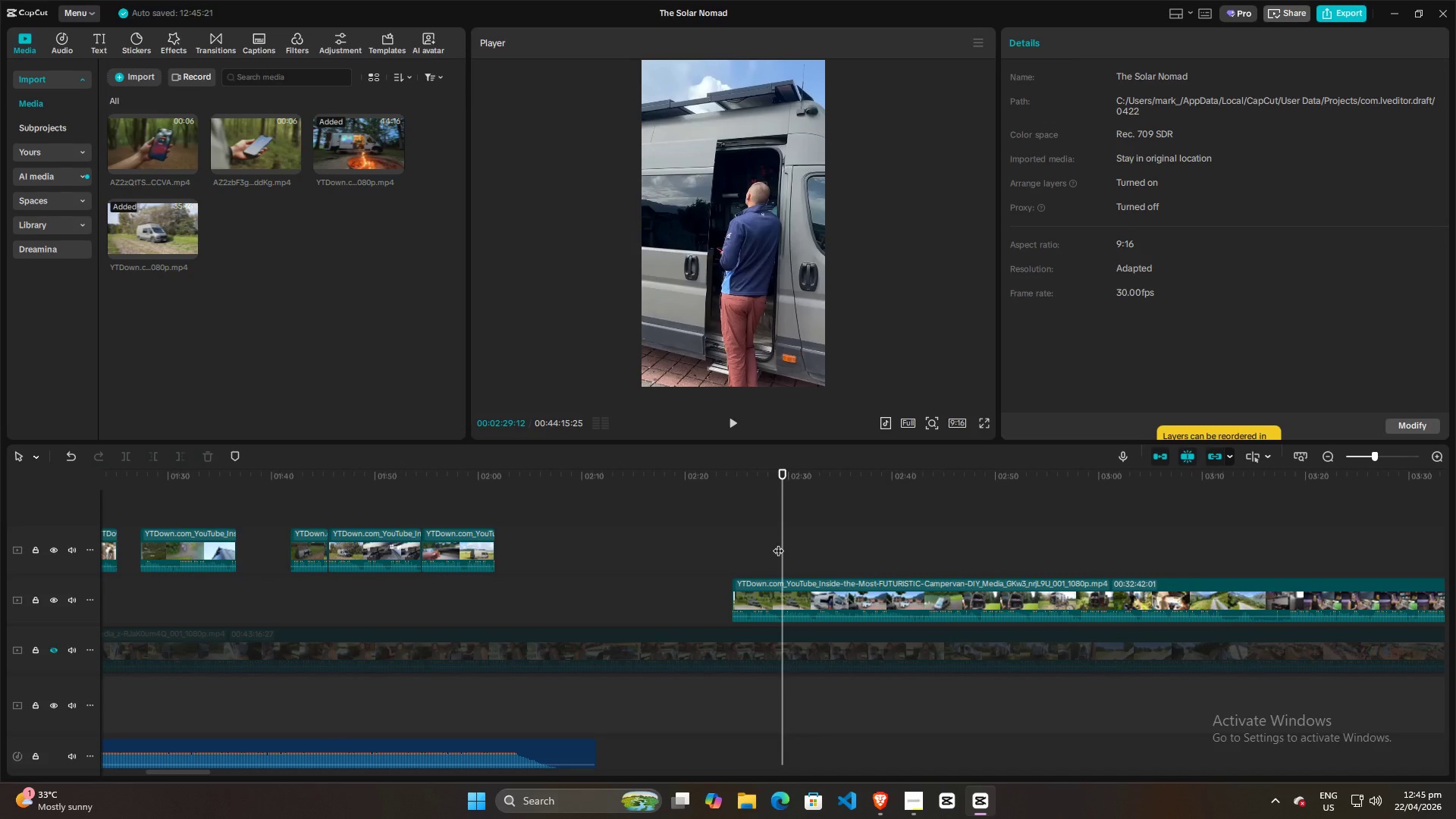 
key(ArrowLeft)
 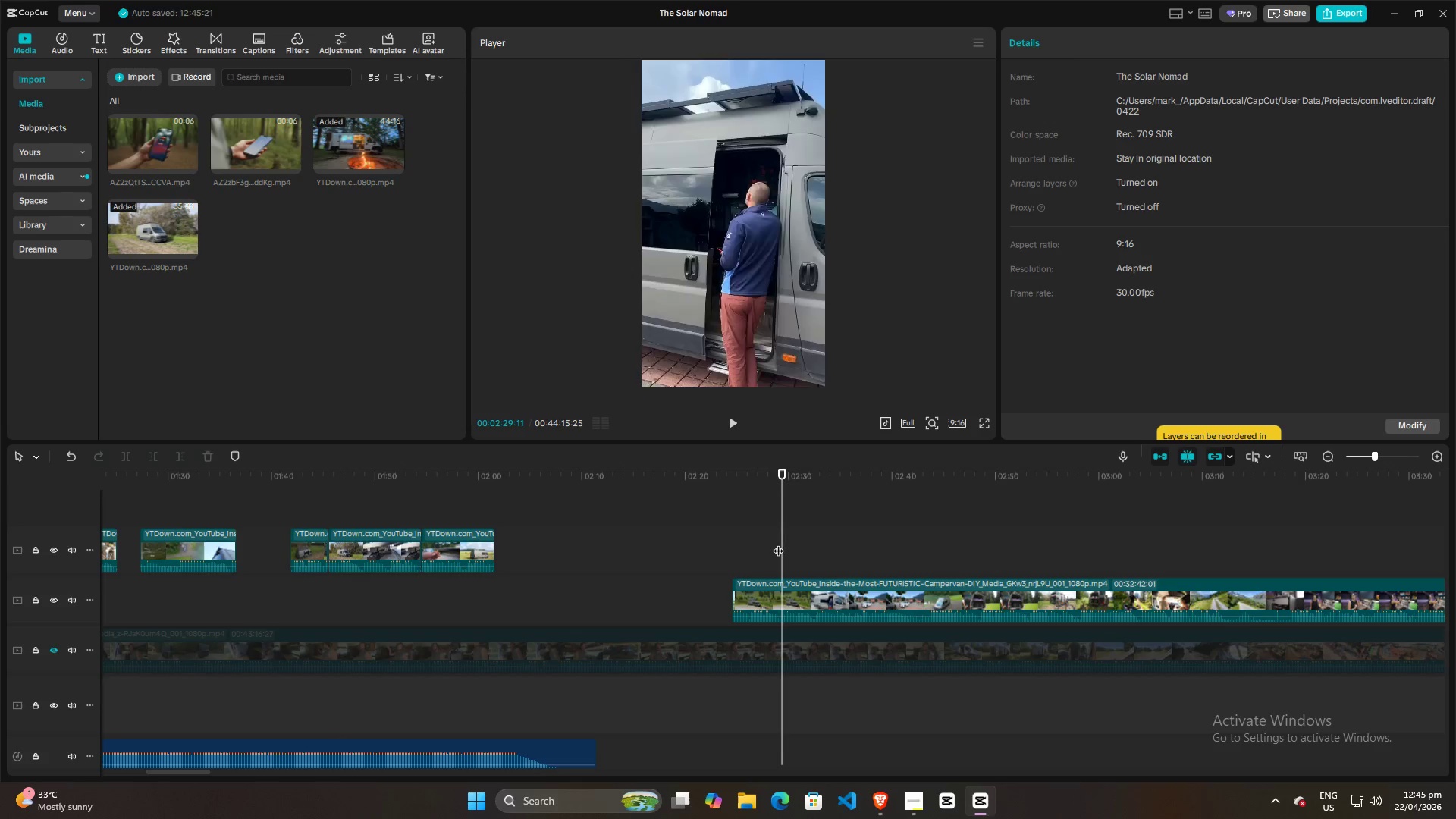 
key(ArrowLeft)
 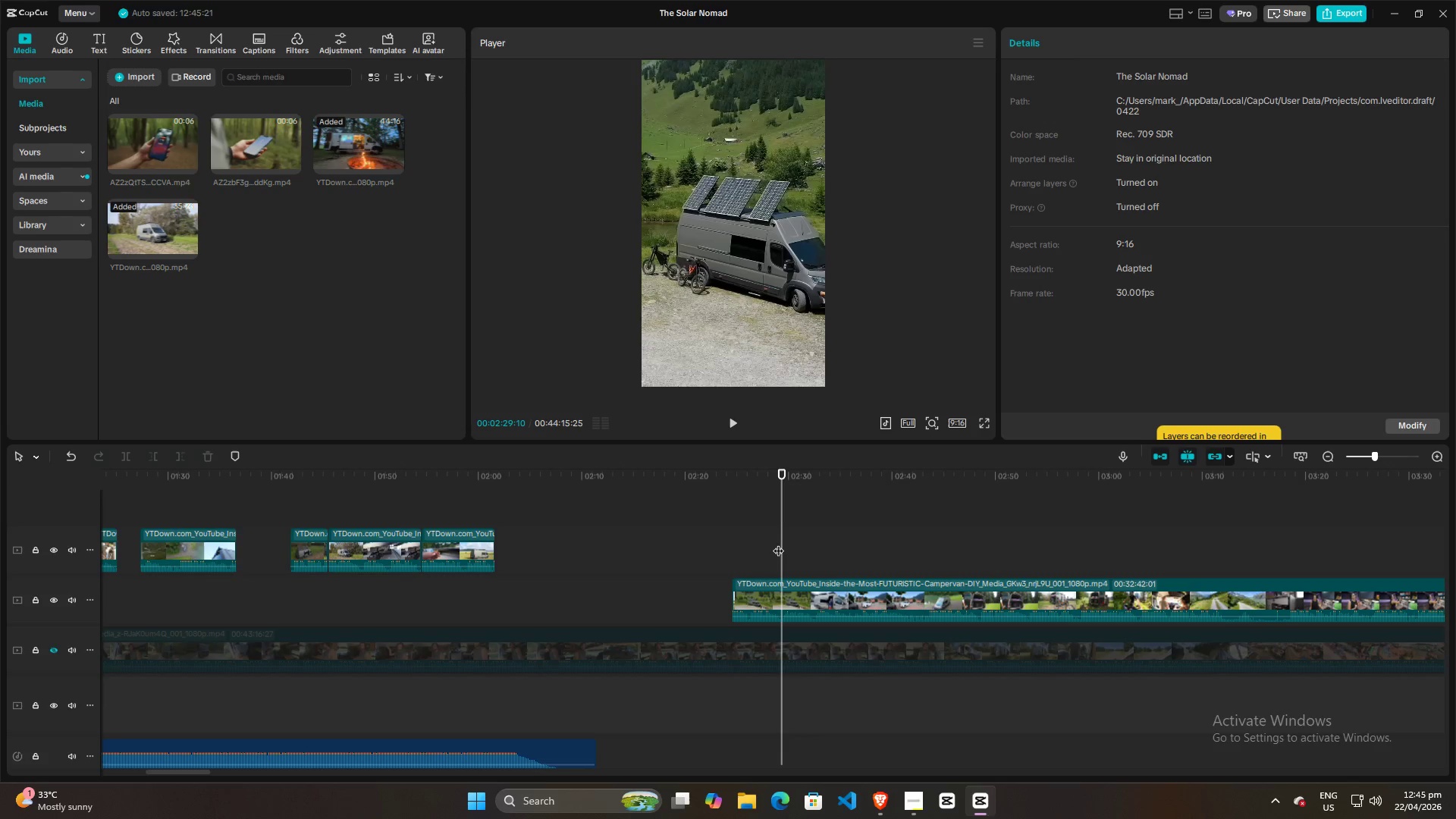 
key(ArrowRight)
 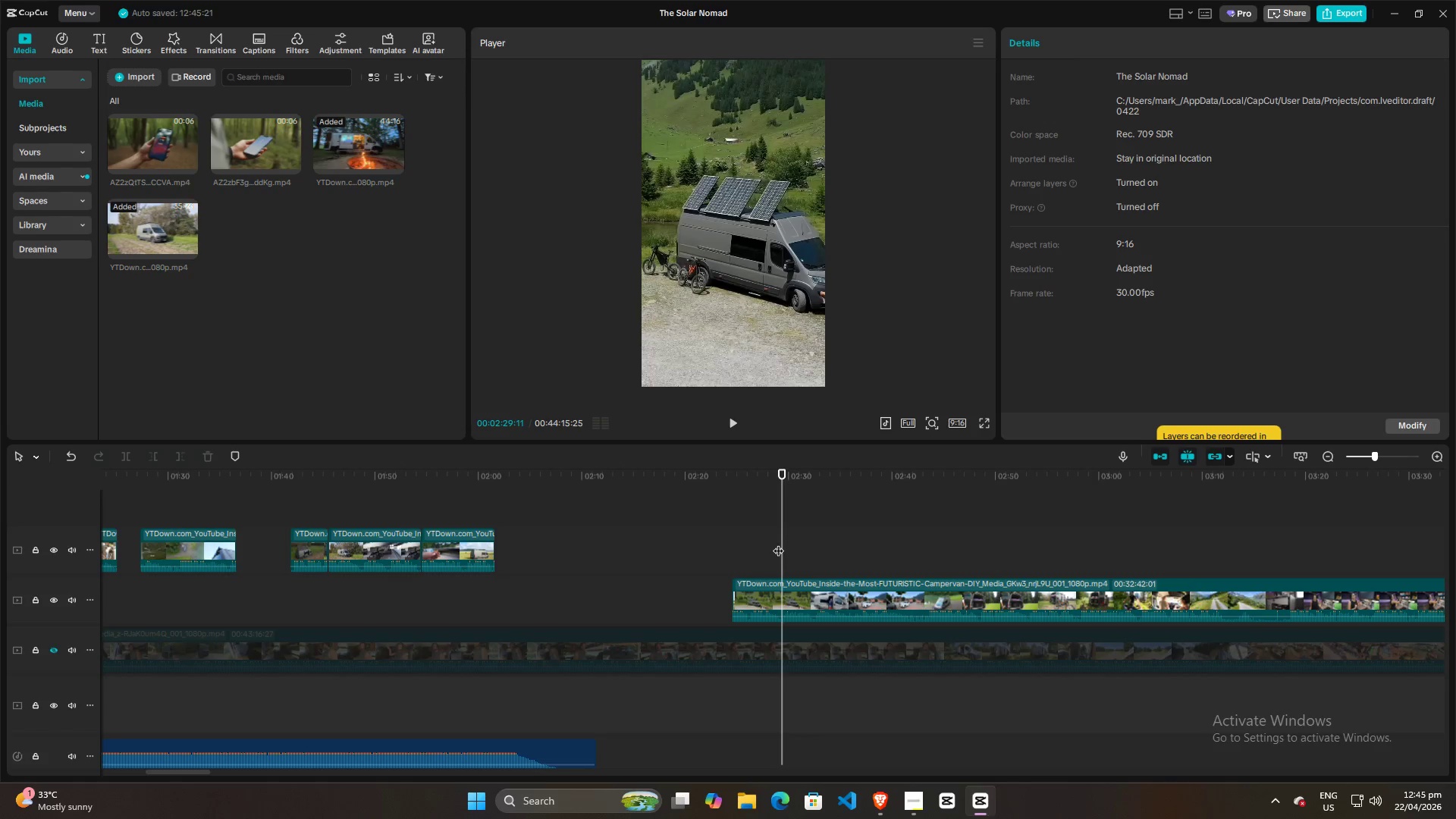 
key(ArrowRight)
 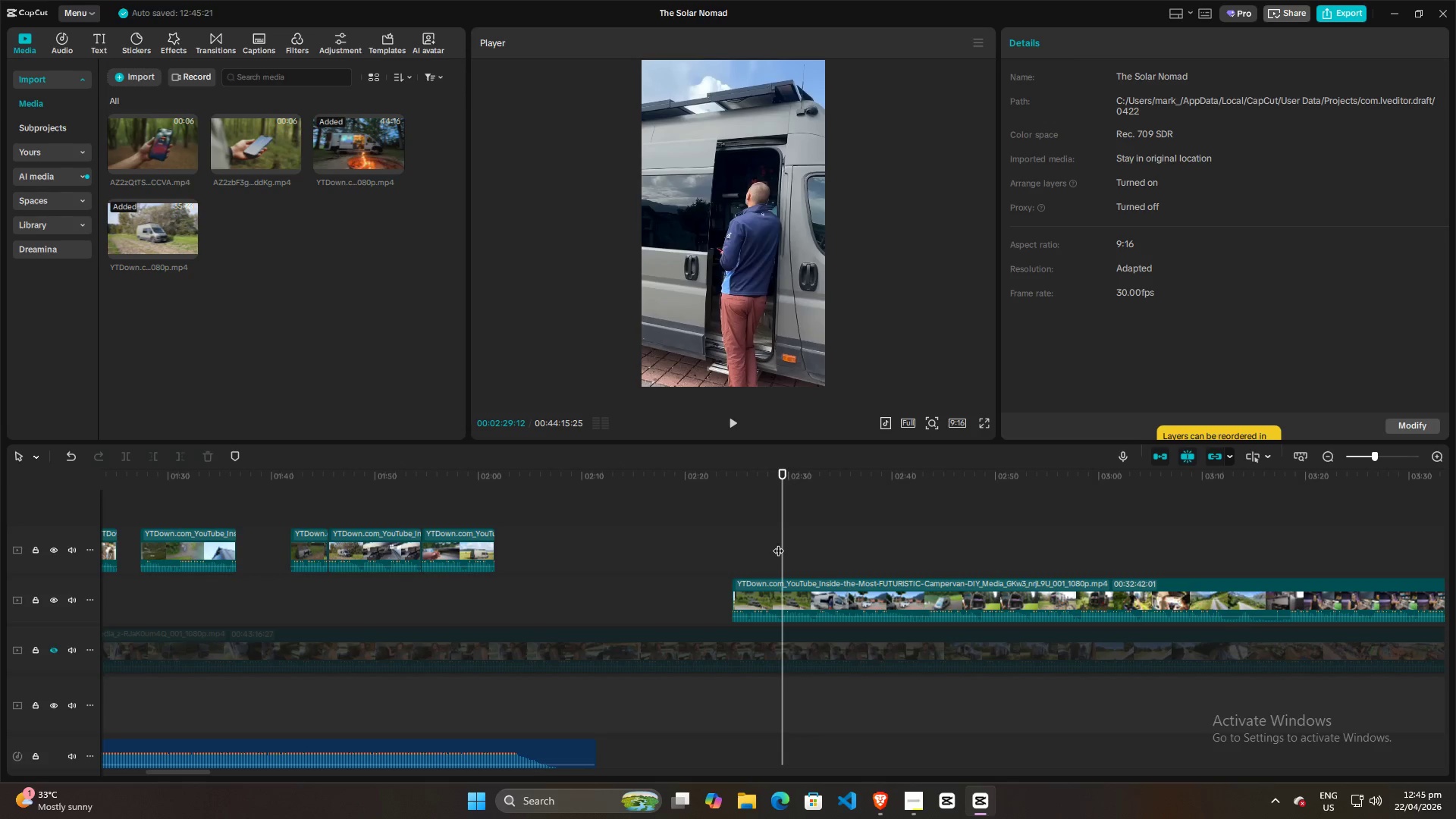 
key(ArrowLeft)
 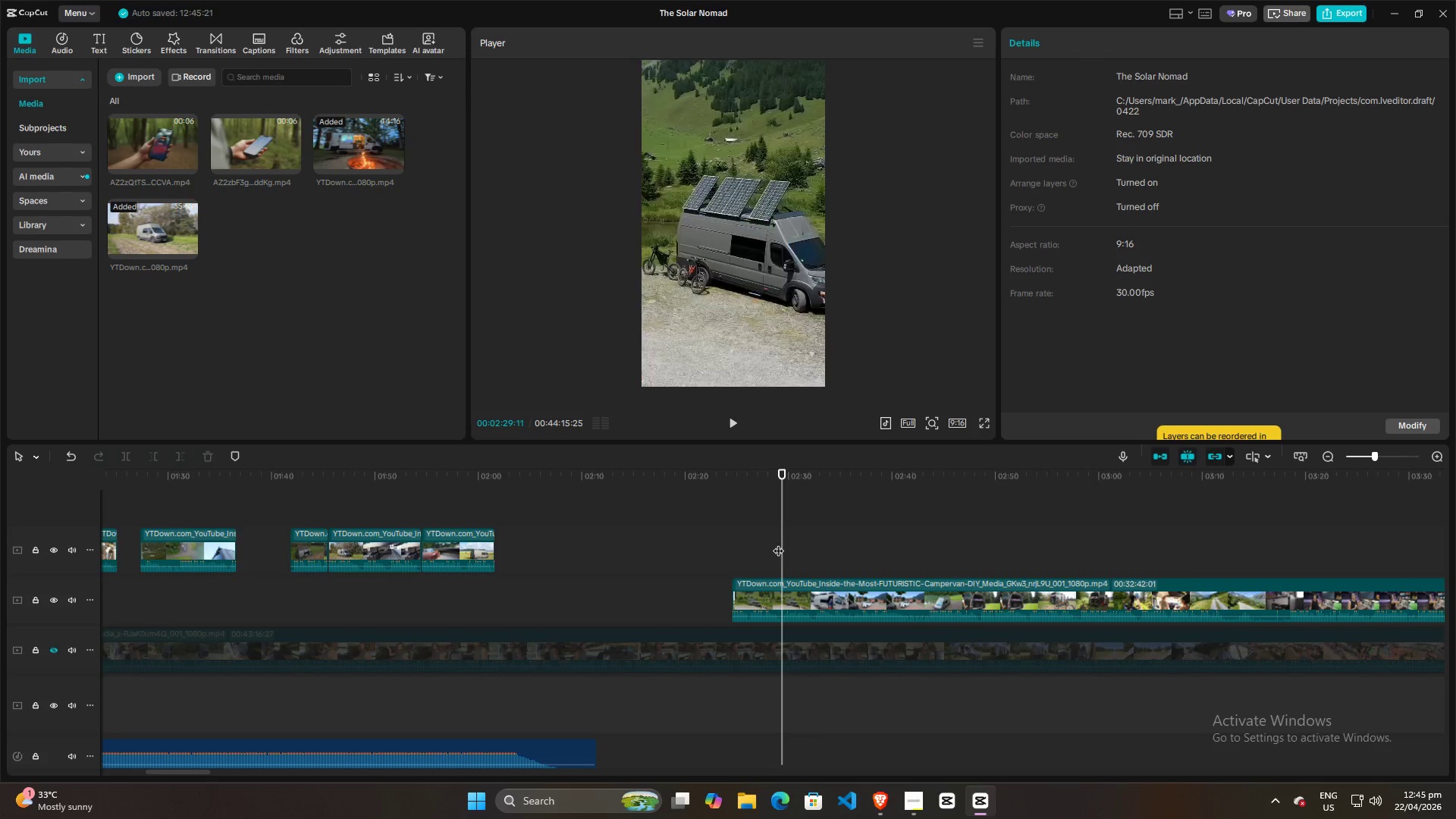 
key(ArrowLeft)
 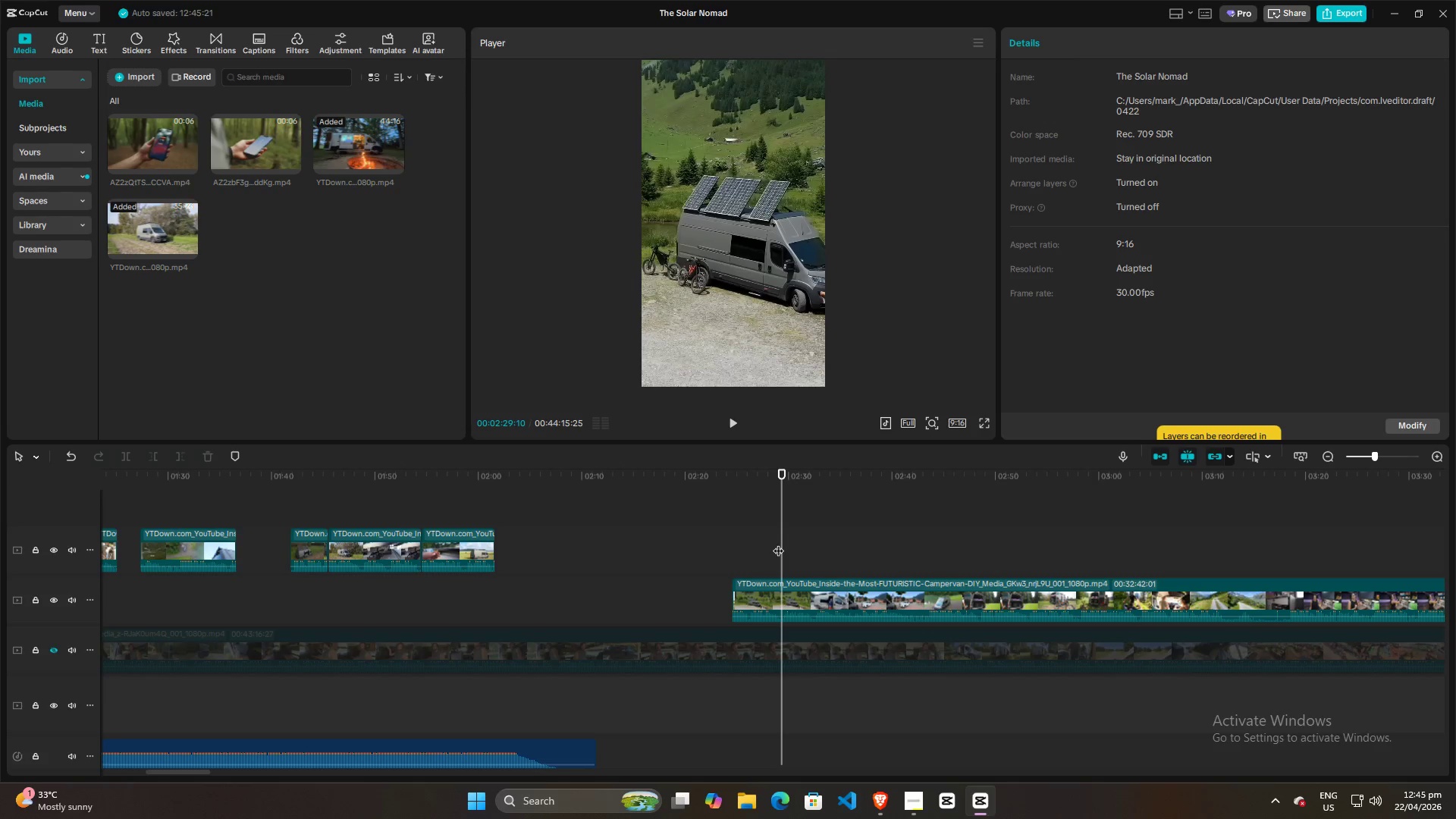 
key(ArrowRight)
 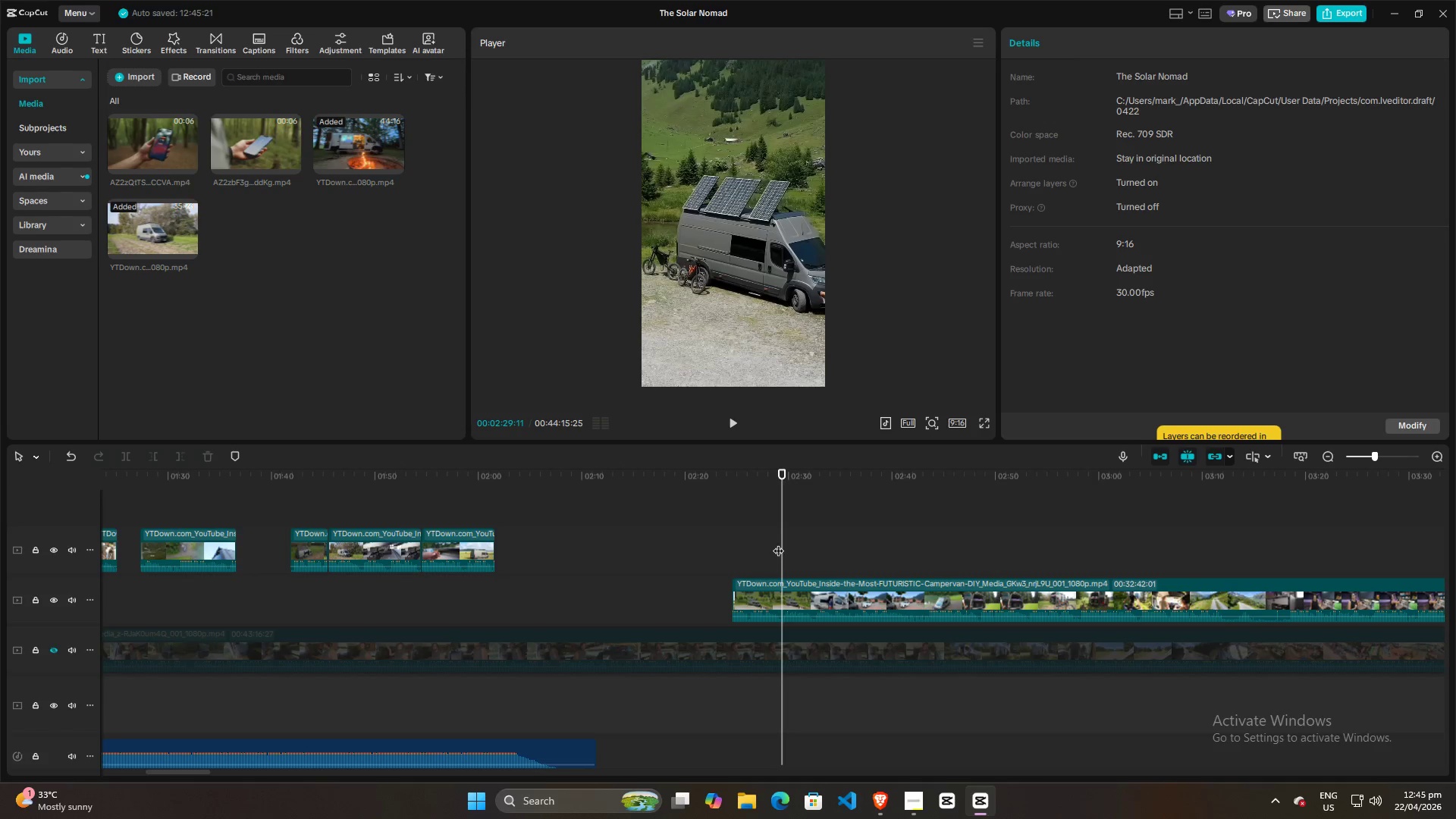 
key(ArrowRight)
 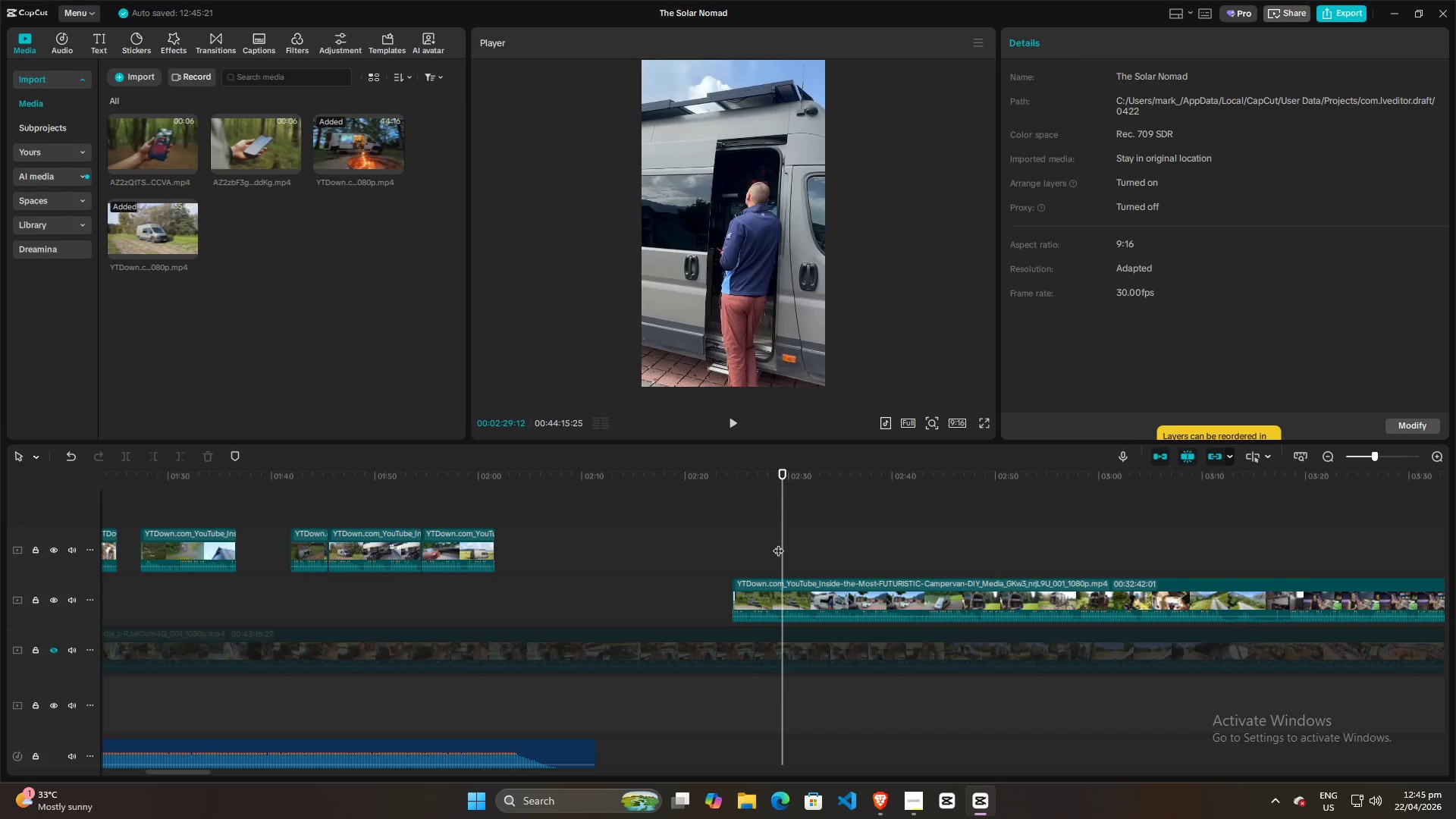 
key(ArrowLeft)
 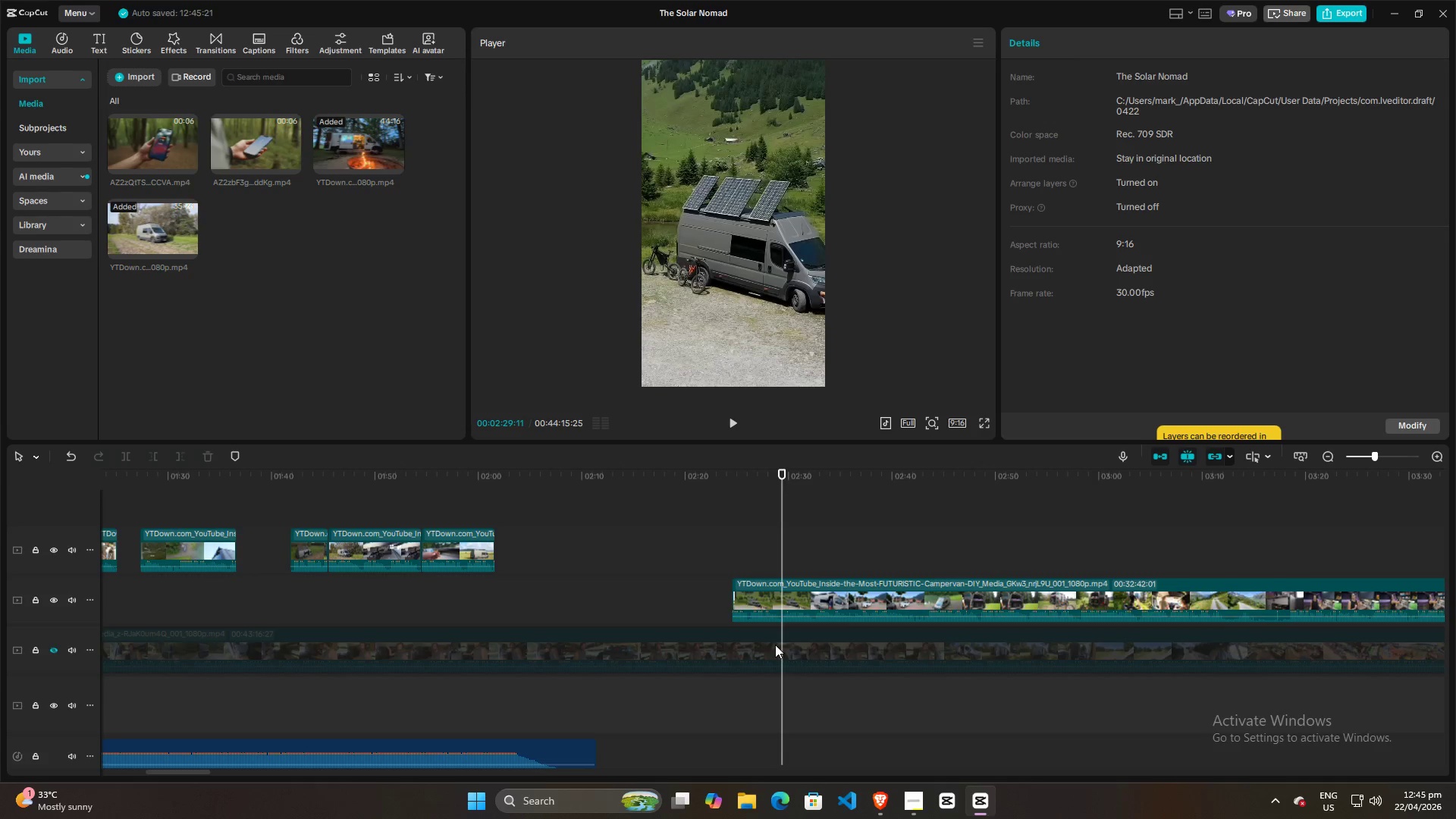 
left_click([760, 610])
 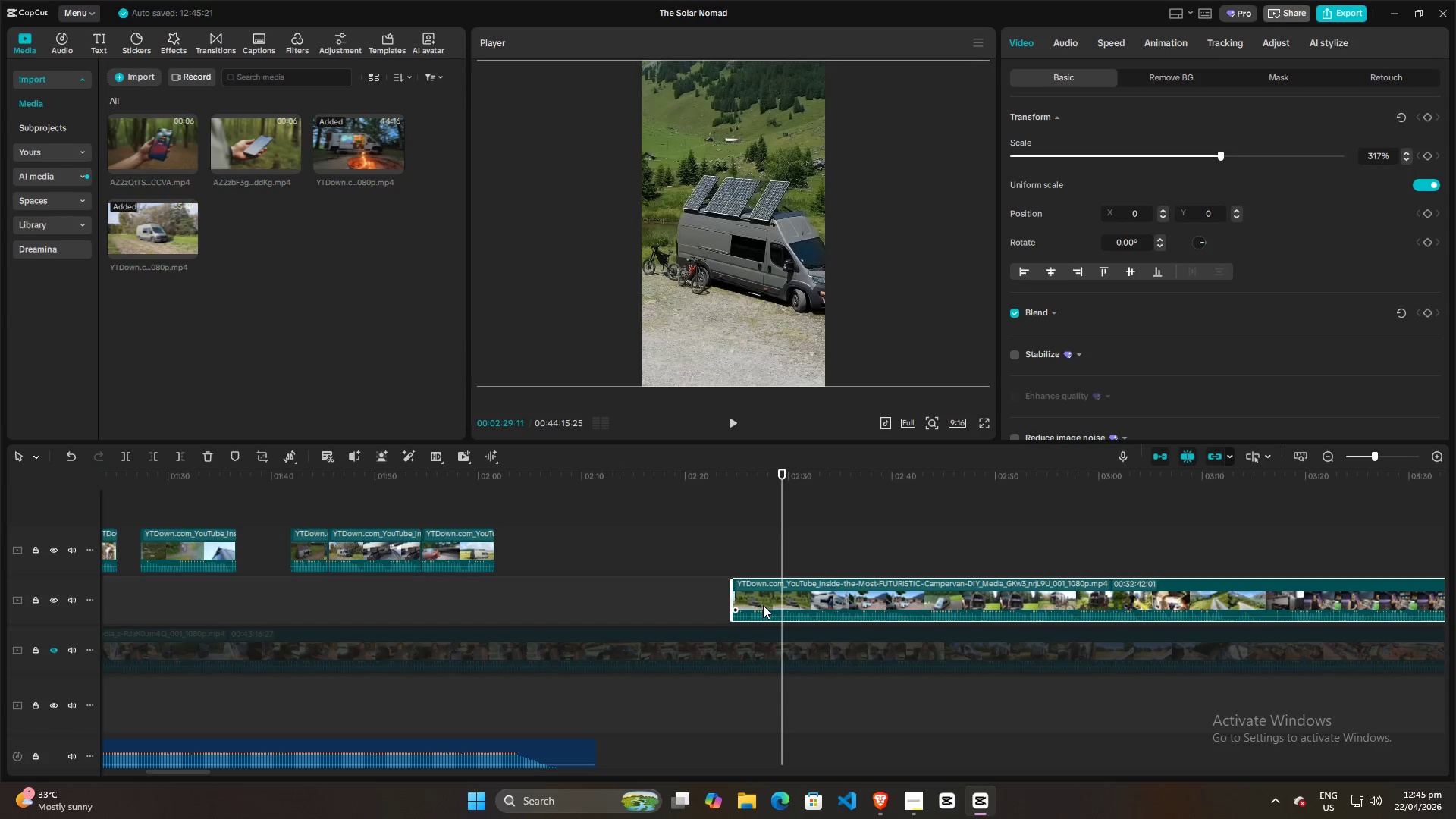 
key(Control+B)
 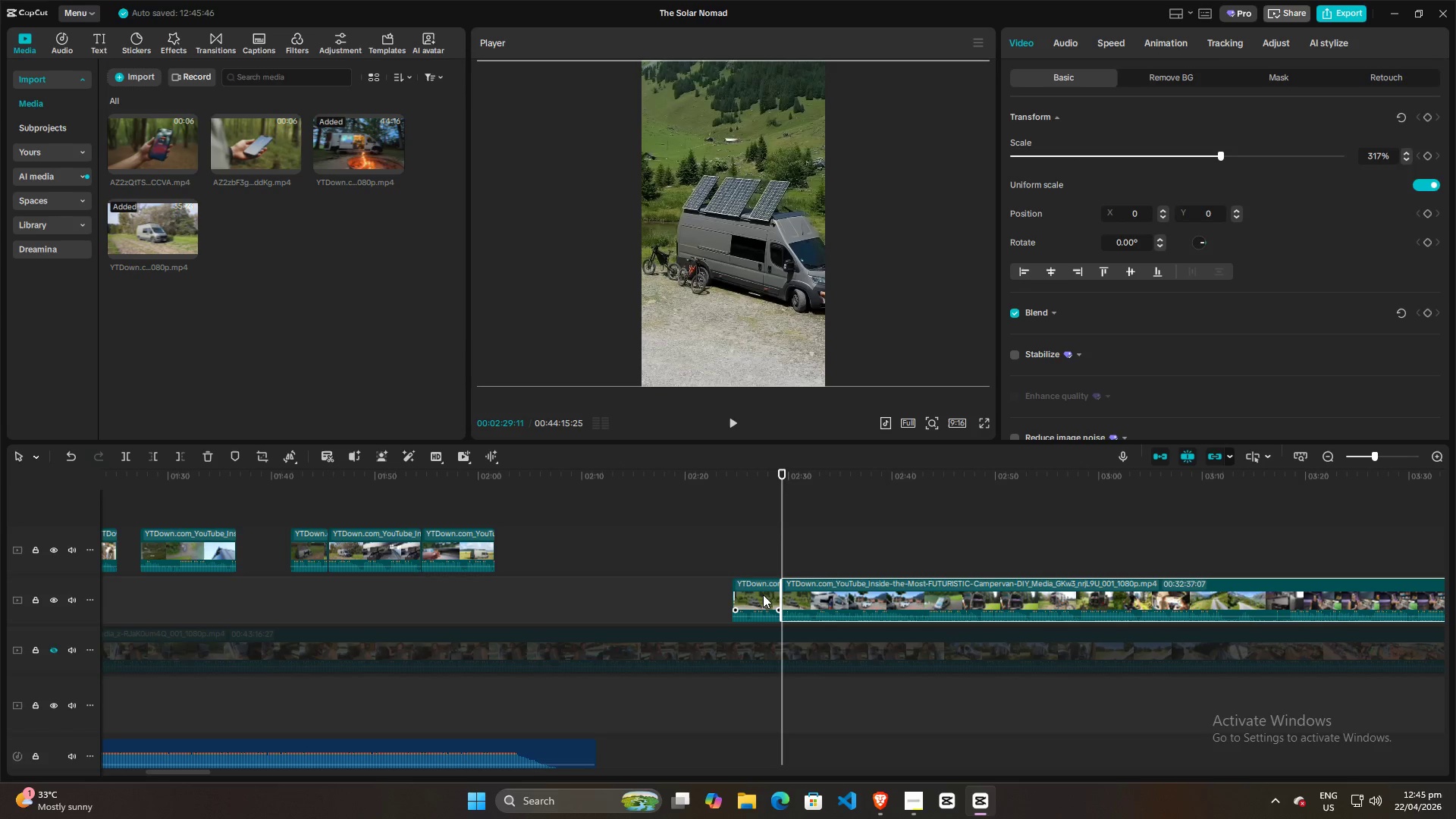 
left_click_drag(start_coordinate=[763, 595], to_coordinate=[532, 546])
 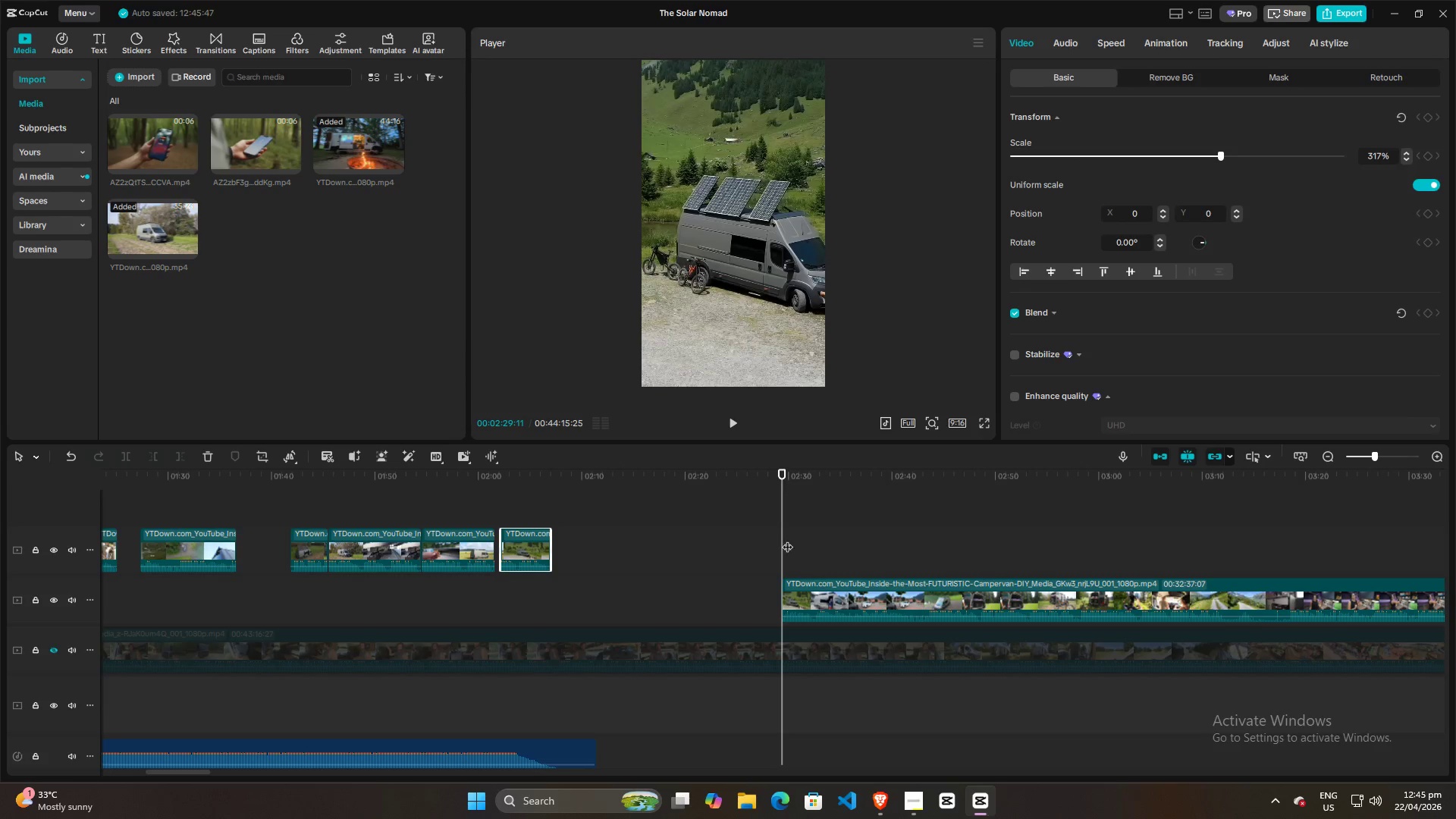 
left_click_drag(start_coordinate=[782, 537], to_coordinate=[895, 547])
 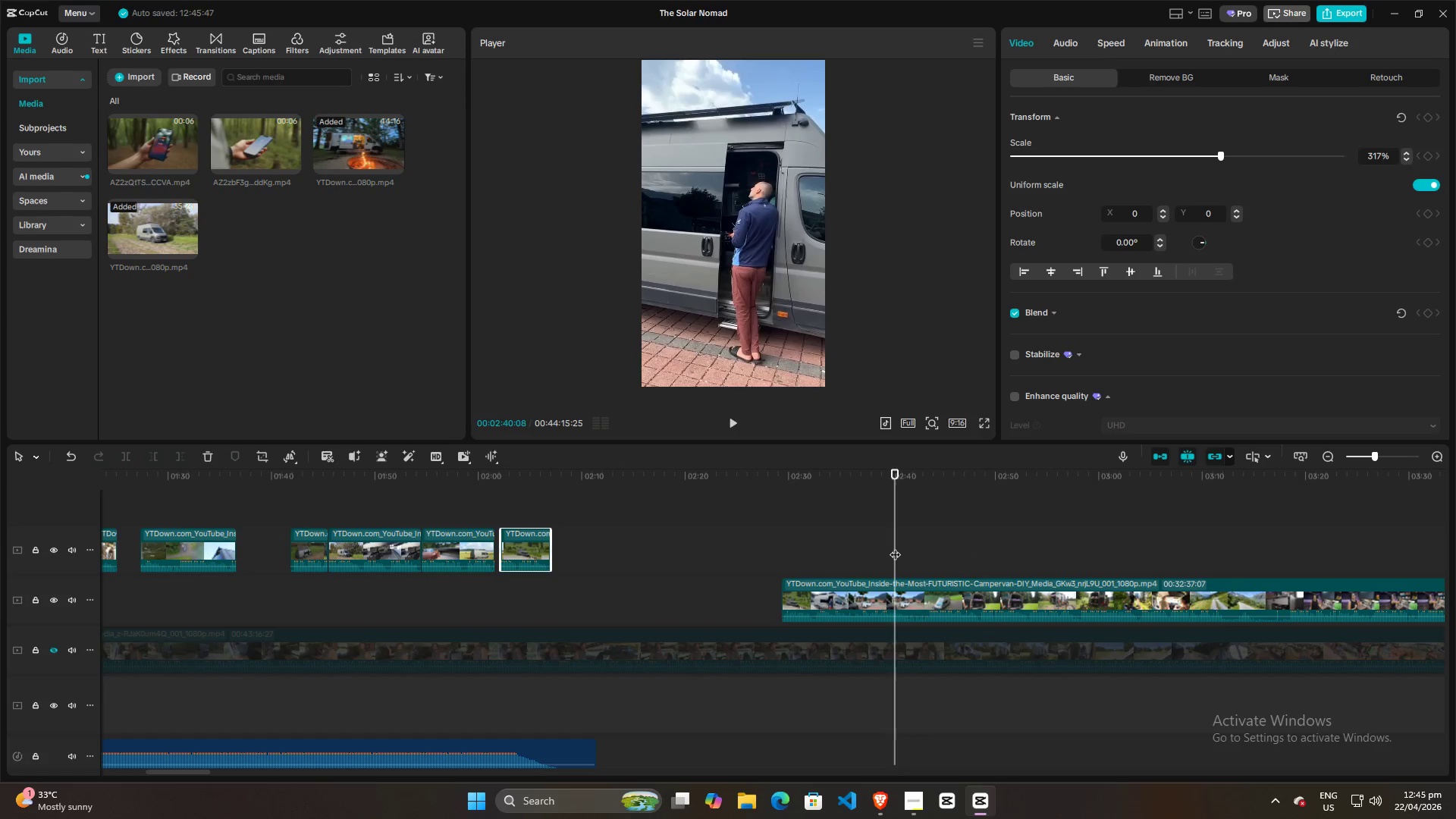 
key(Space)
 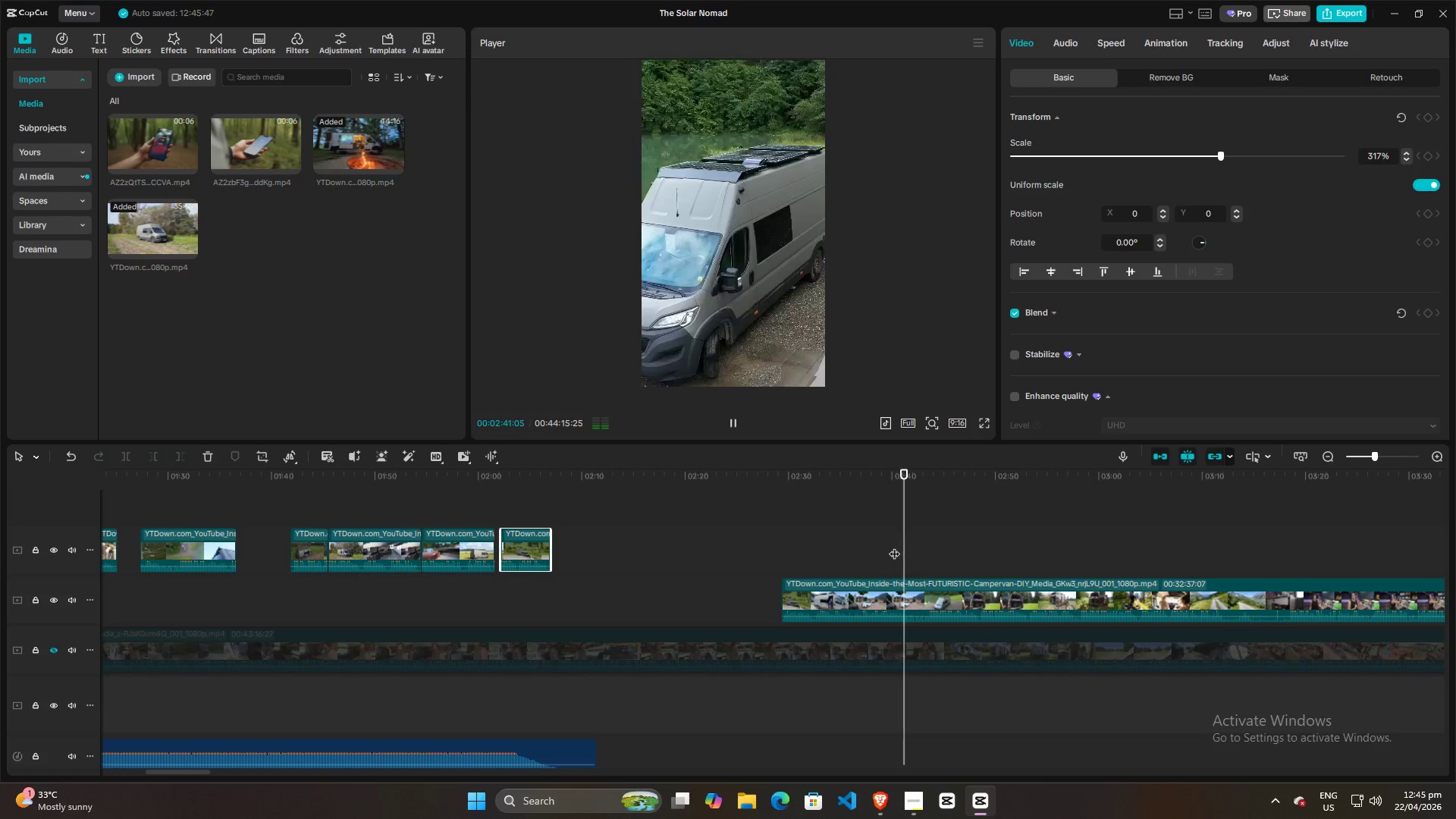 
key(Space)
 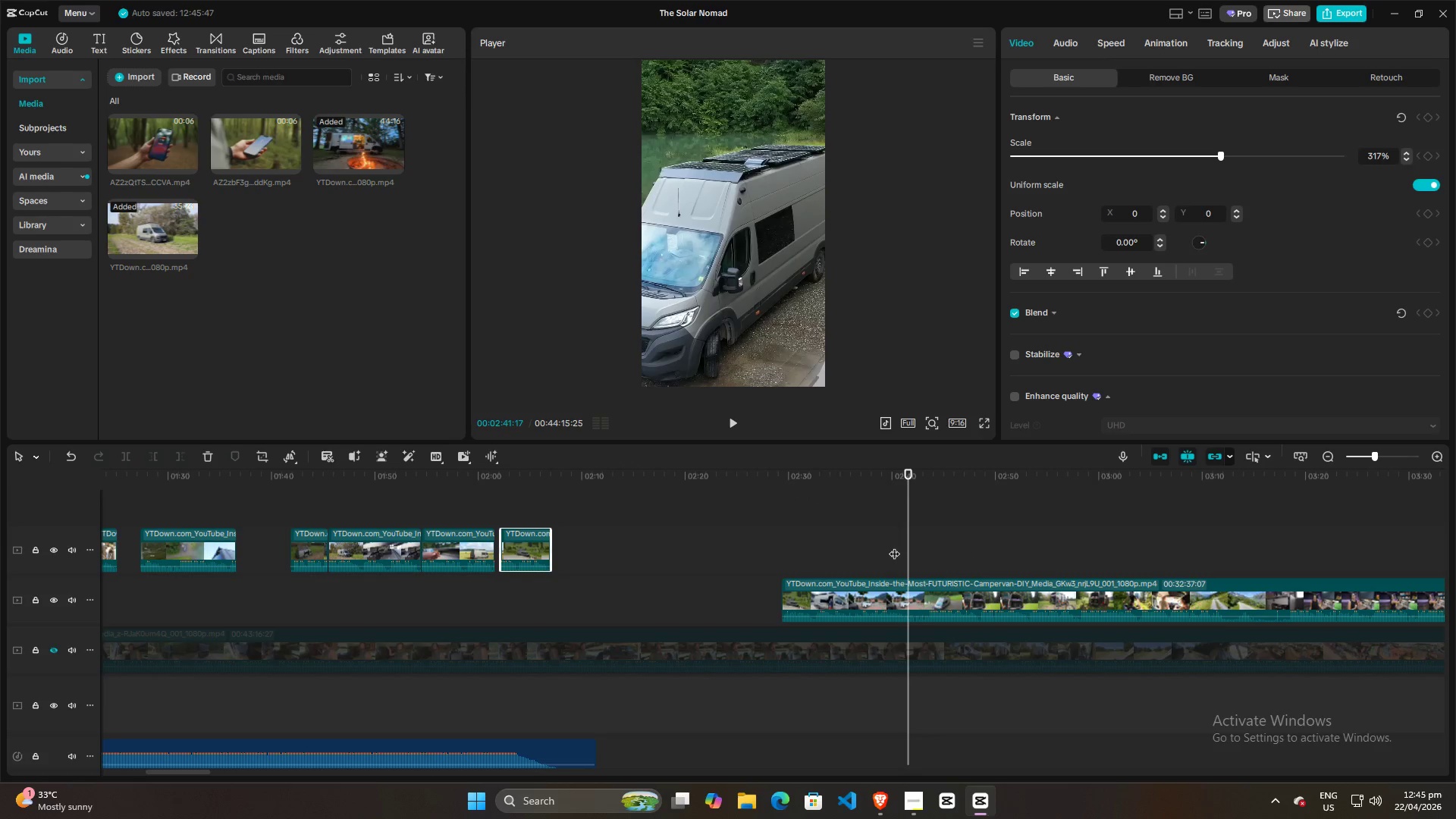 
key(ArrowLeft)
 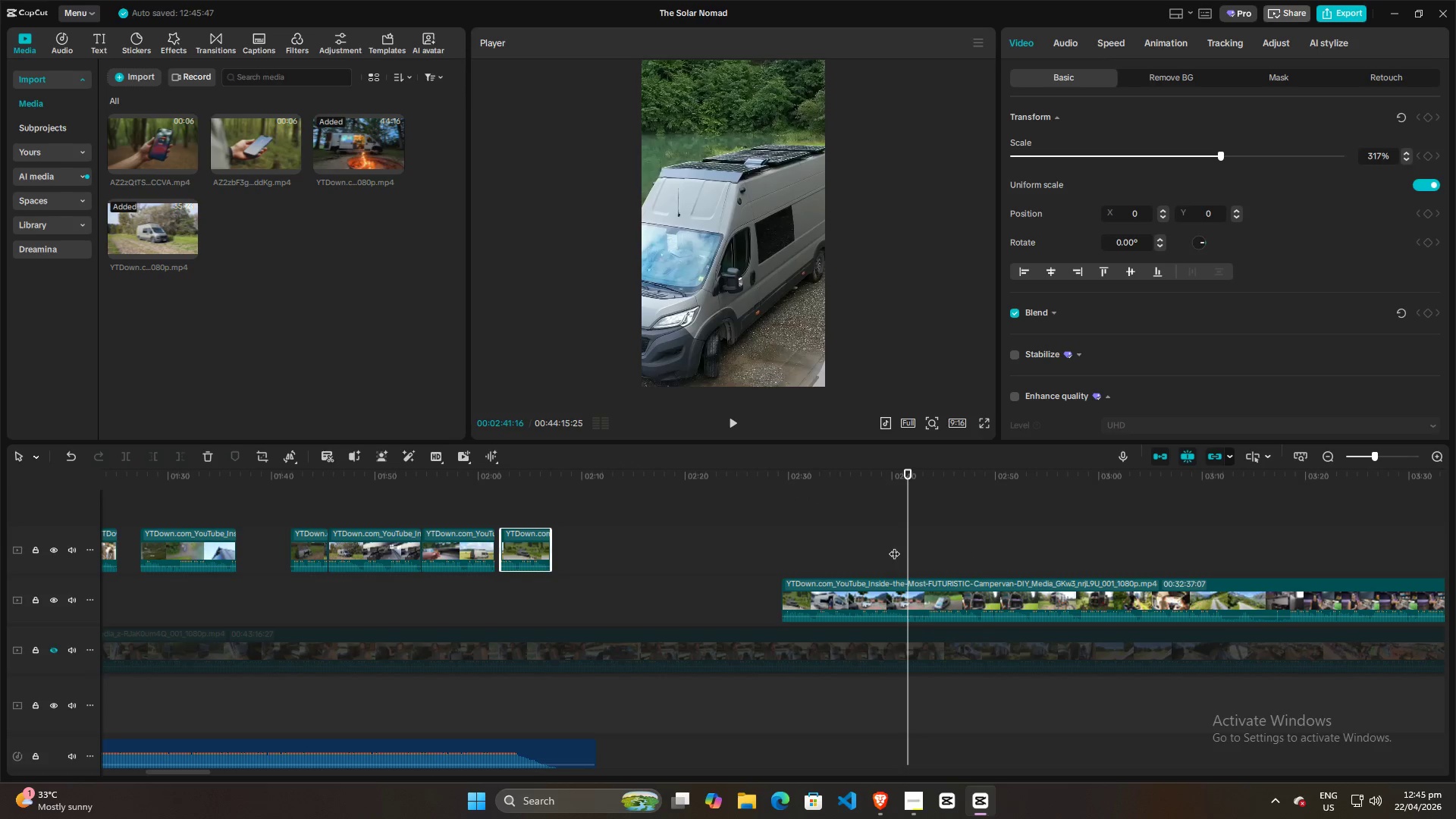 
key(ArrowLeft)
 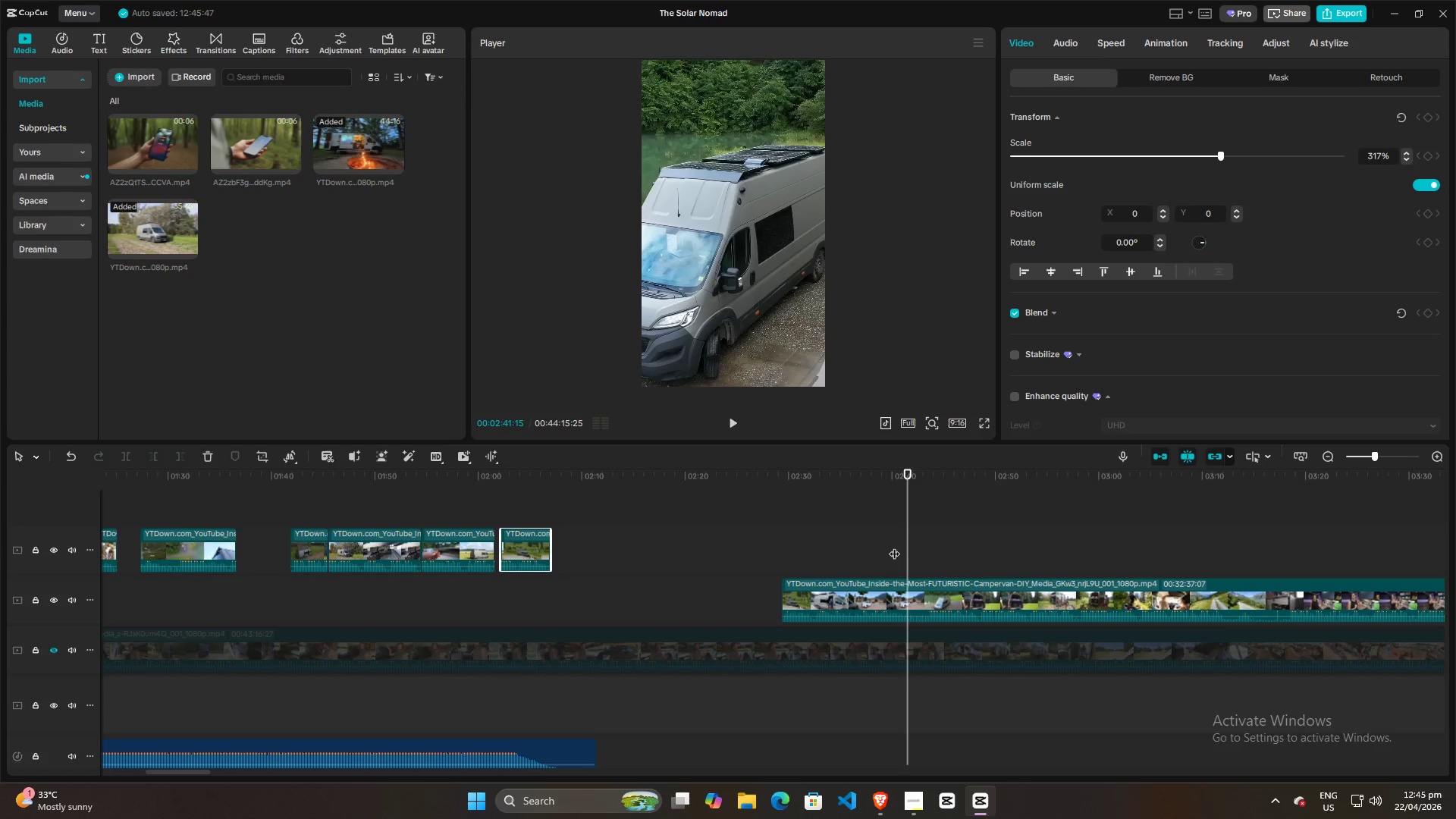 
key(ArrowLeft)
 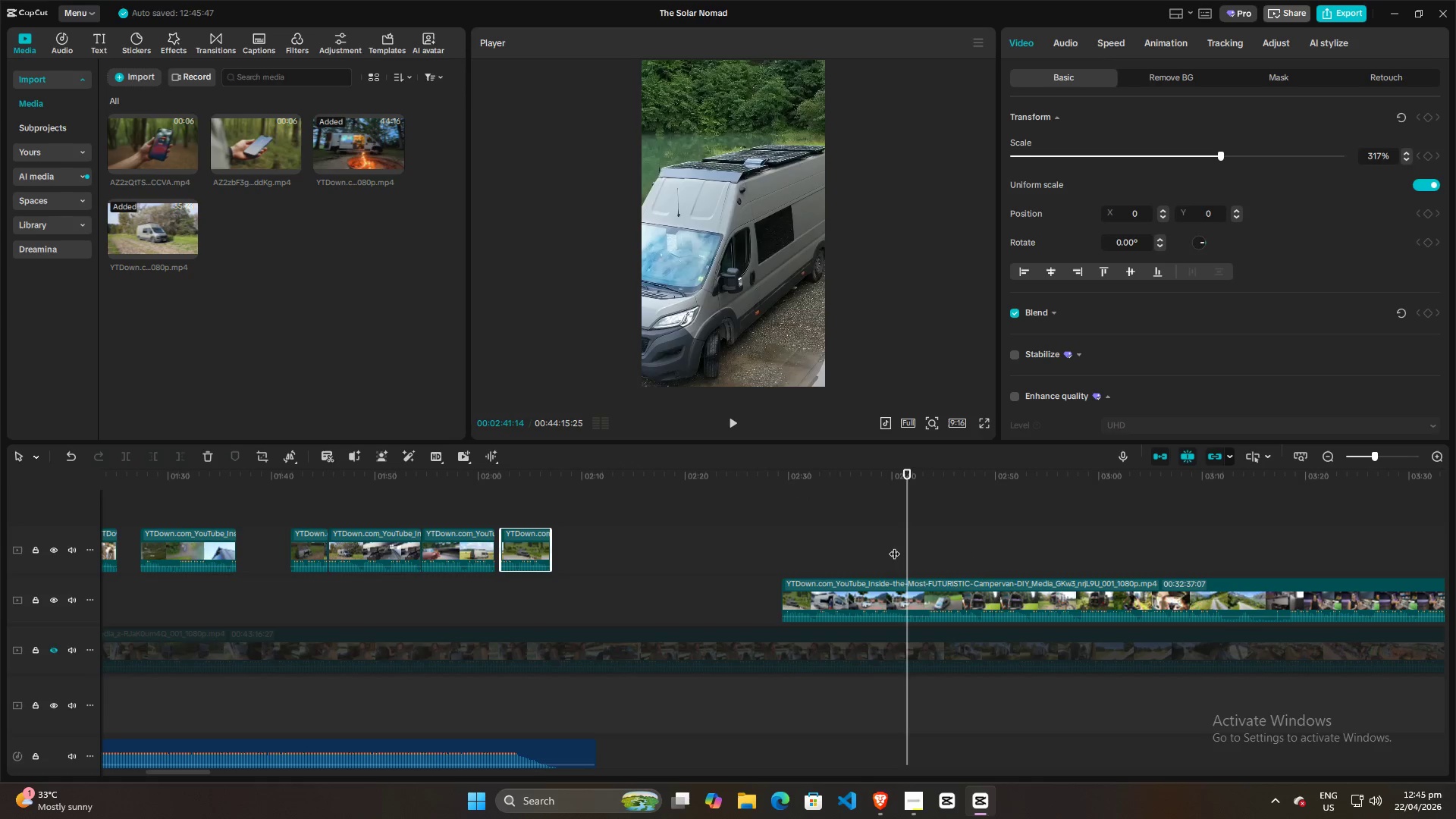 
key(ArrowLeft)
 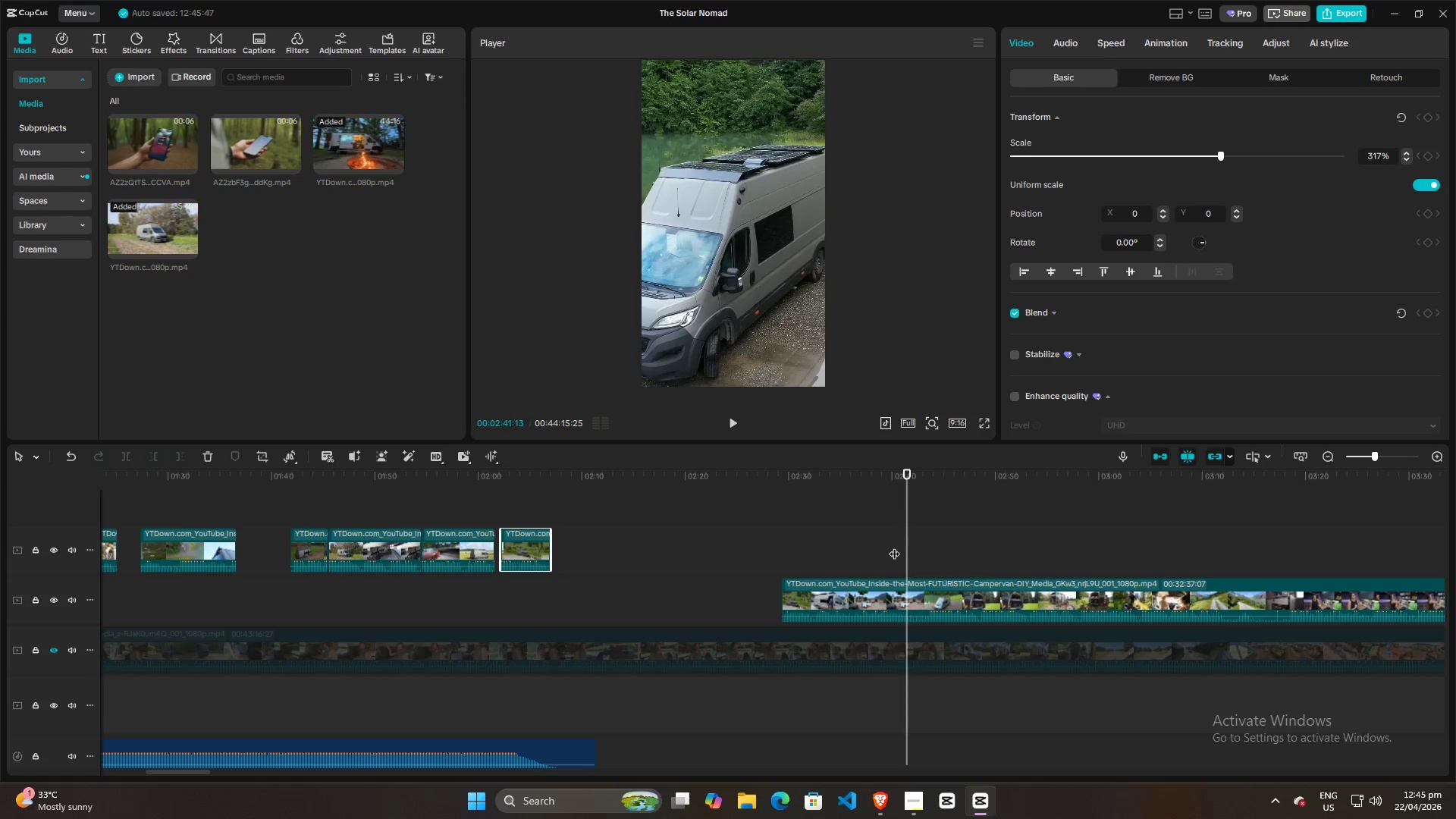 
key(ArrowLeft)
 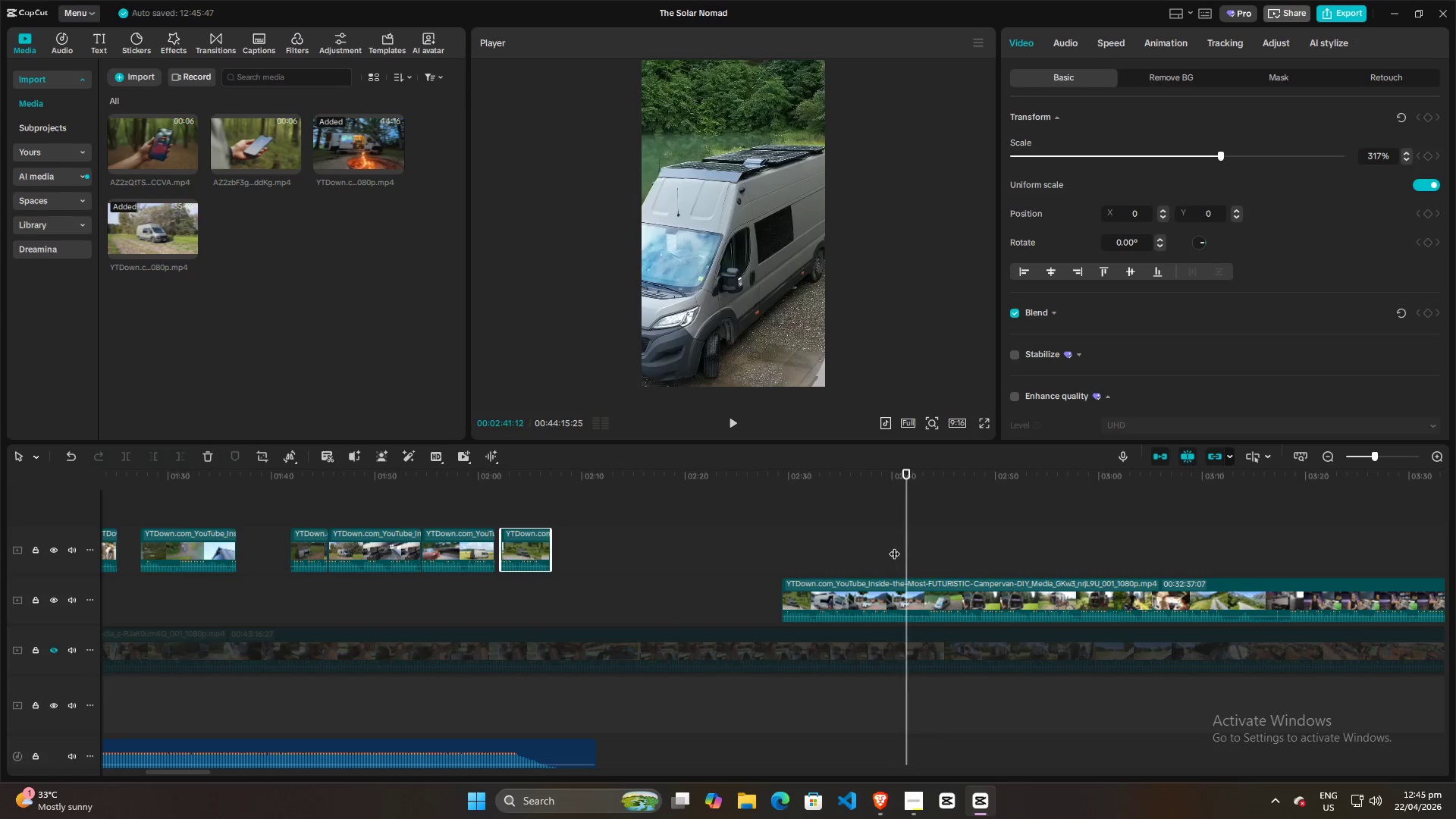 
key(ArrowLeft)
 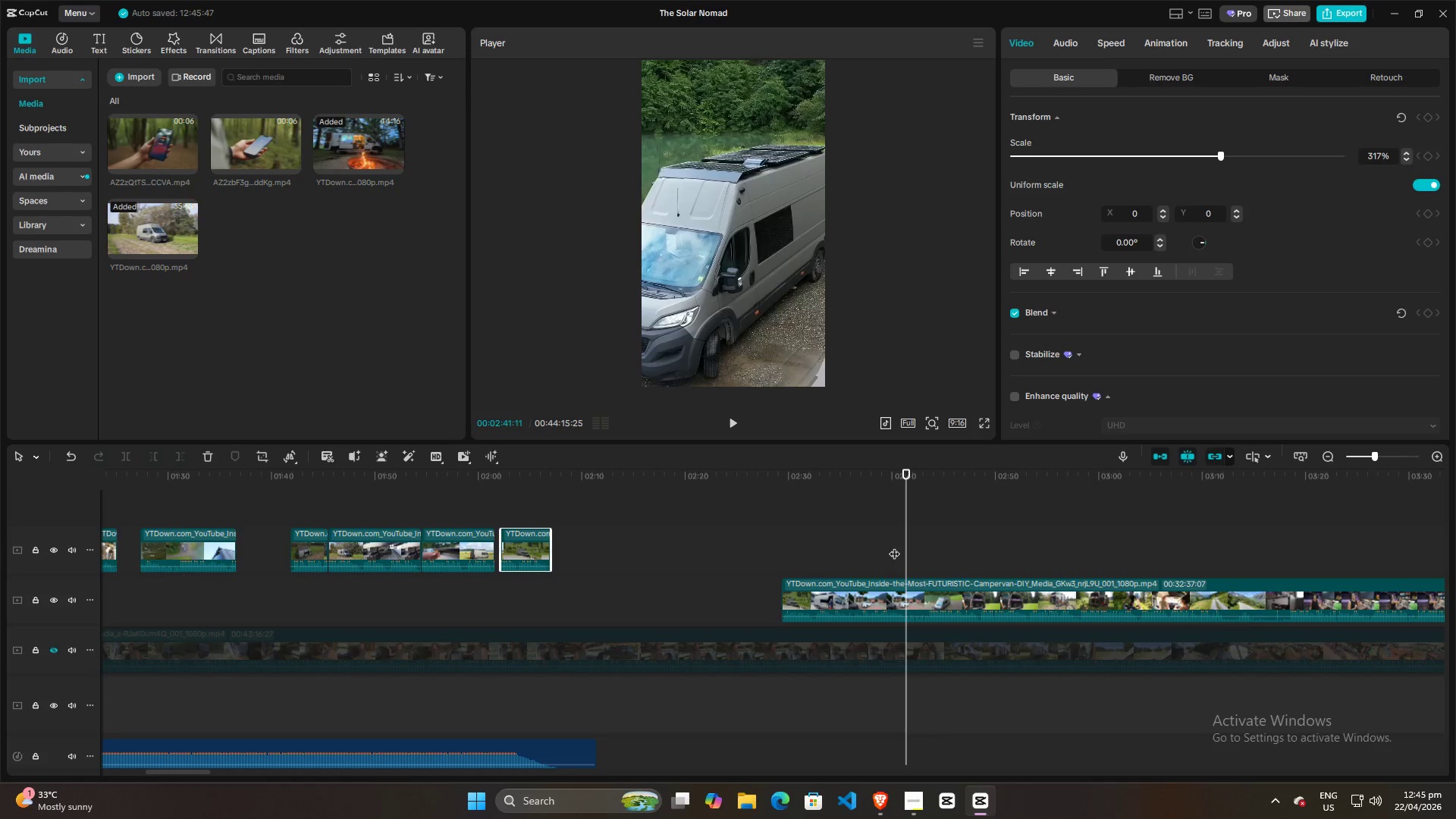 
key(ArrowLeft)
 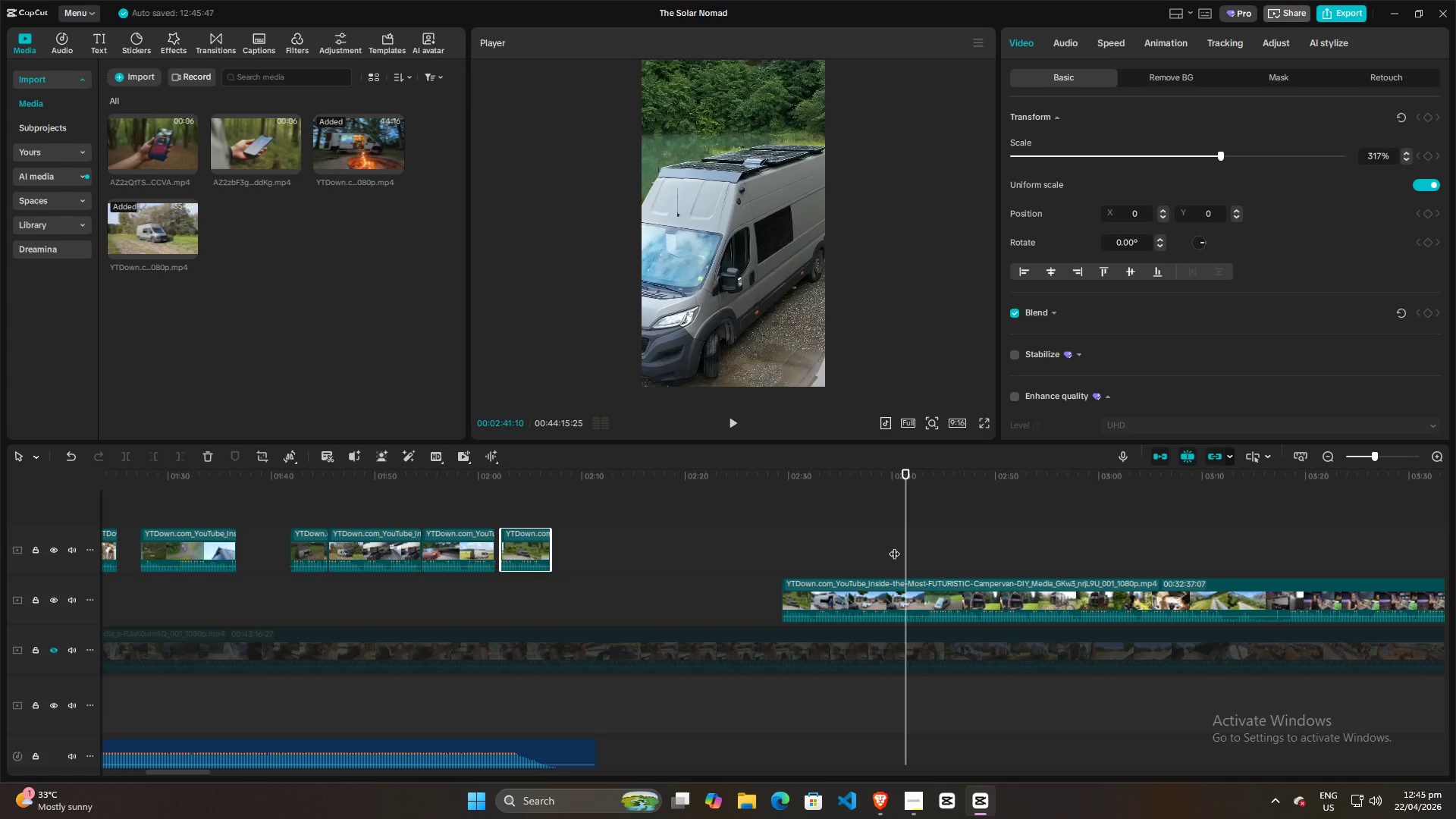 
key(ArrowLeft)
 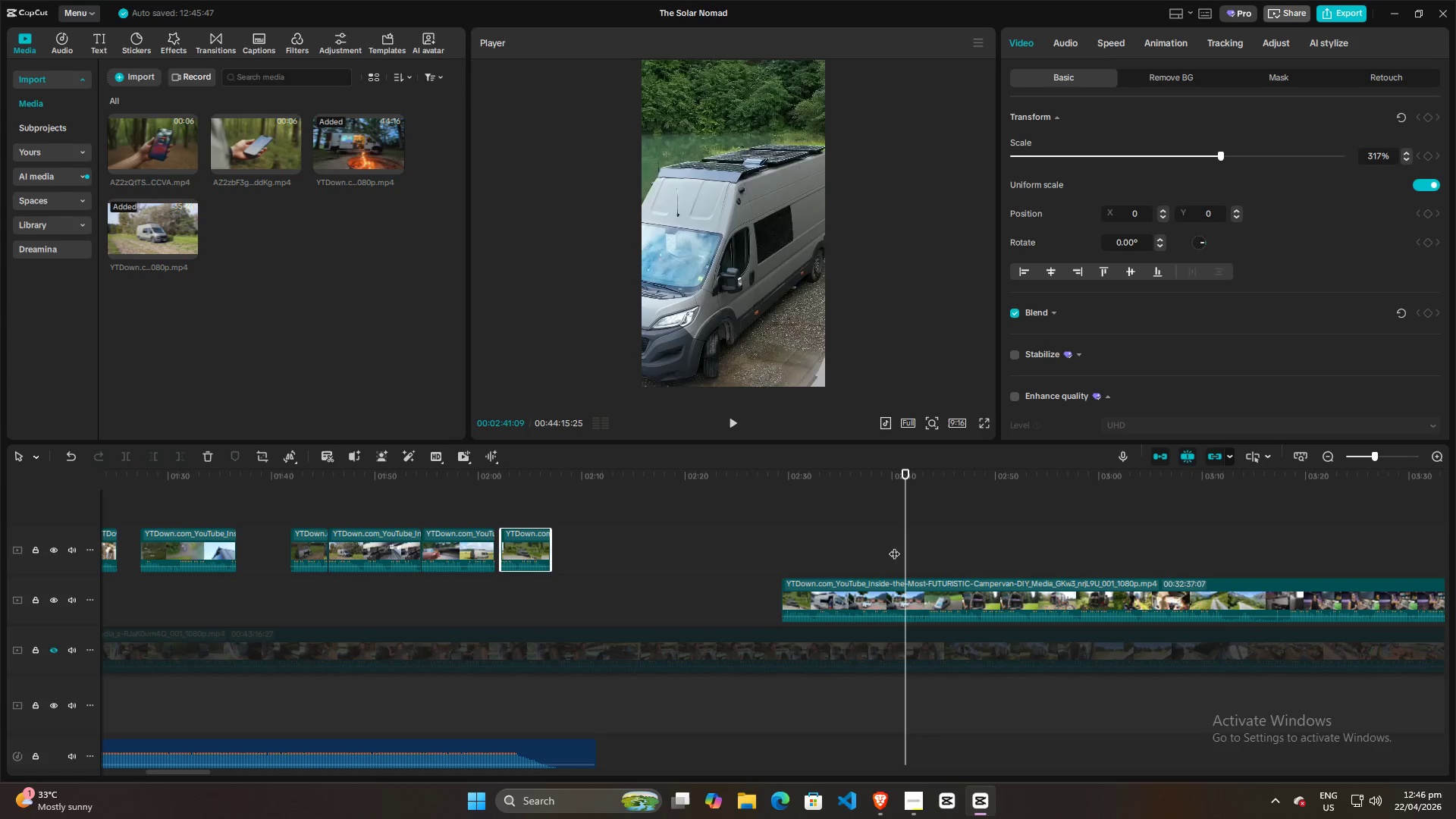 
key(ArrowLeft)
 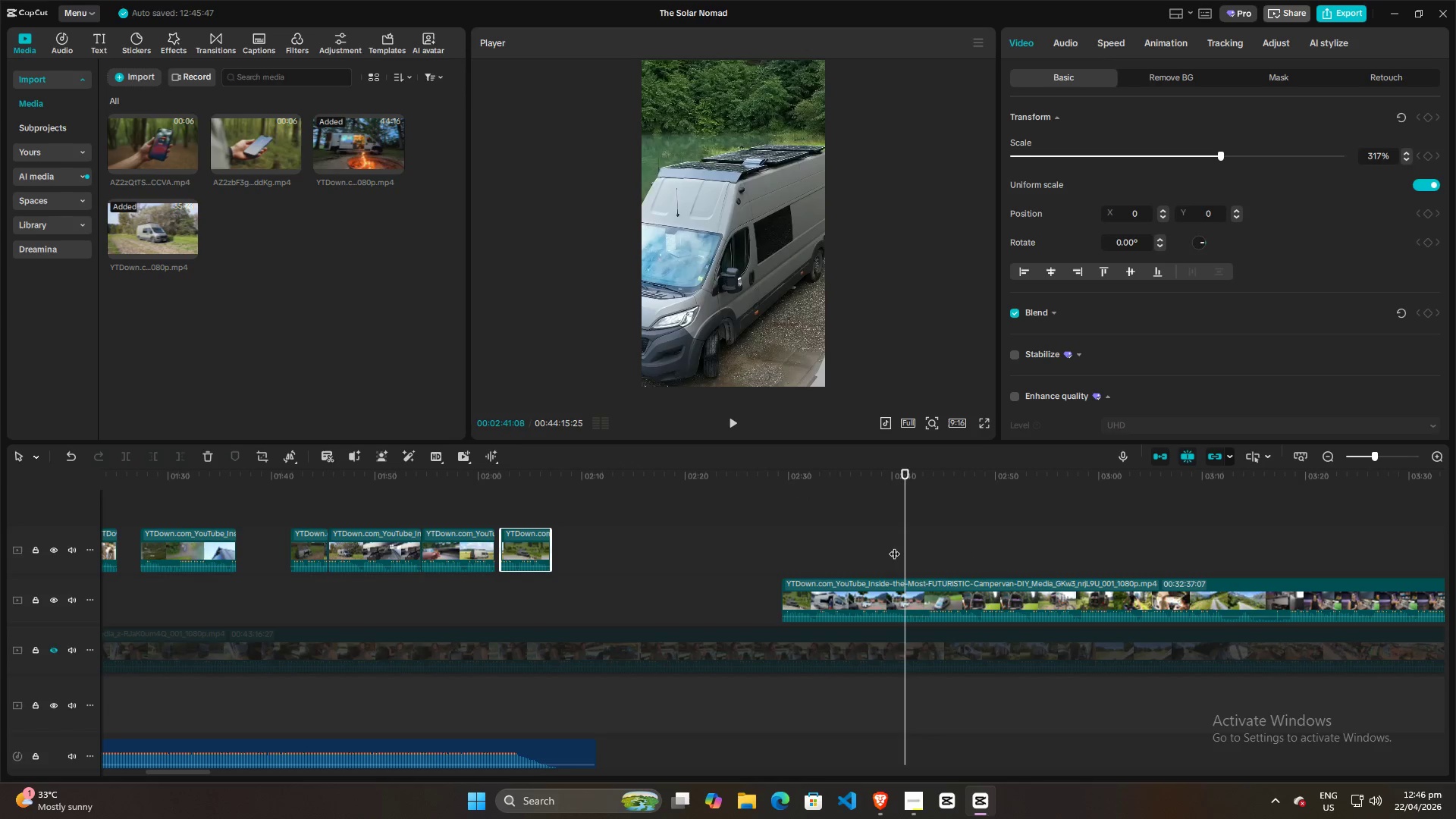 
key(ArrowLeft)
 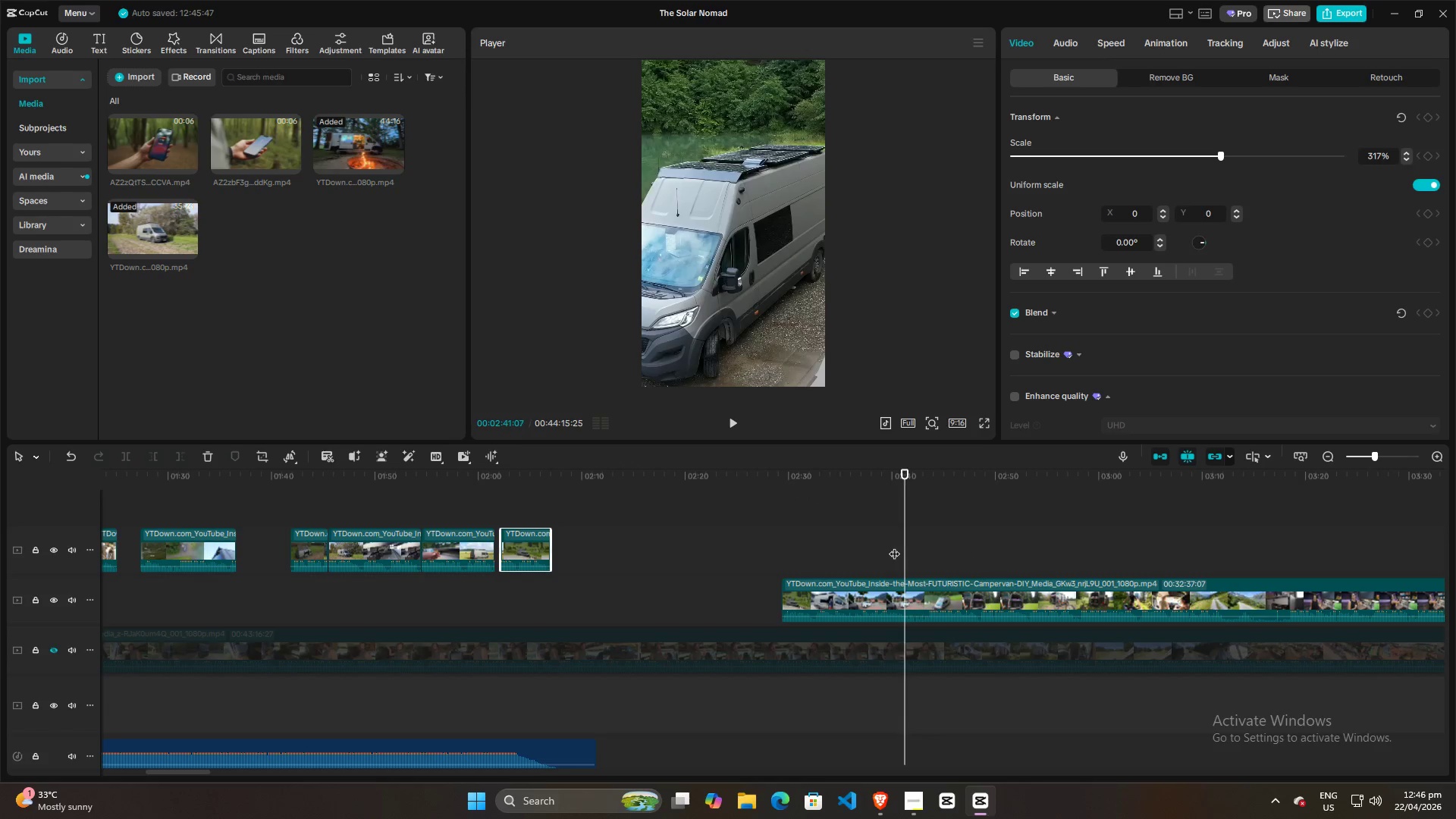 
key(ArrowLeft)
 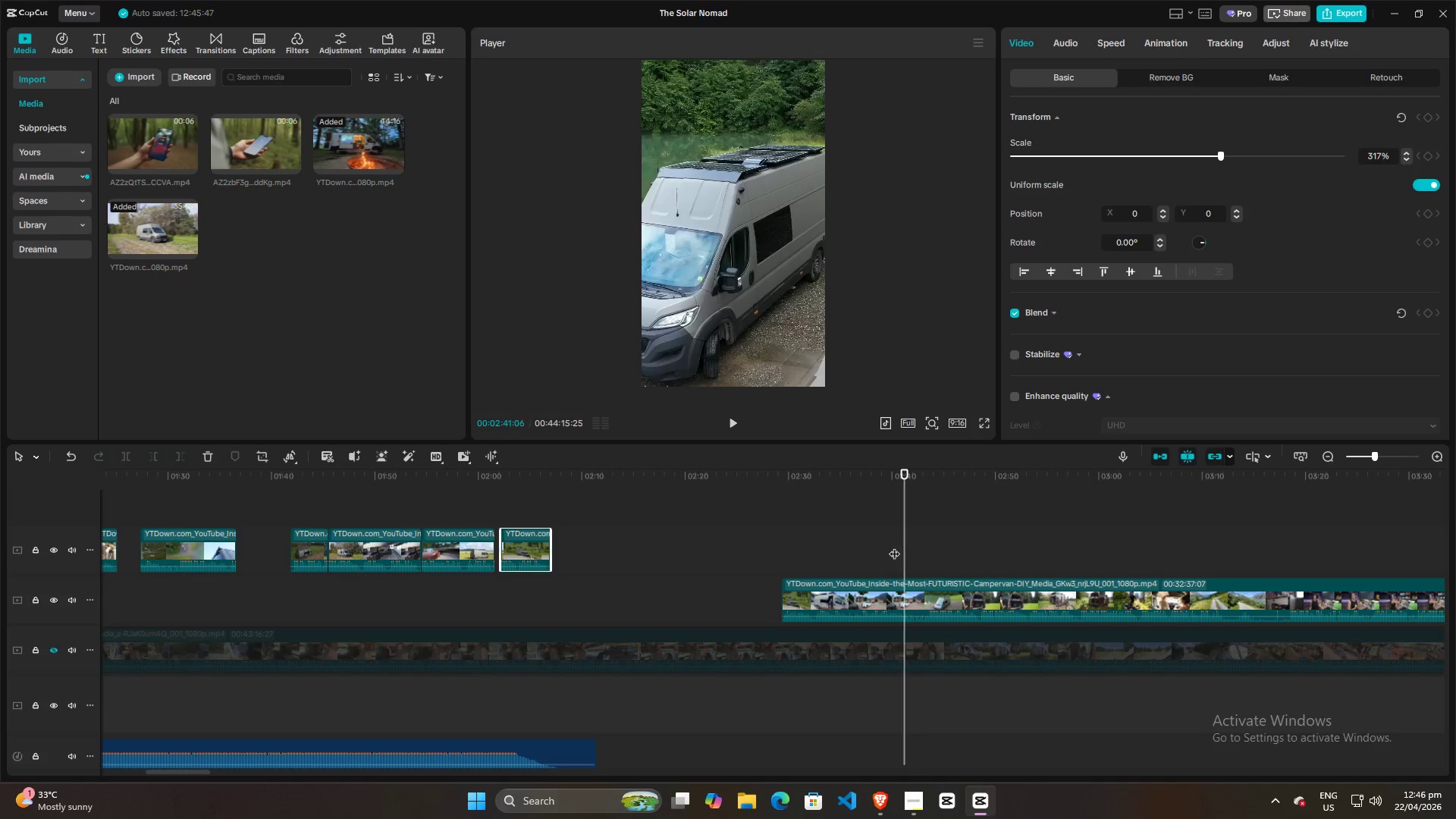 
key(ArrowLeft)
 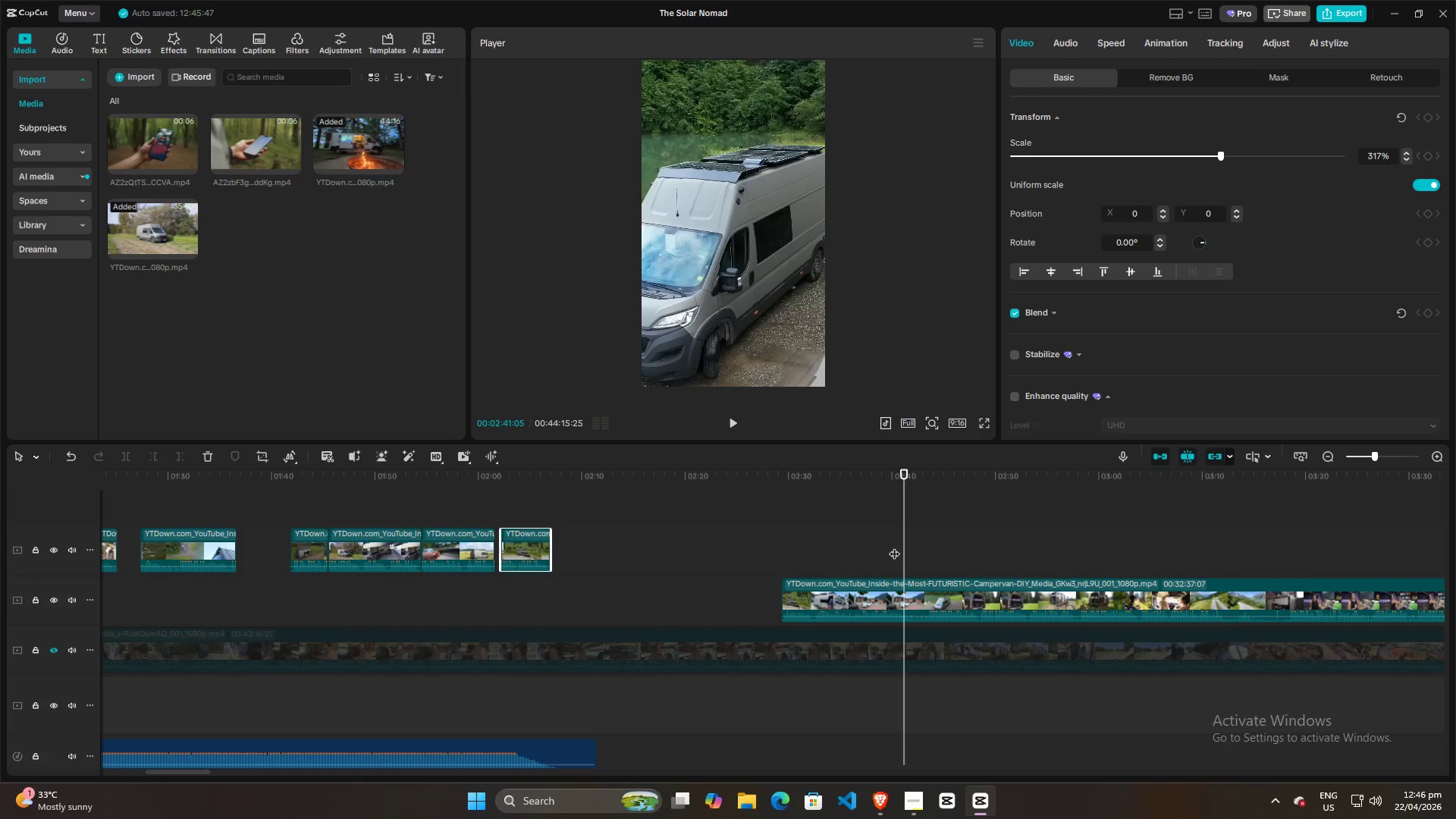 
key(ArrowLeft)
 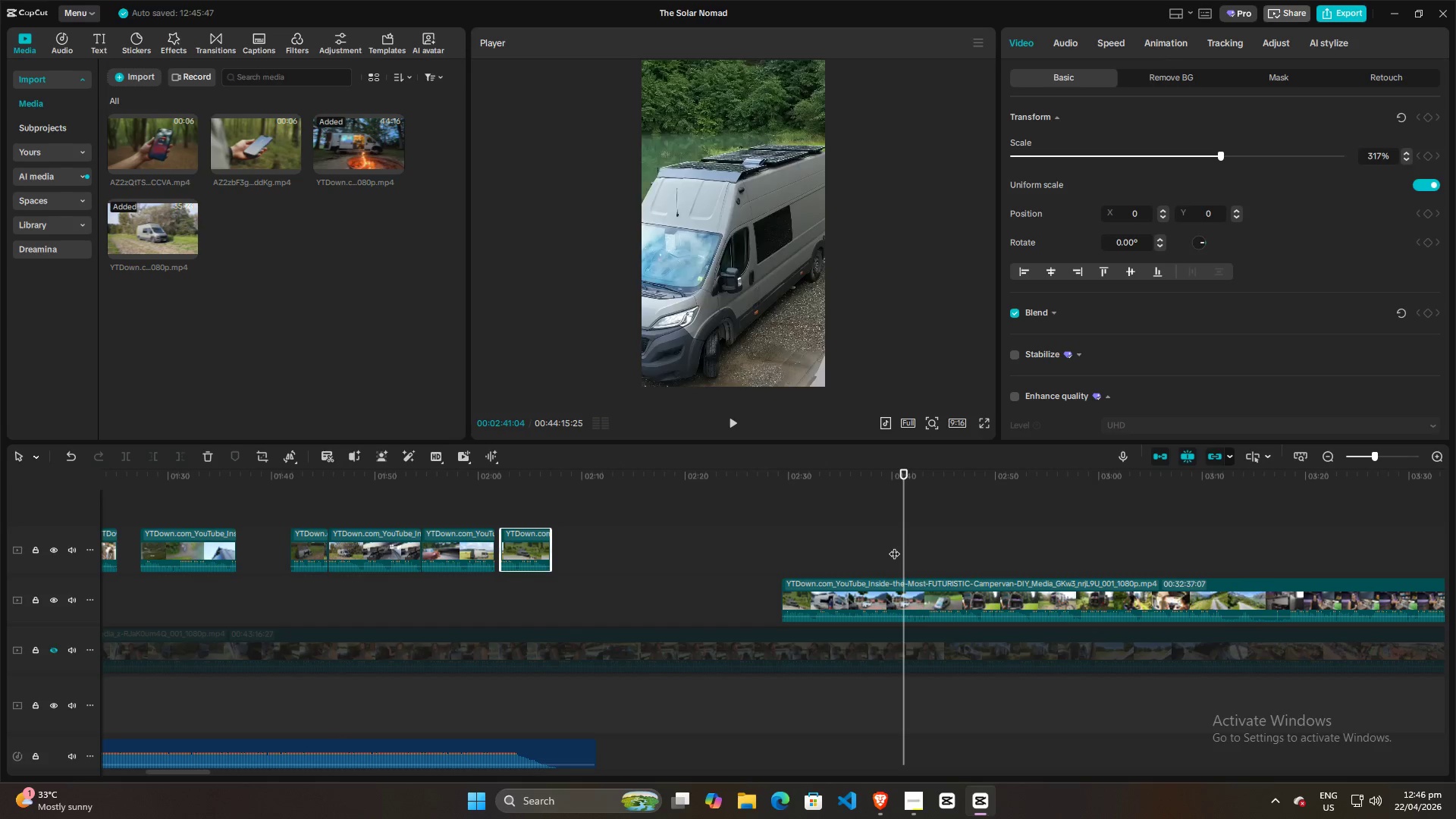 
key(ArrowLeft)
 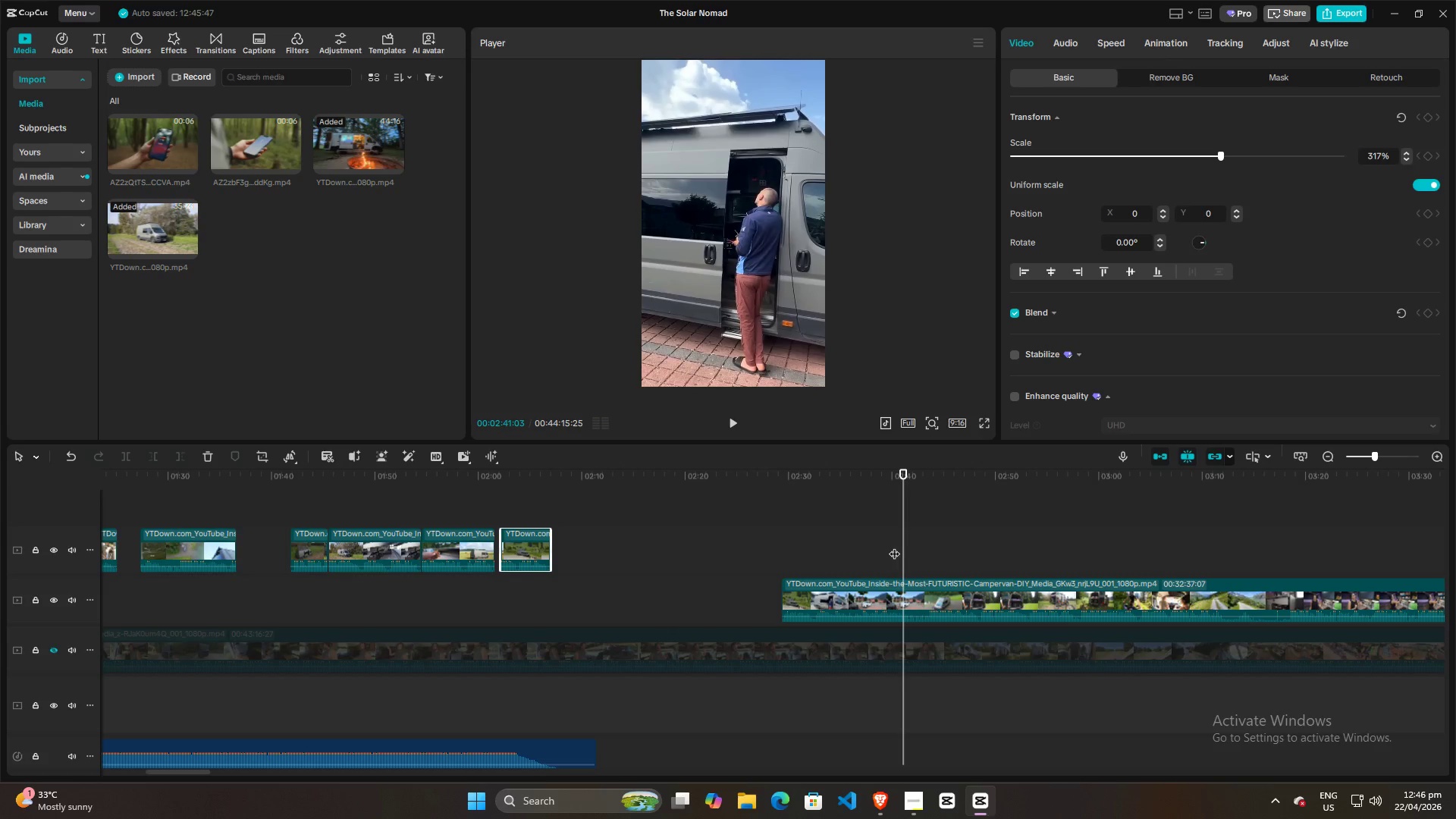 
key(ArrowLeft)
 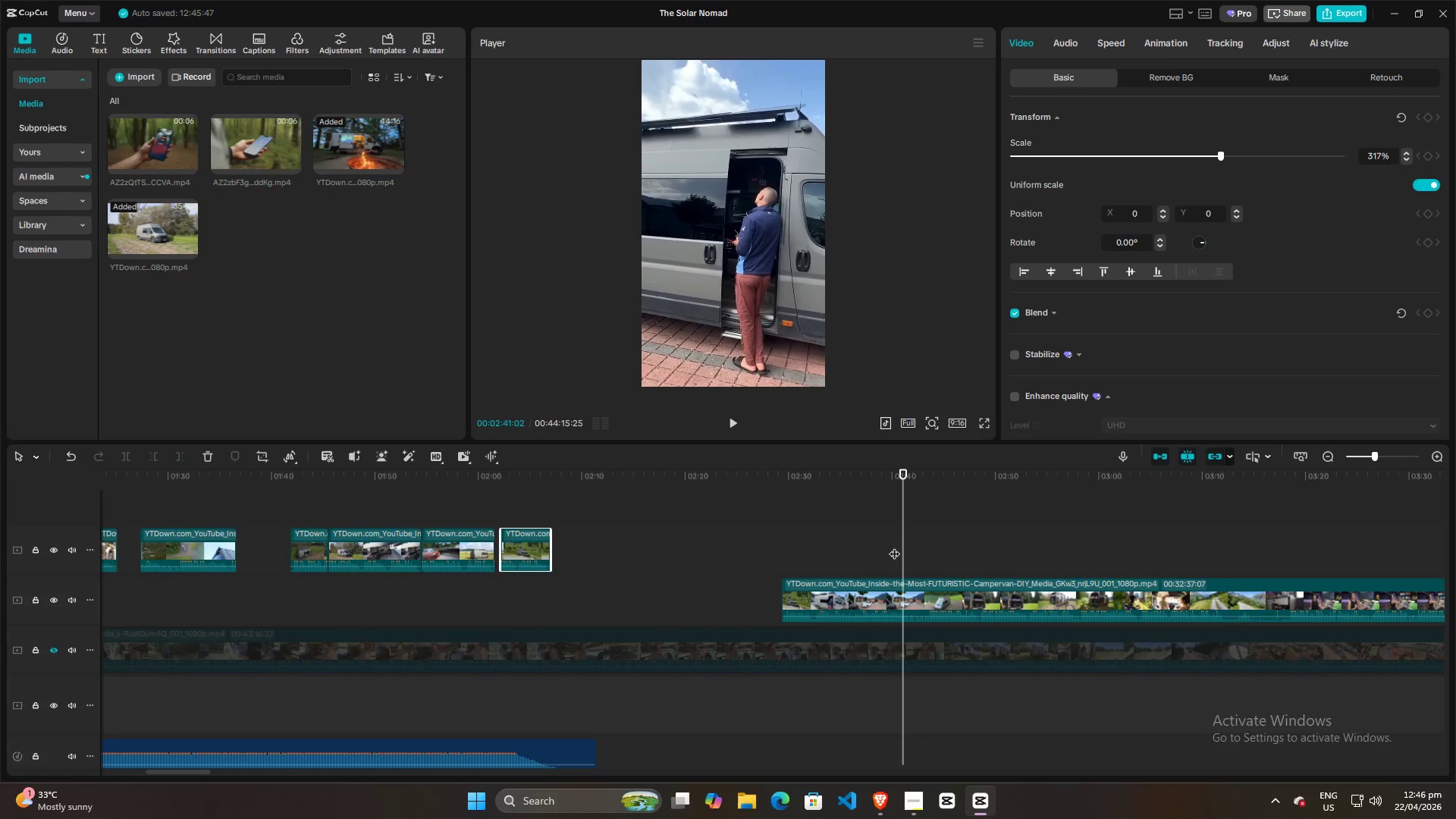 
key(ArrowRight)
 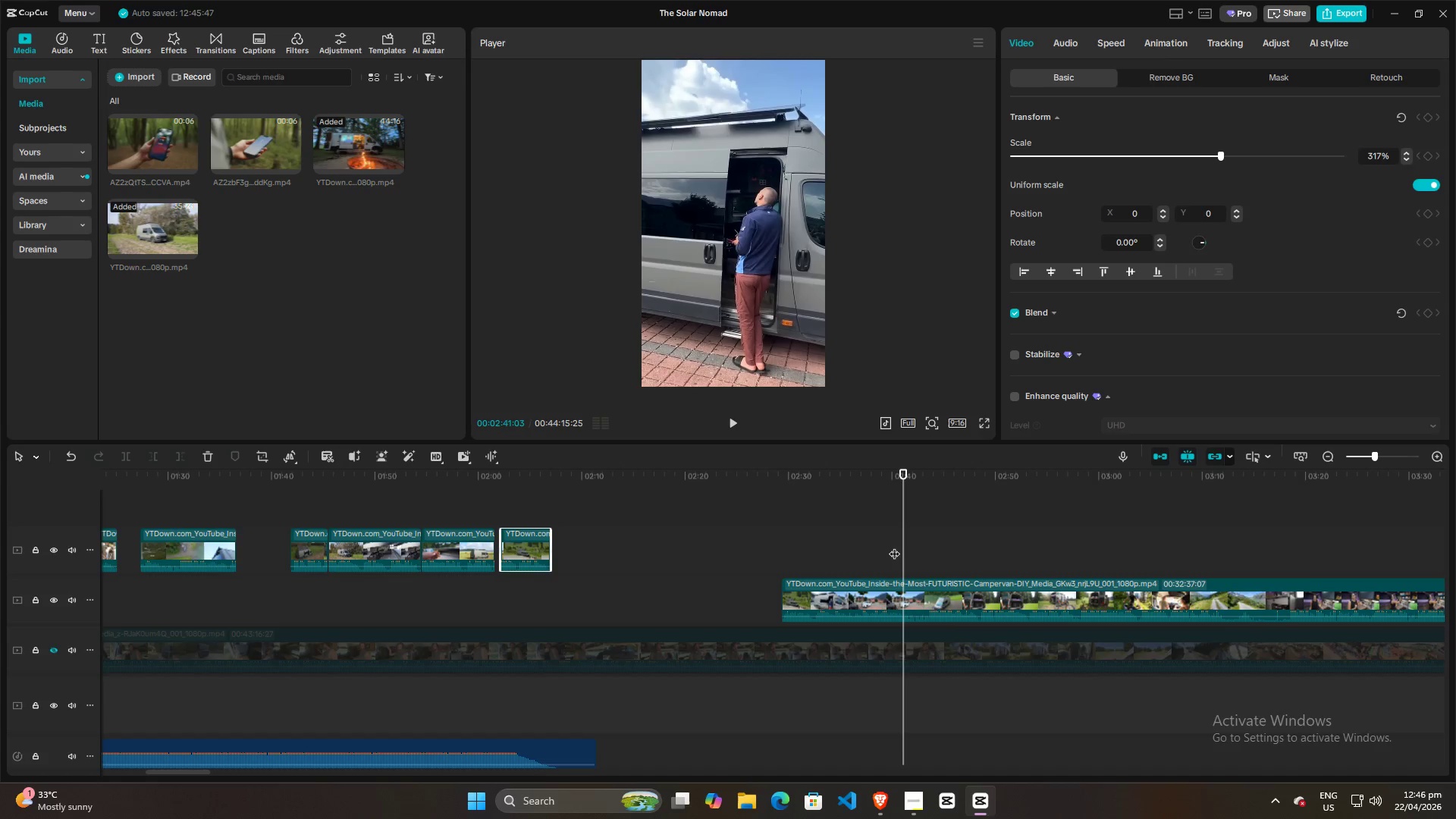 
key(ArrowRight)
 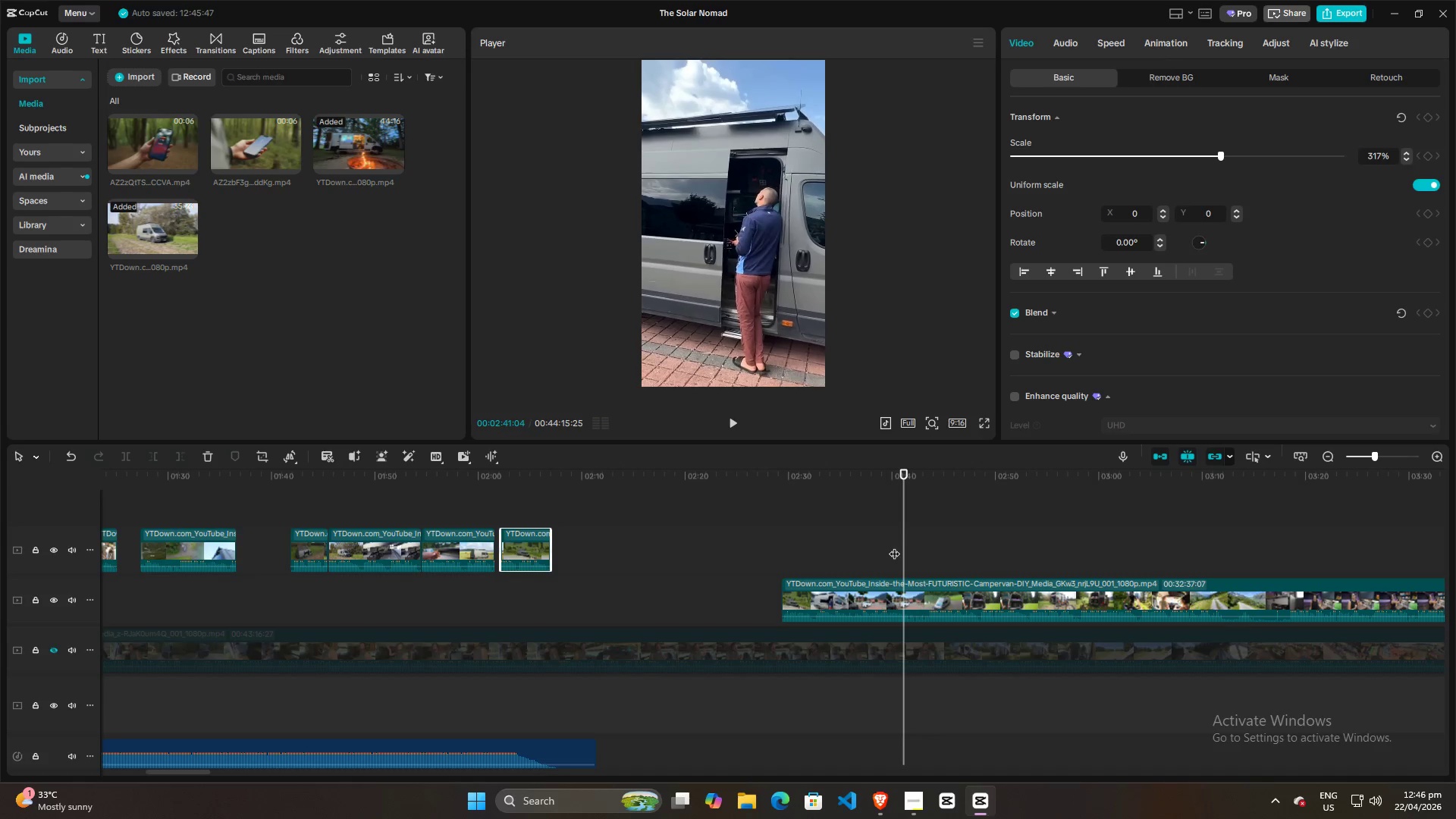 
key(ArrowRight)
 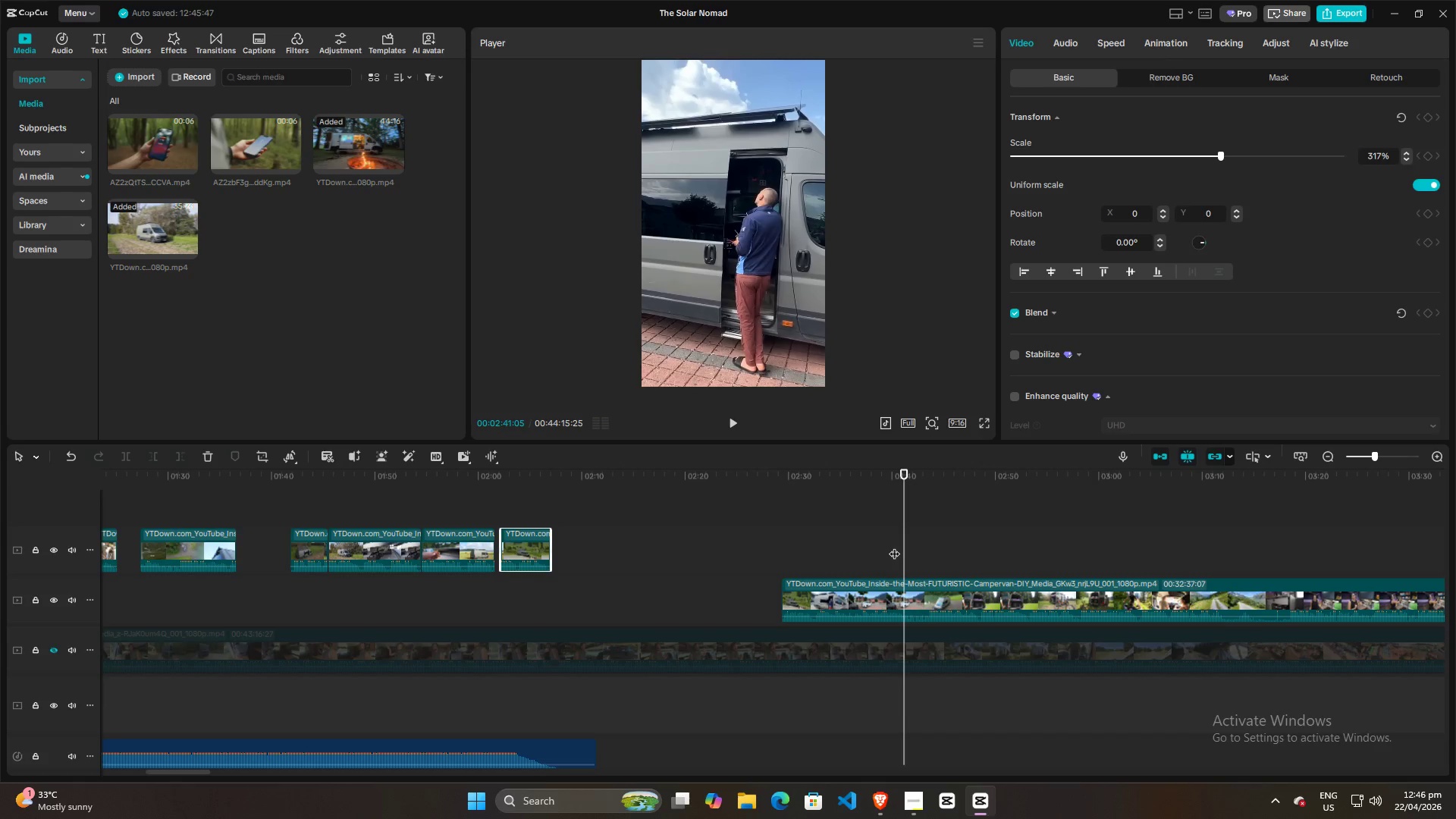 
key(ArrowRight)
 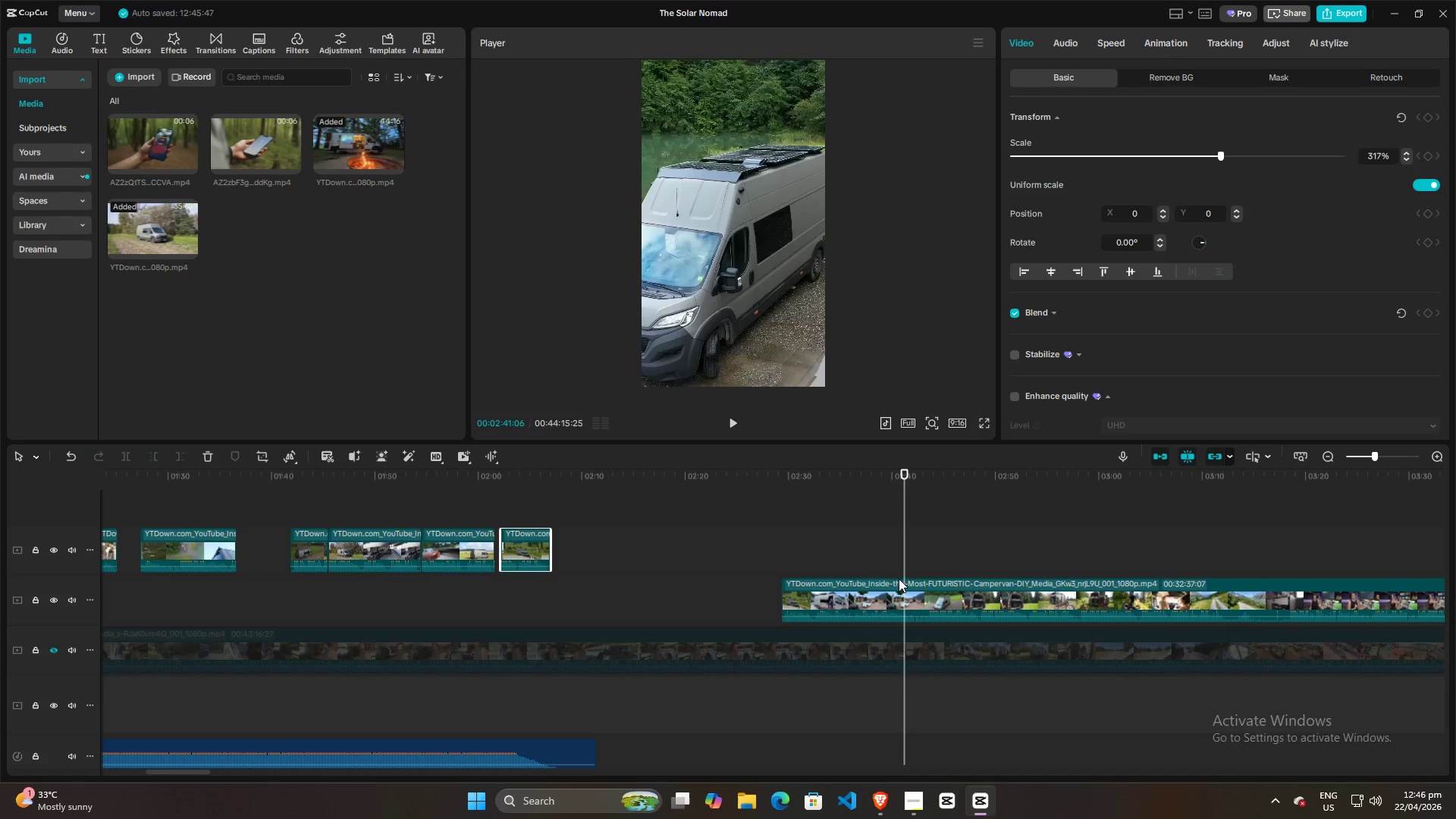 
left_click([884, 594])
 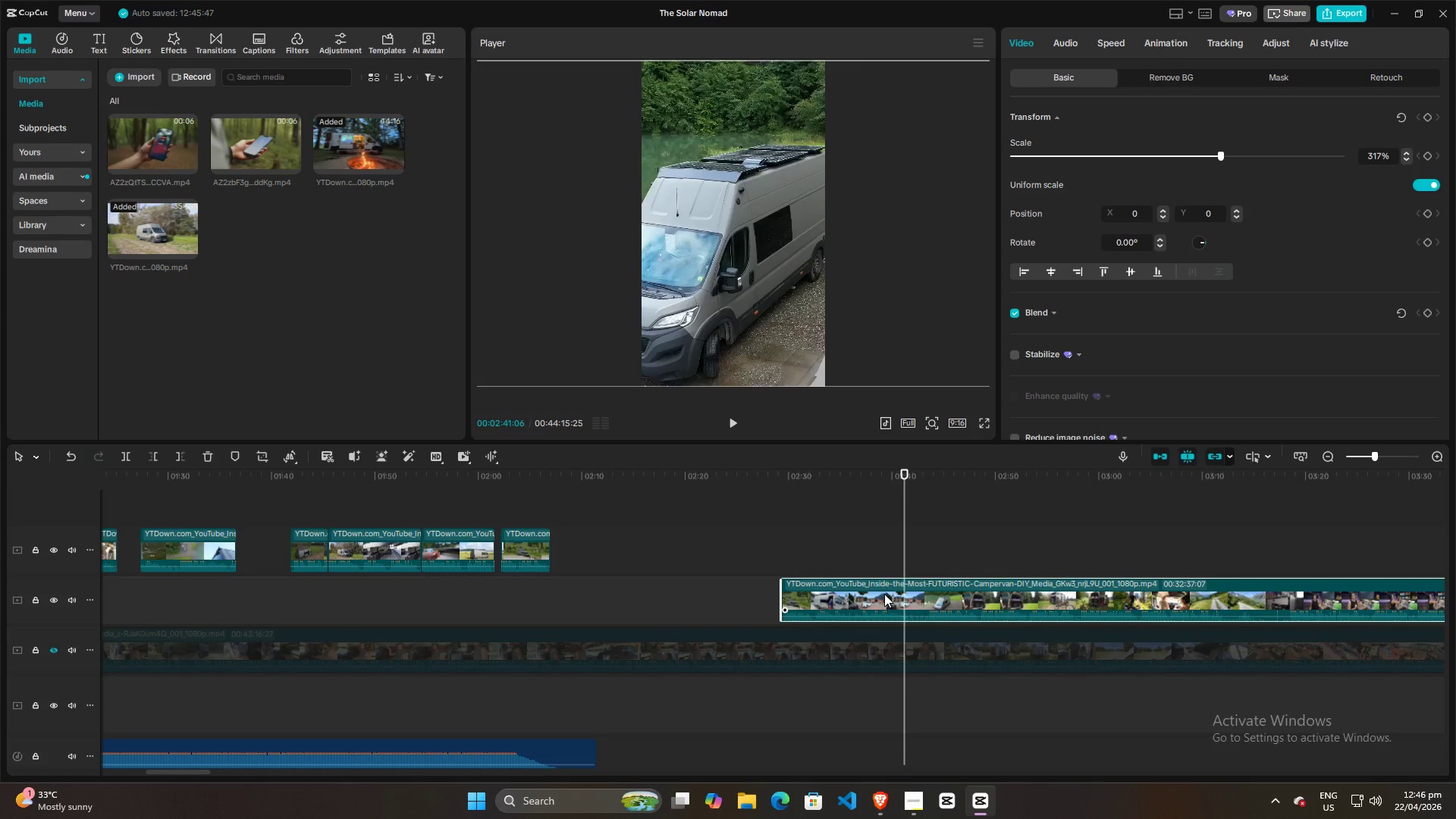 
key(Q)
 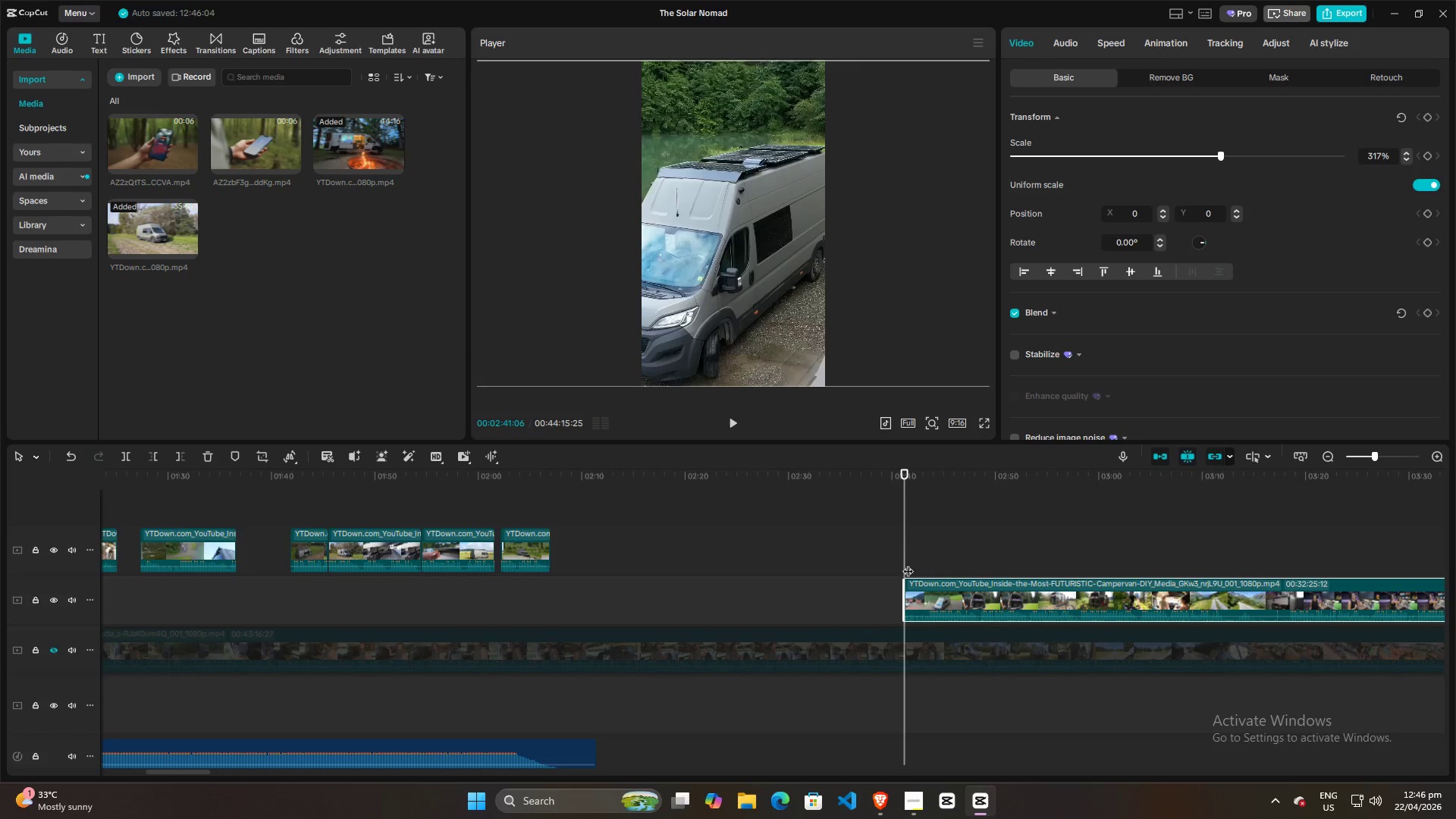 
key(Space)
 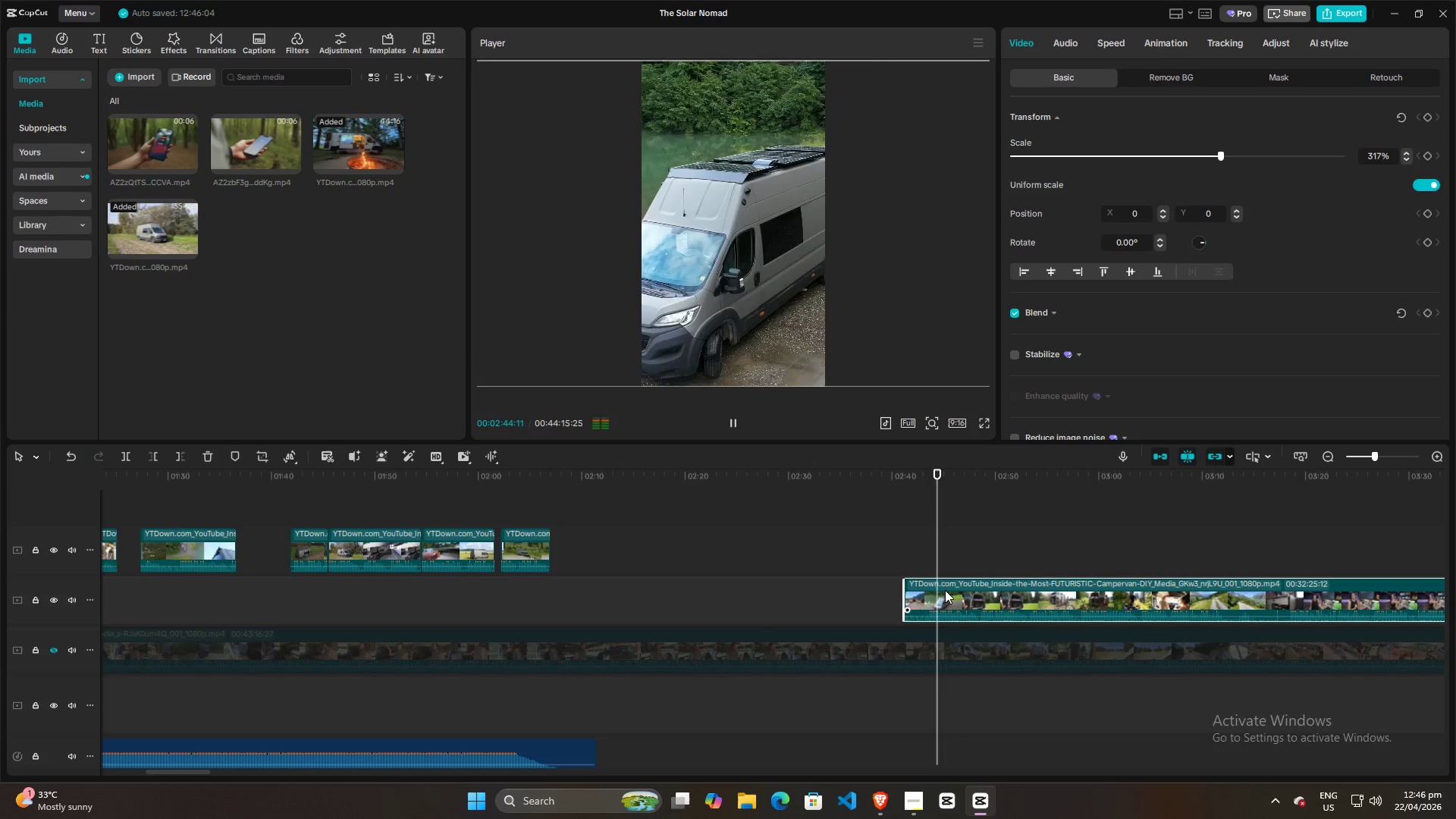 
hold_key(key=Space, duration=0.36)
 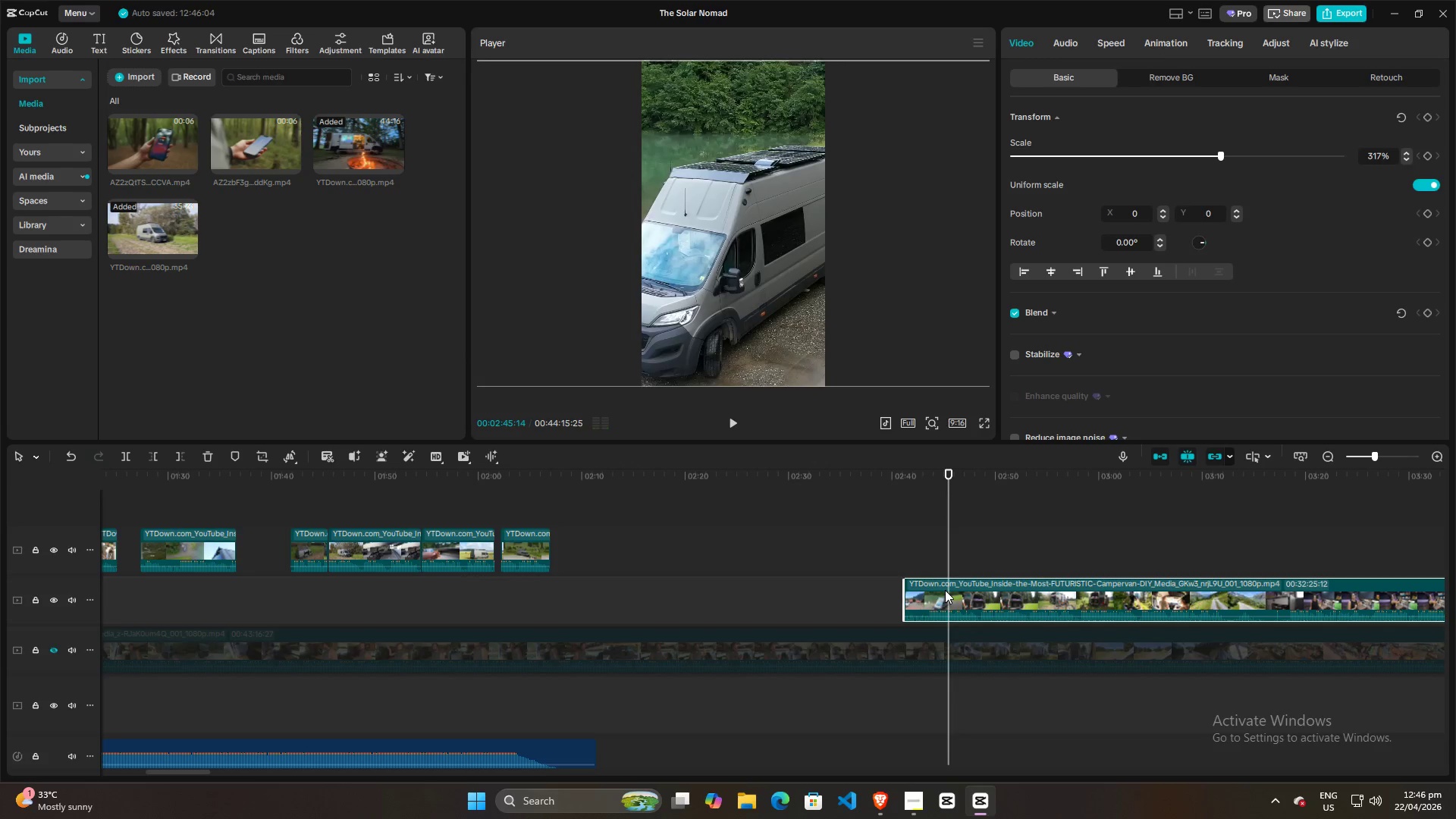 
key(Space)
 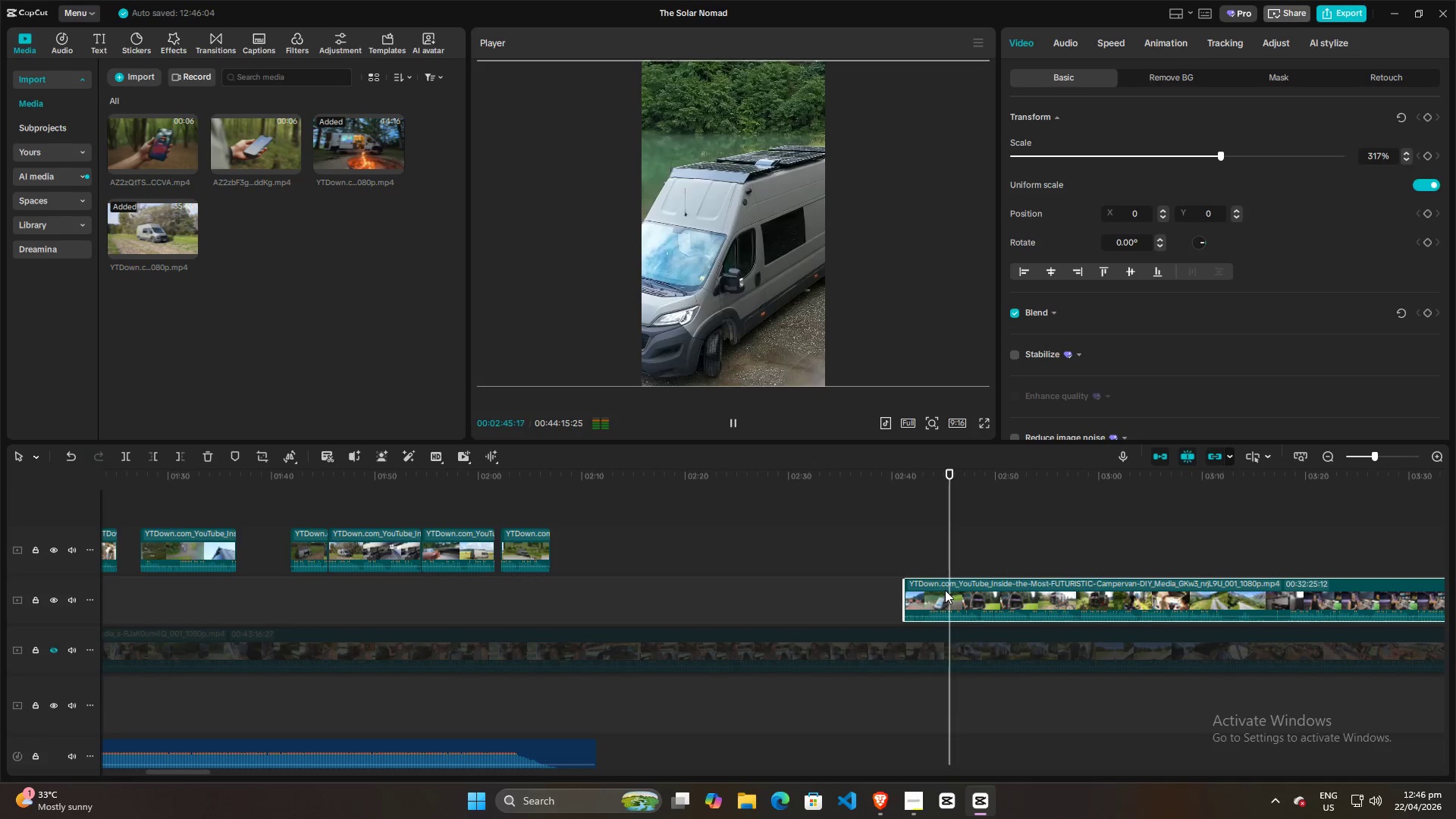 
key(Space)
 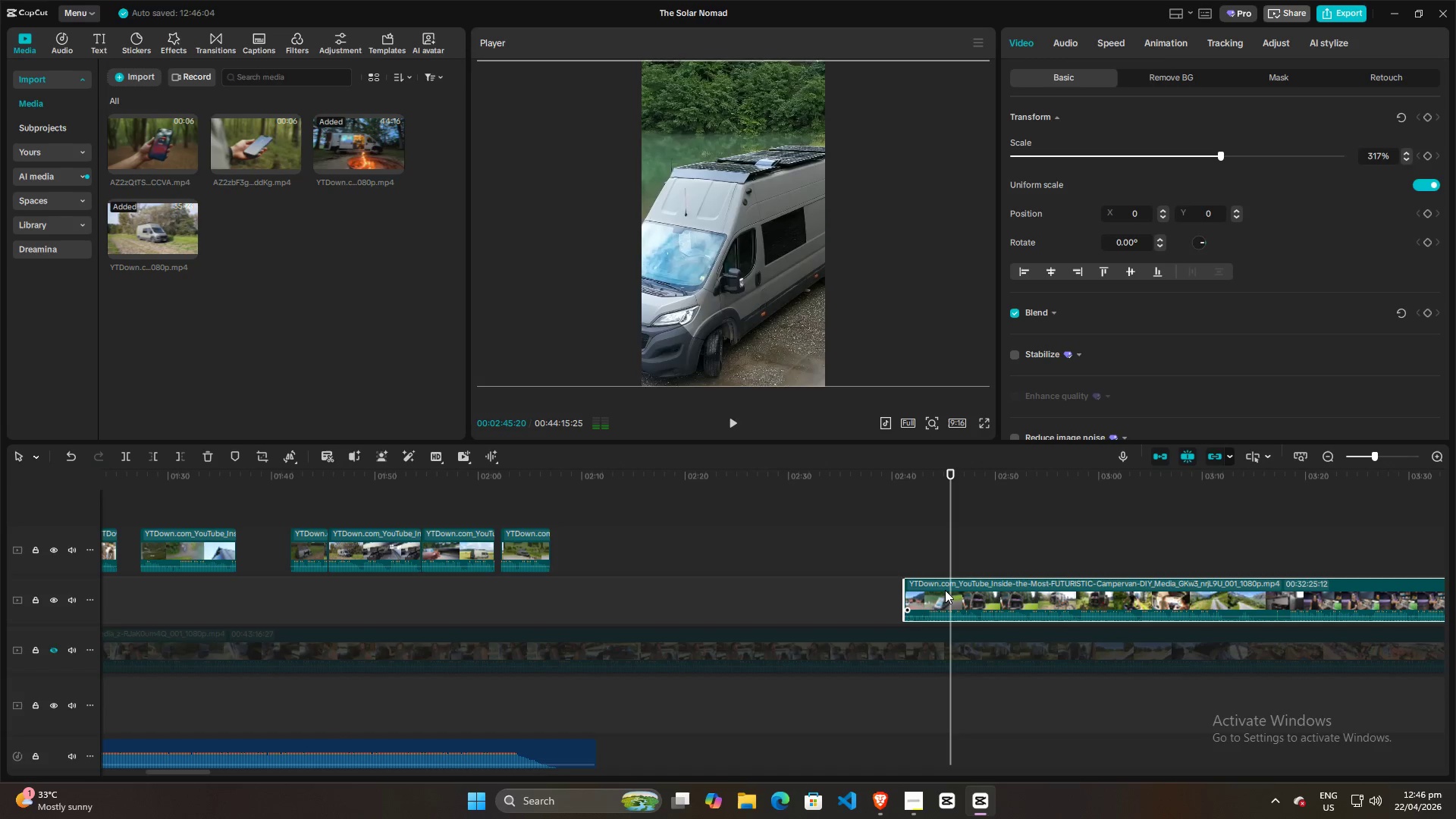 
key(Space)
 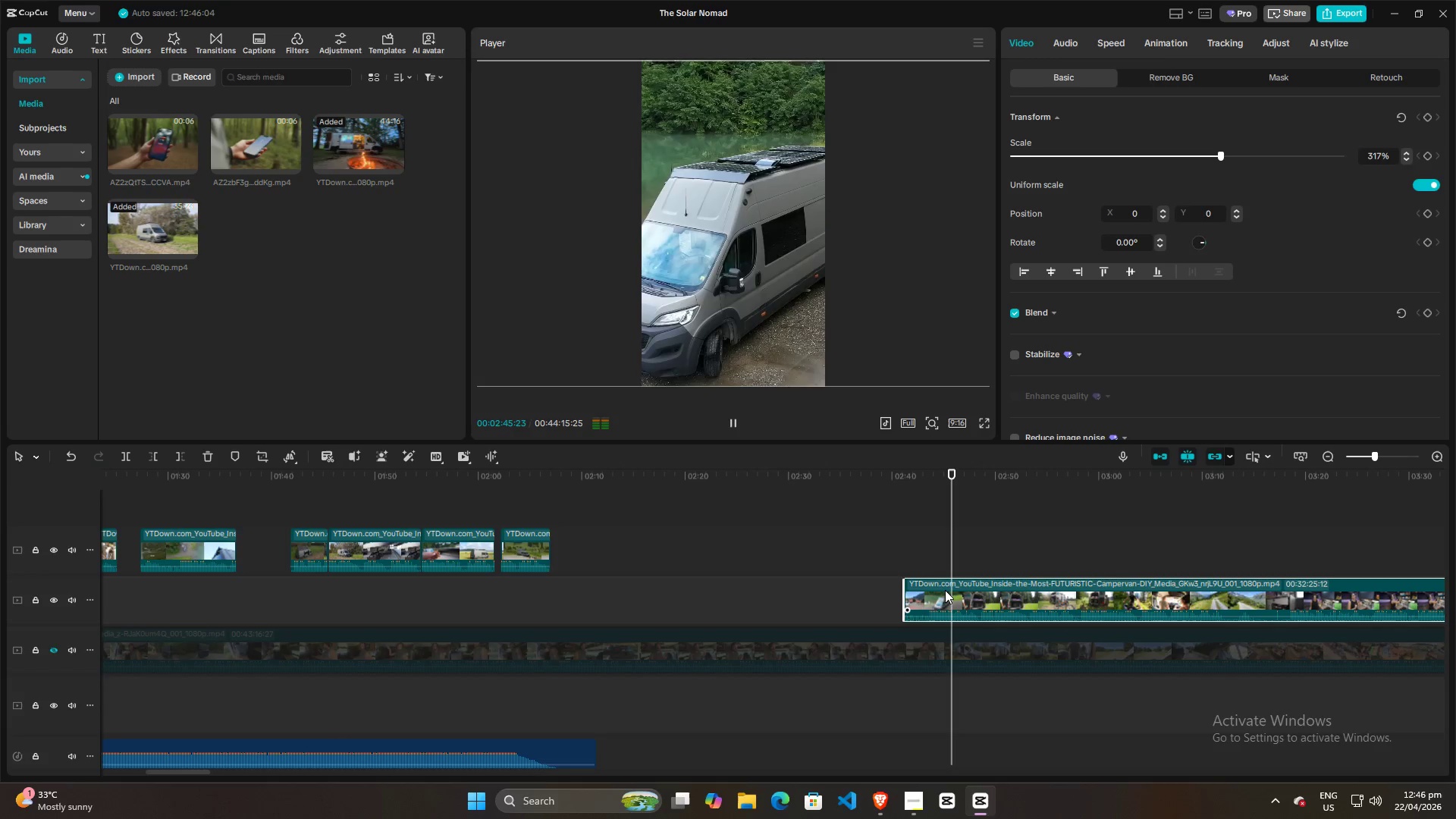 
key(Space)
 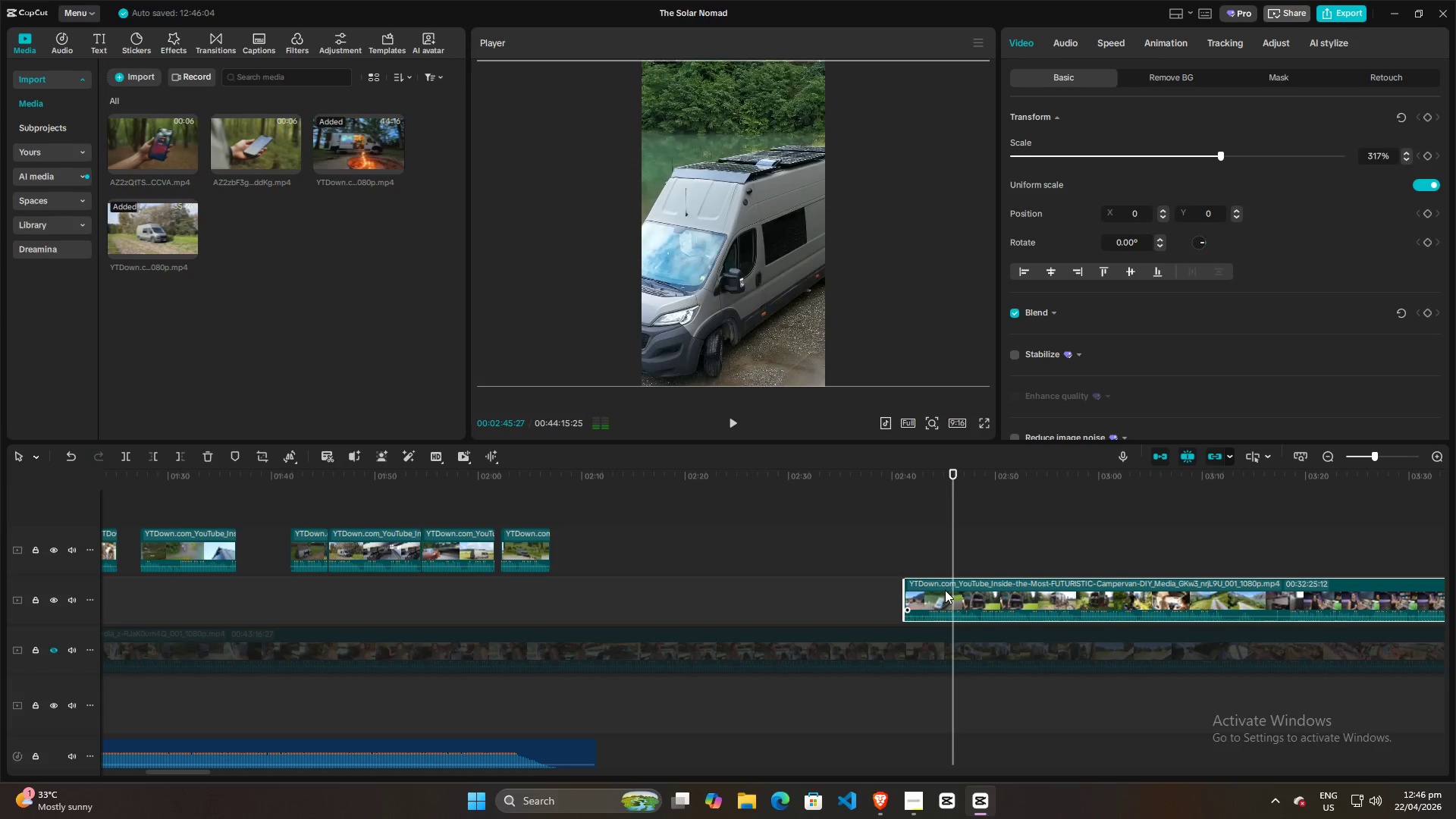 
key(Space)
 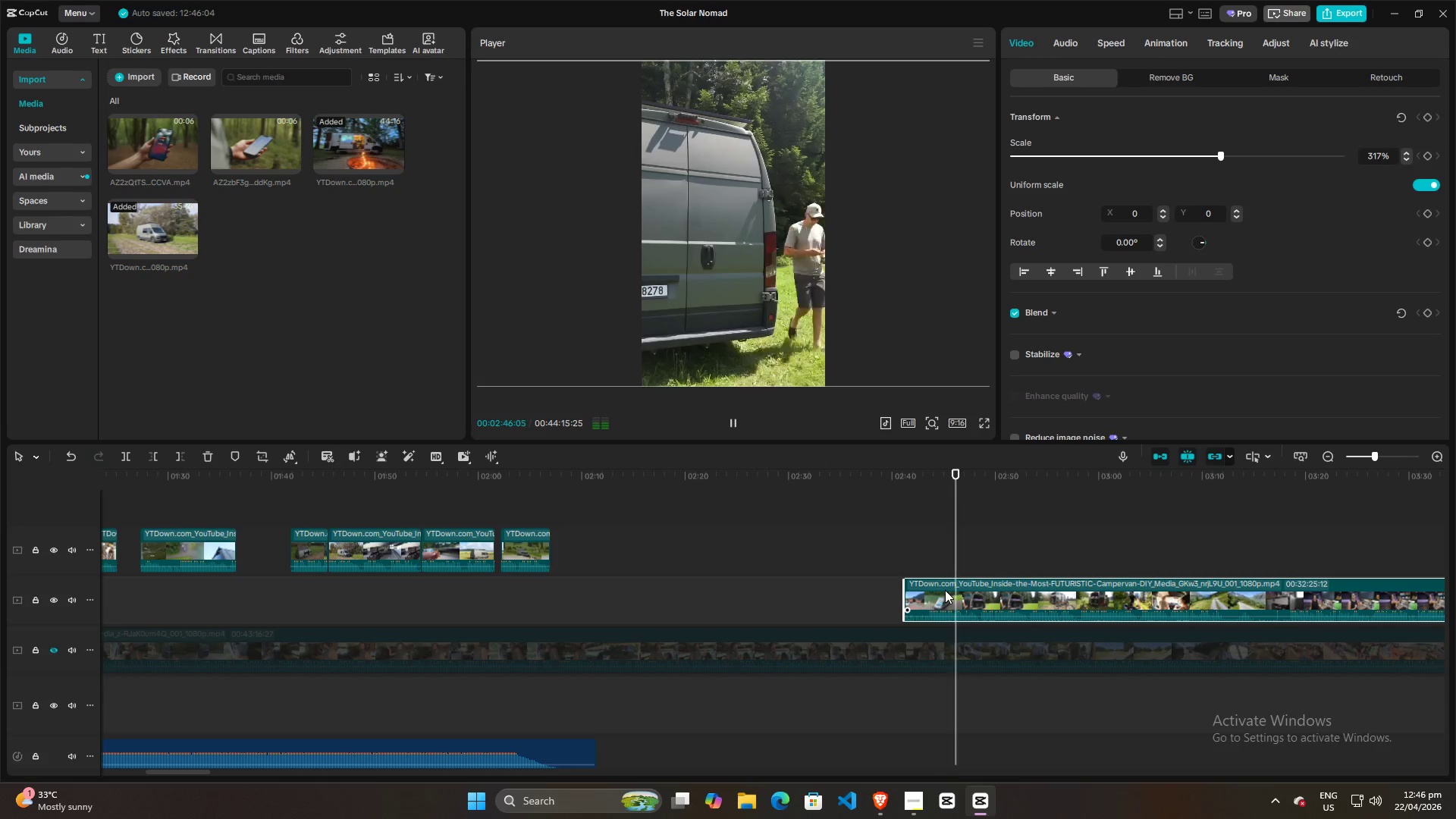 
key(Space)
 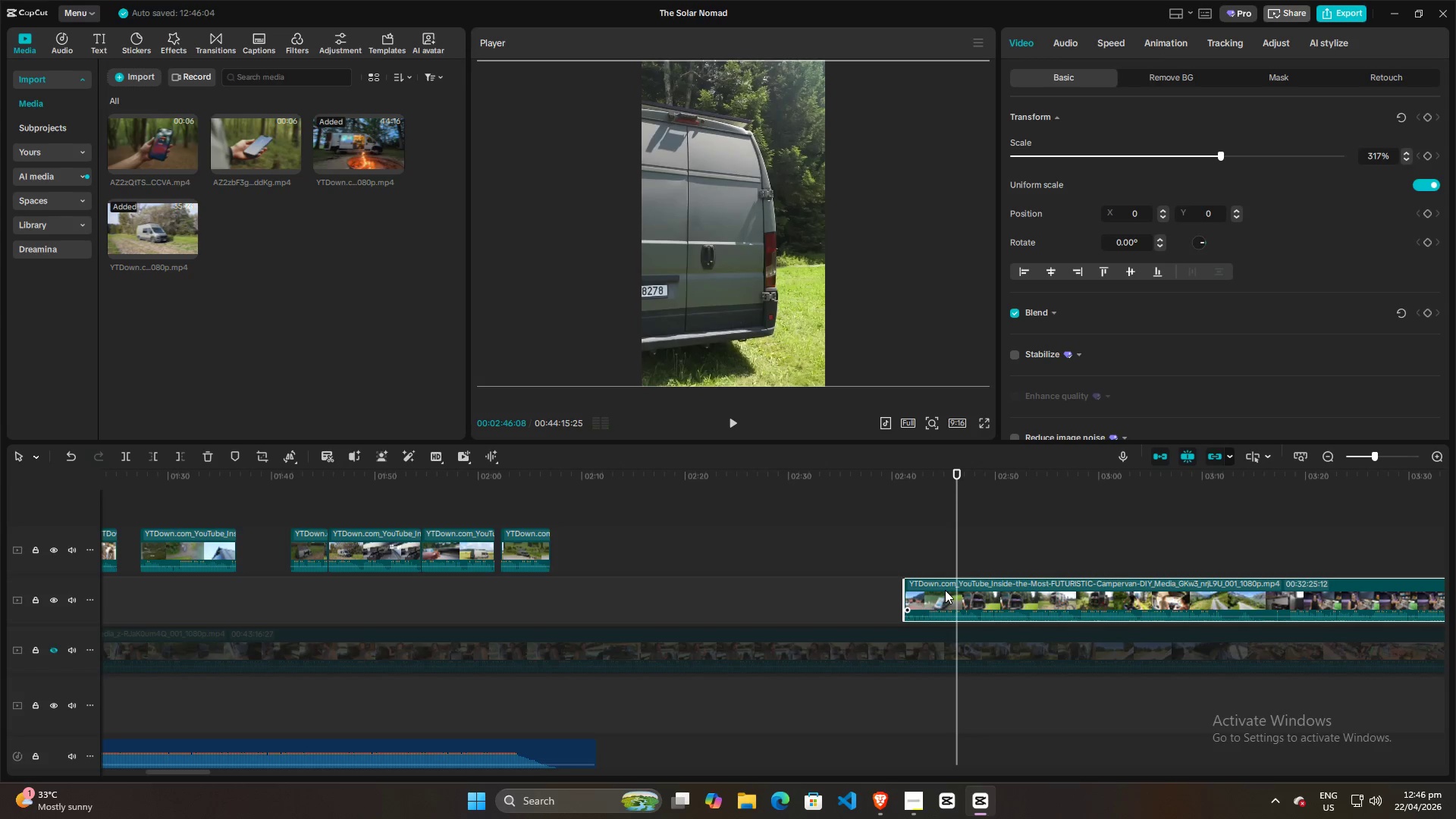 
key(ArrowLeft)
 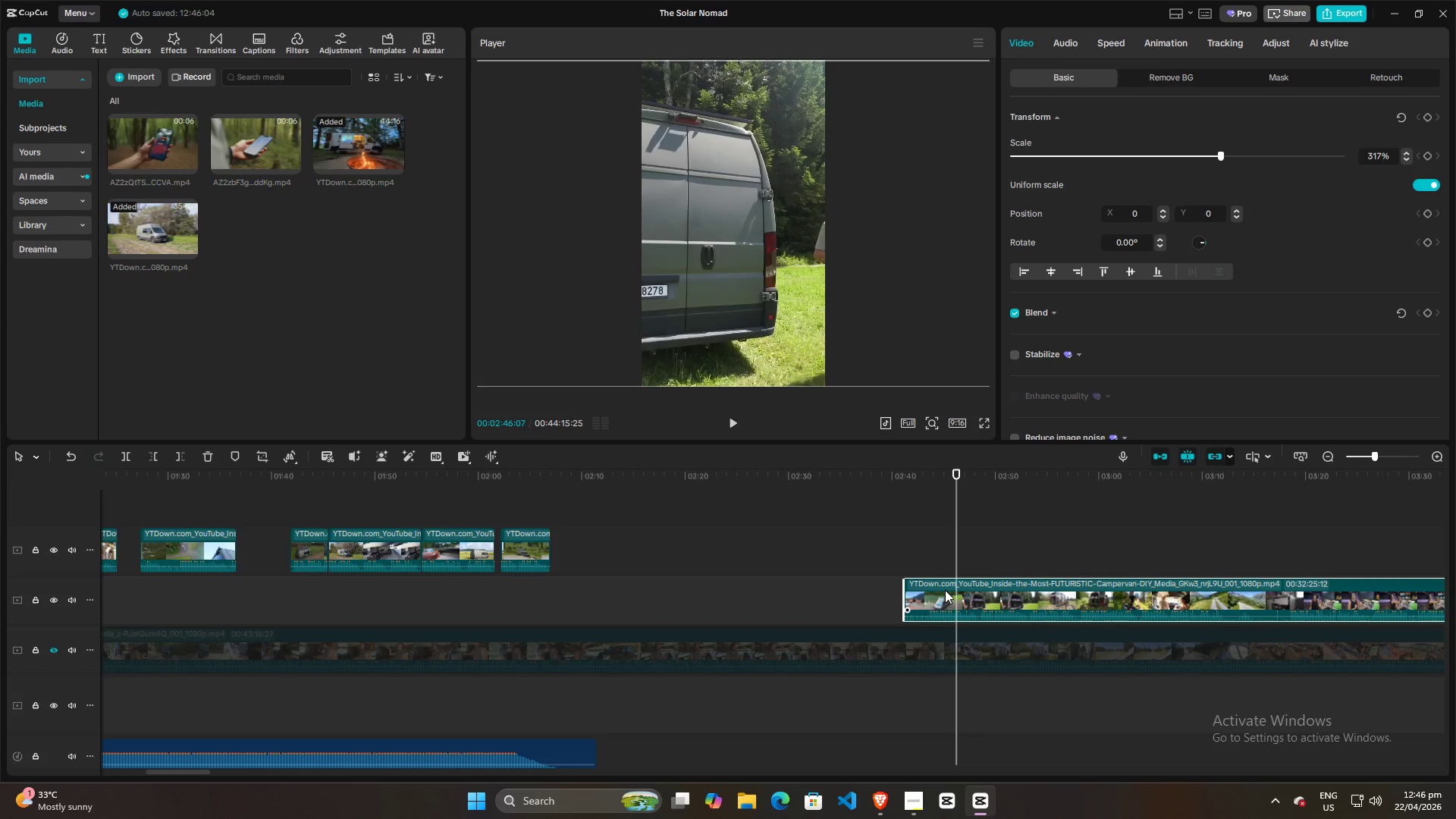 
key(ArrowLeft)
 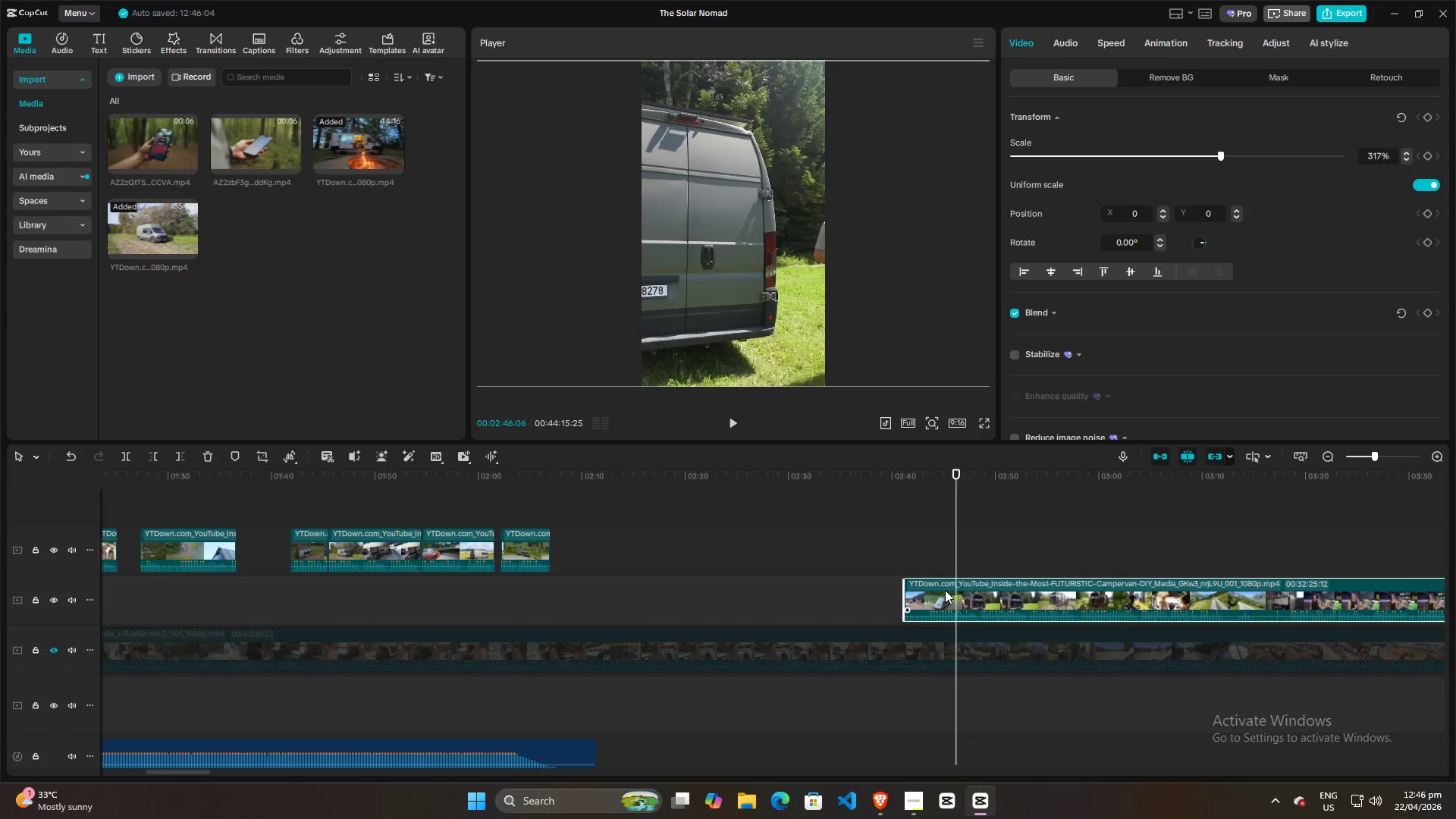 
key(ArrowLeft)
 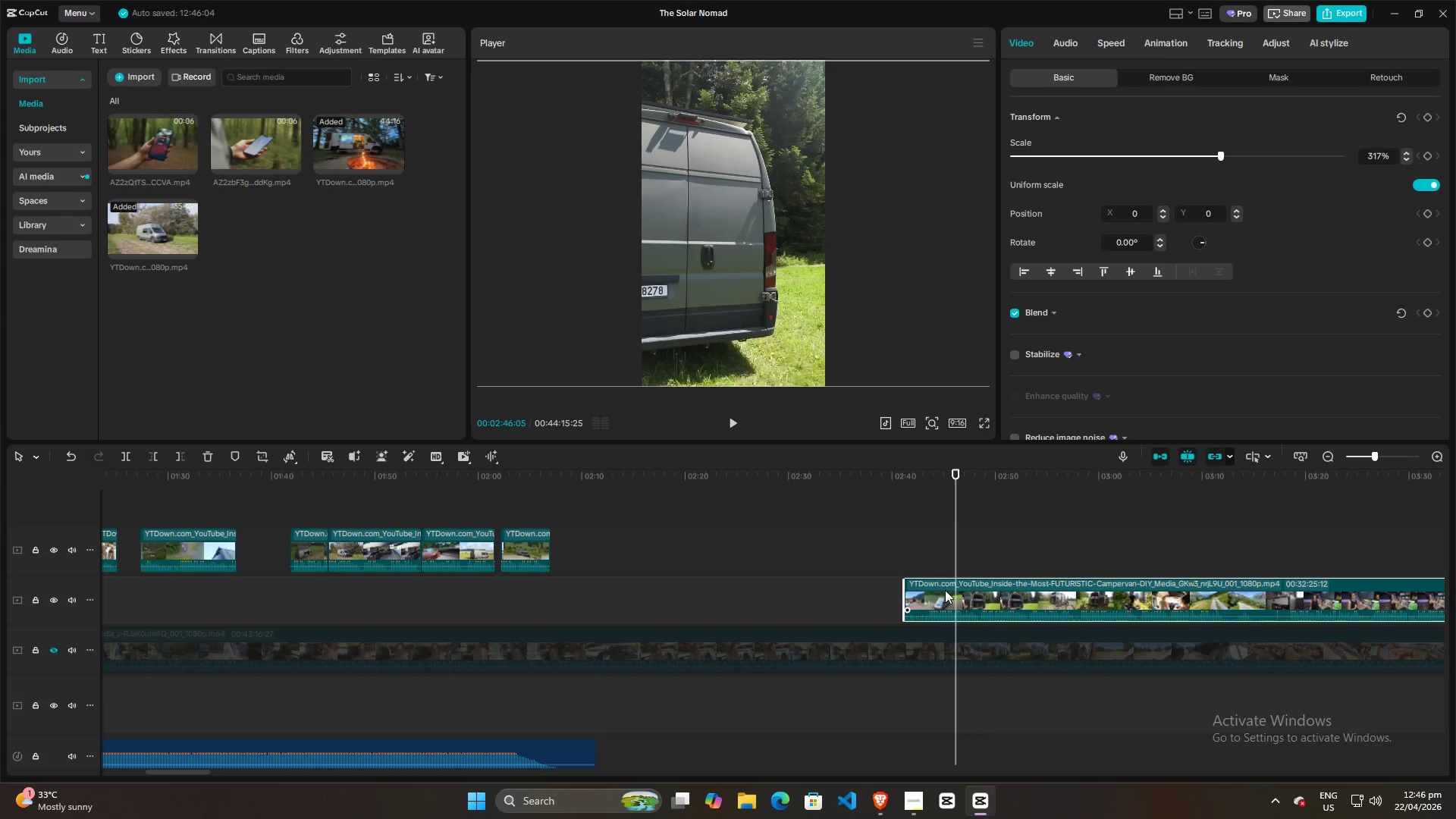 
key(ArrowLeft)
 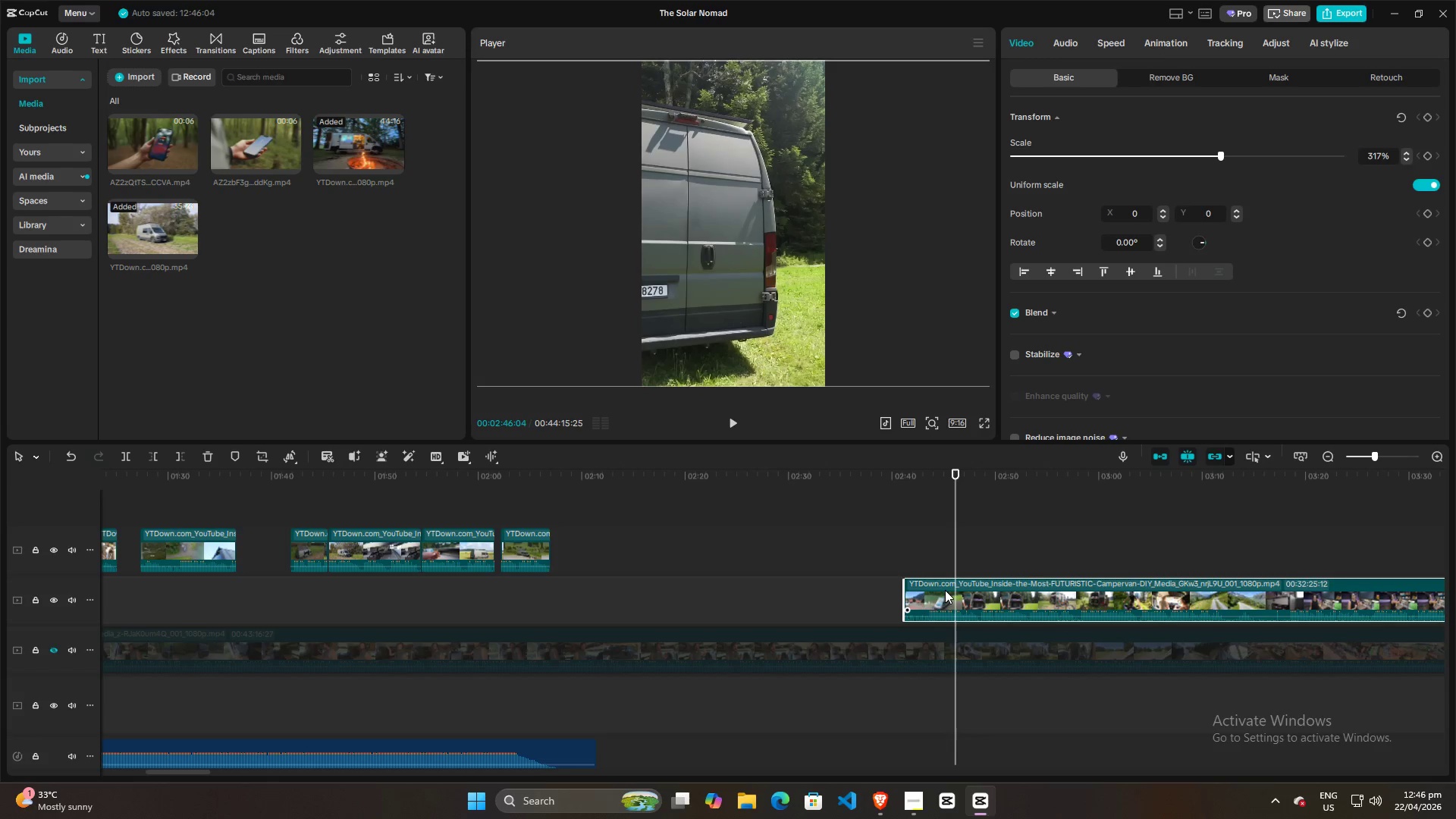 
key(ArrowLeft)
 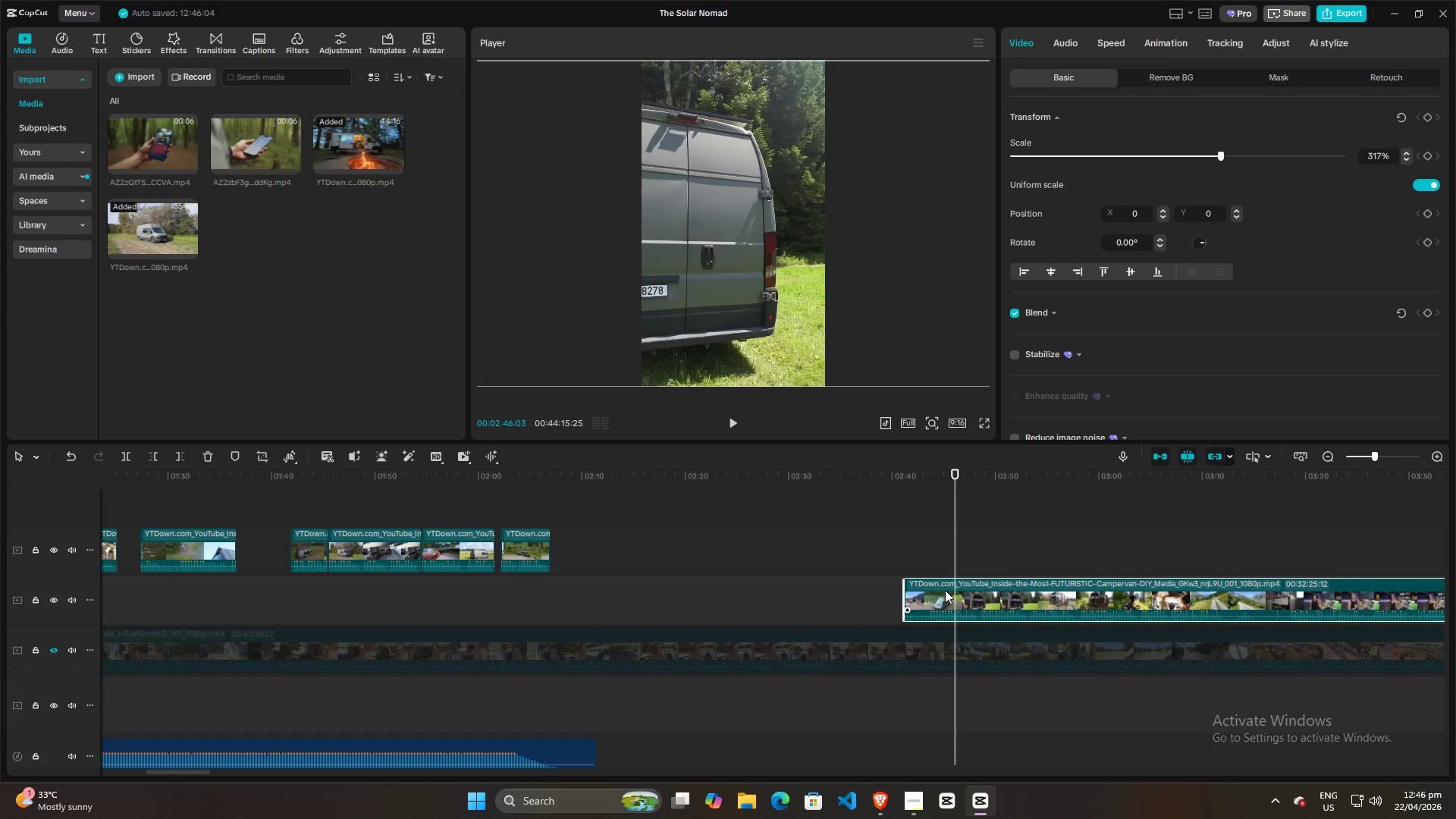 
key(ArrowLeft)
 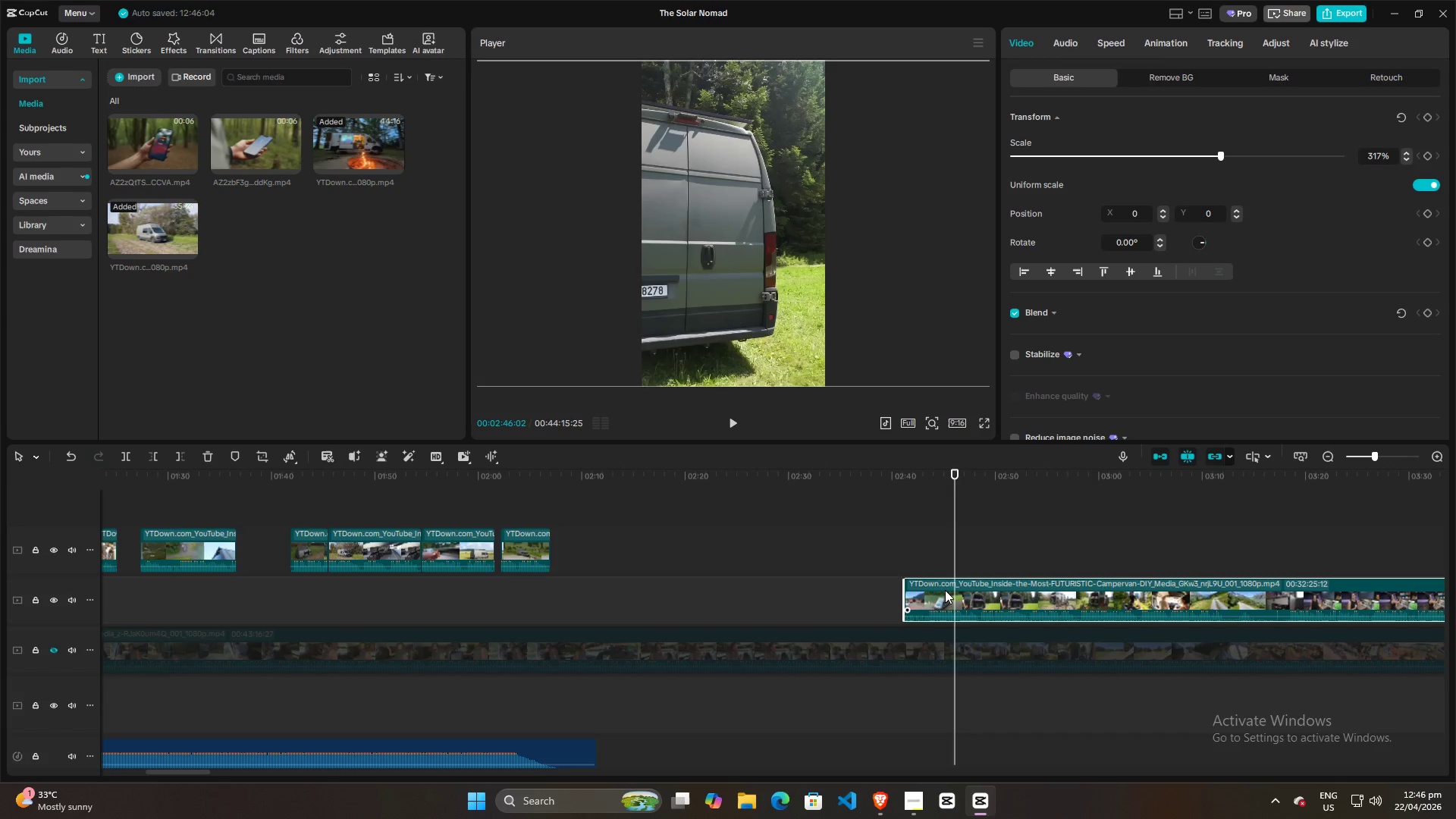 
key(ArrowLeft)
 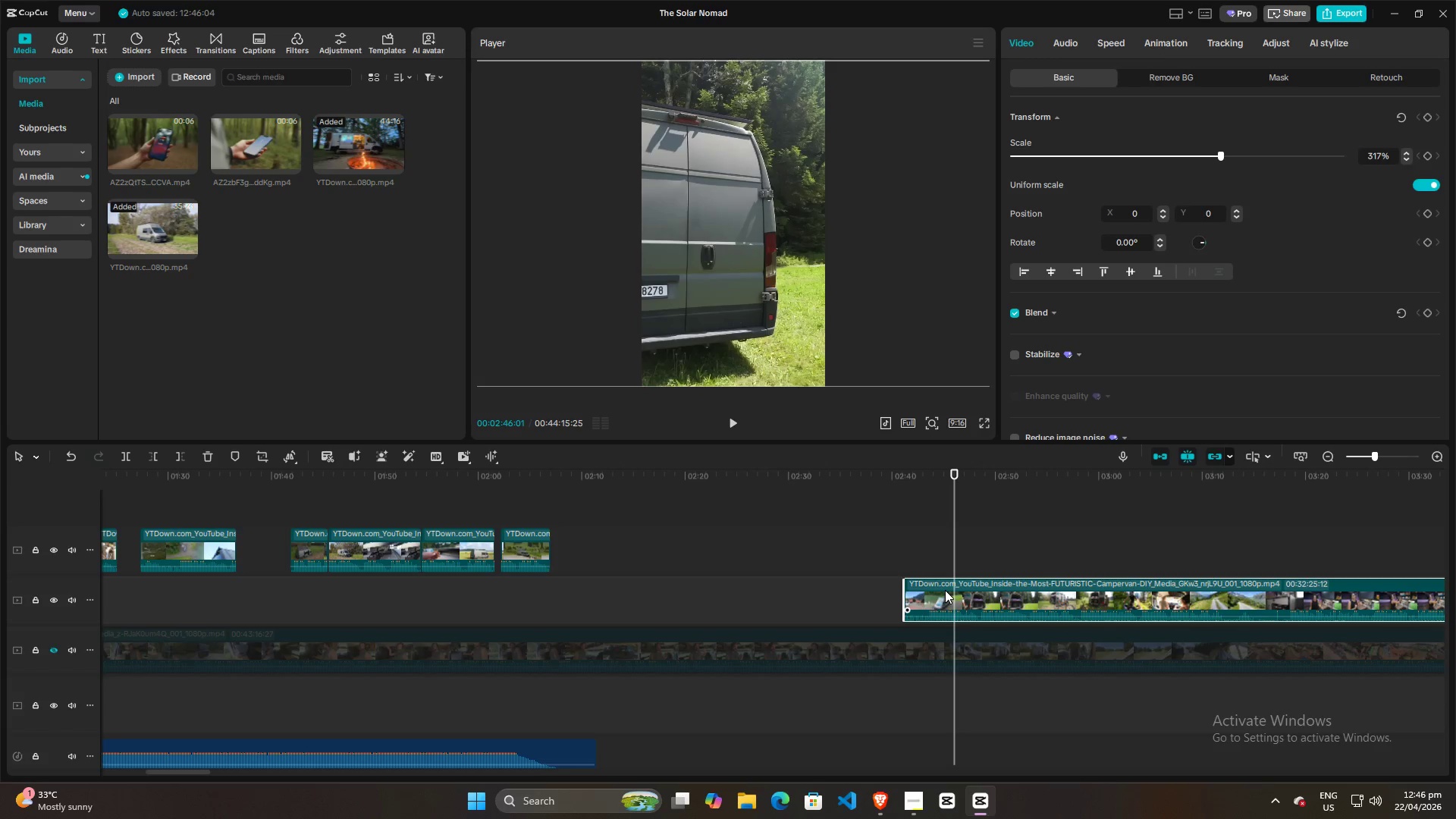 
key(ArrowLeft)
 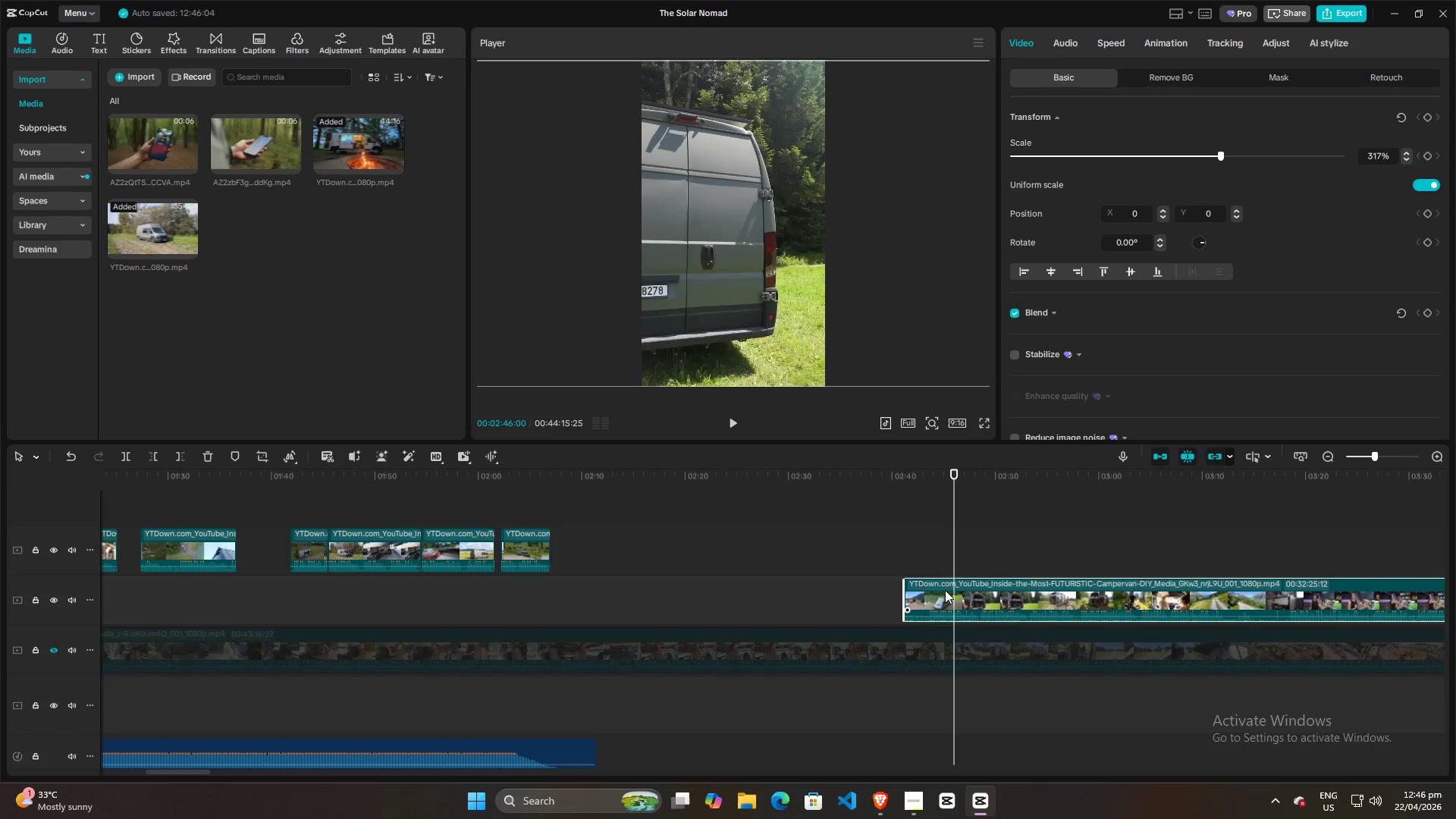 
key(ArrowLeft)
 